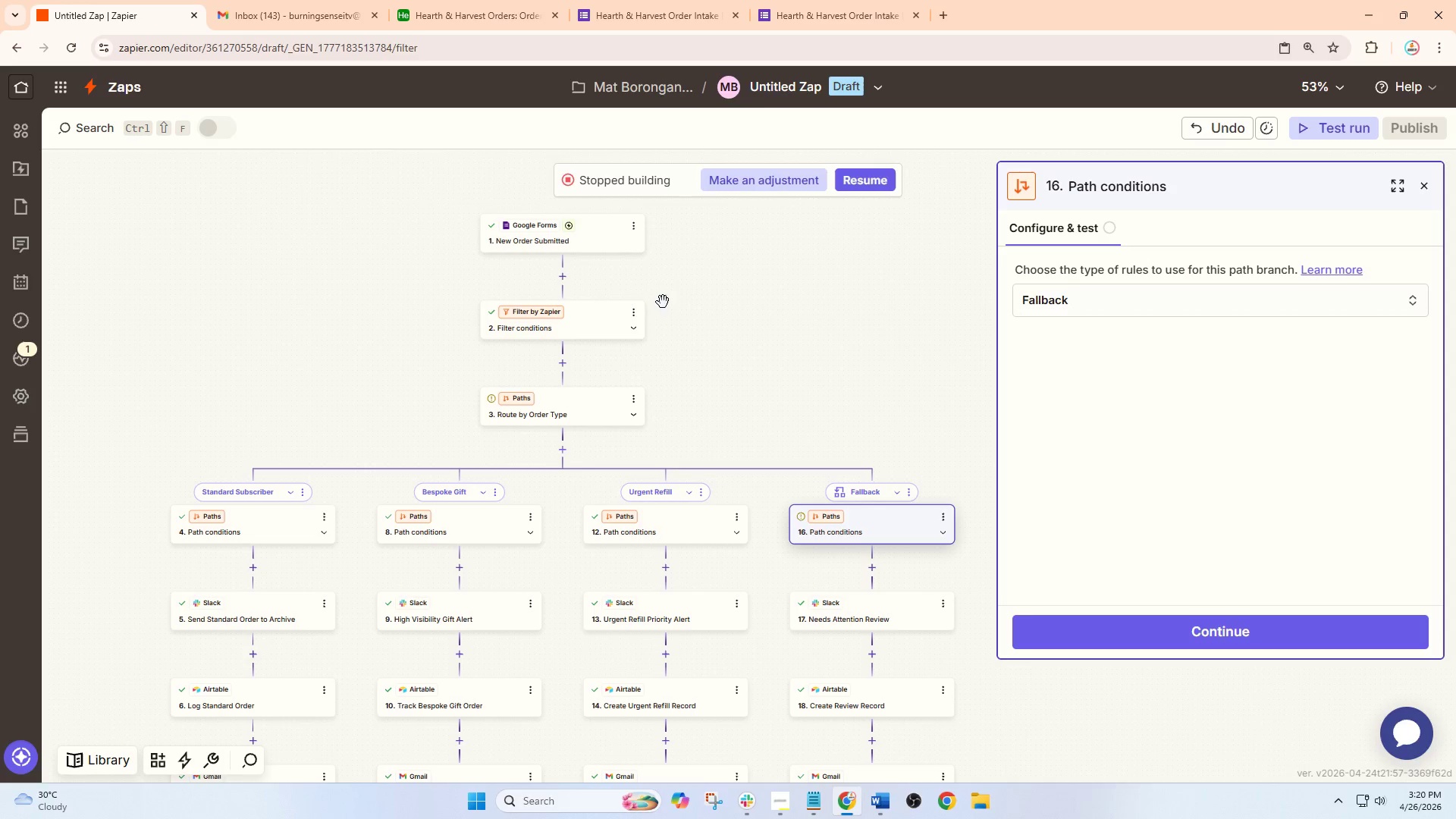 
left_click([637, 312])
 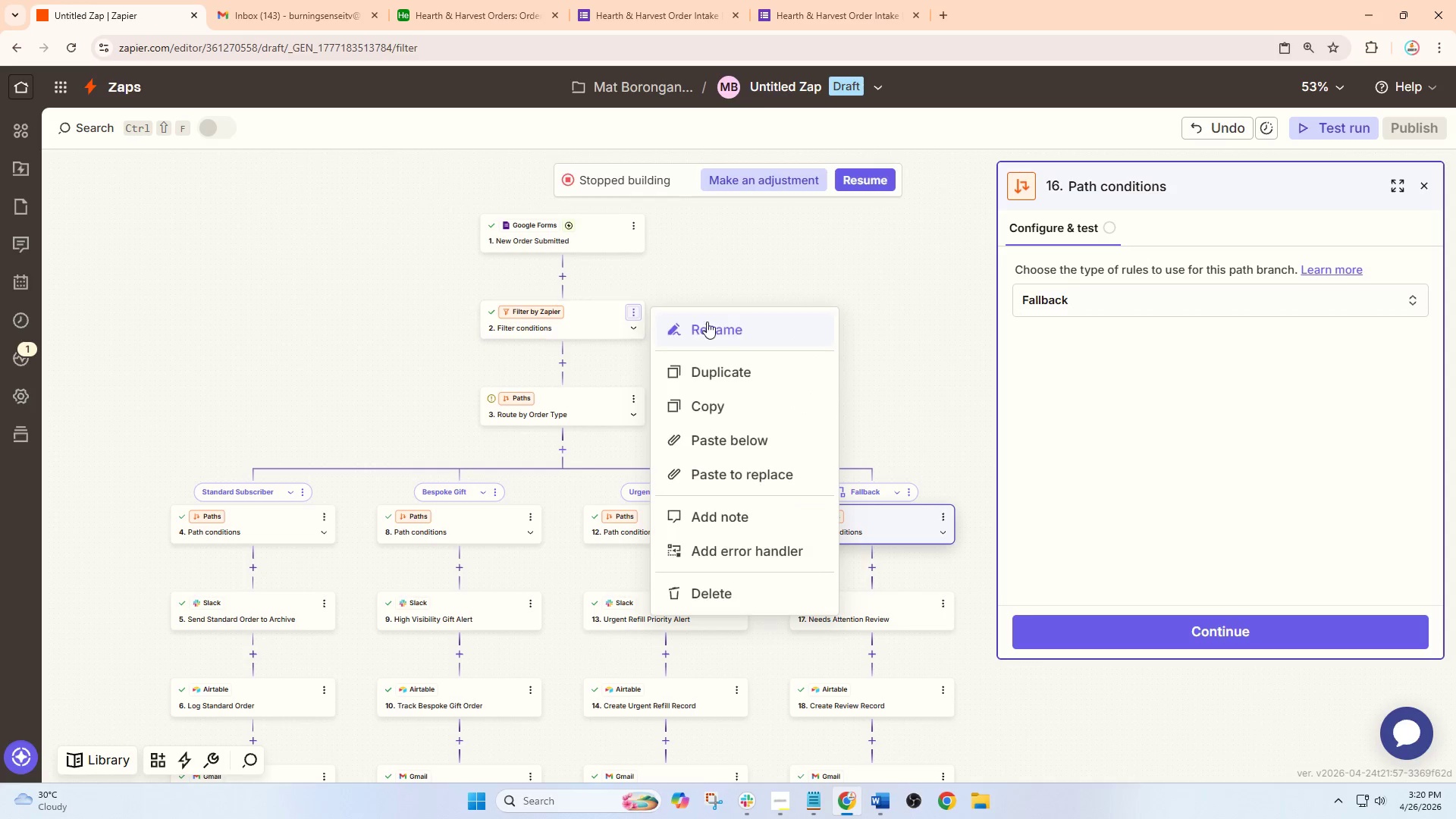 
left_click([717, 327])
 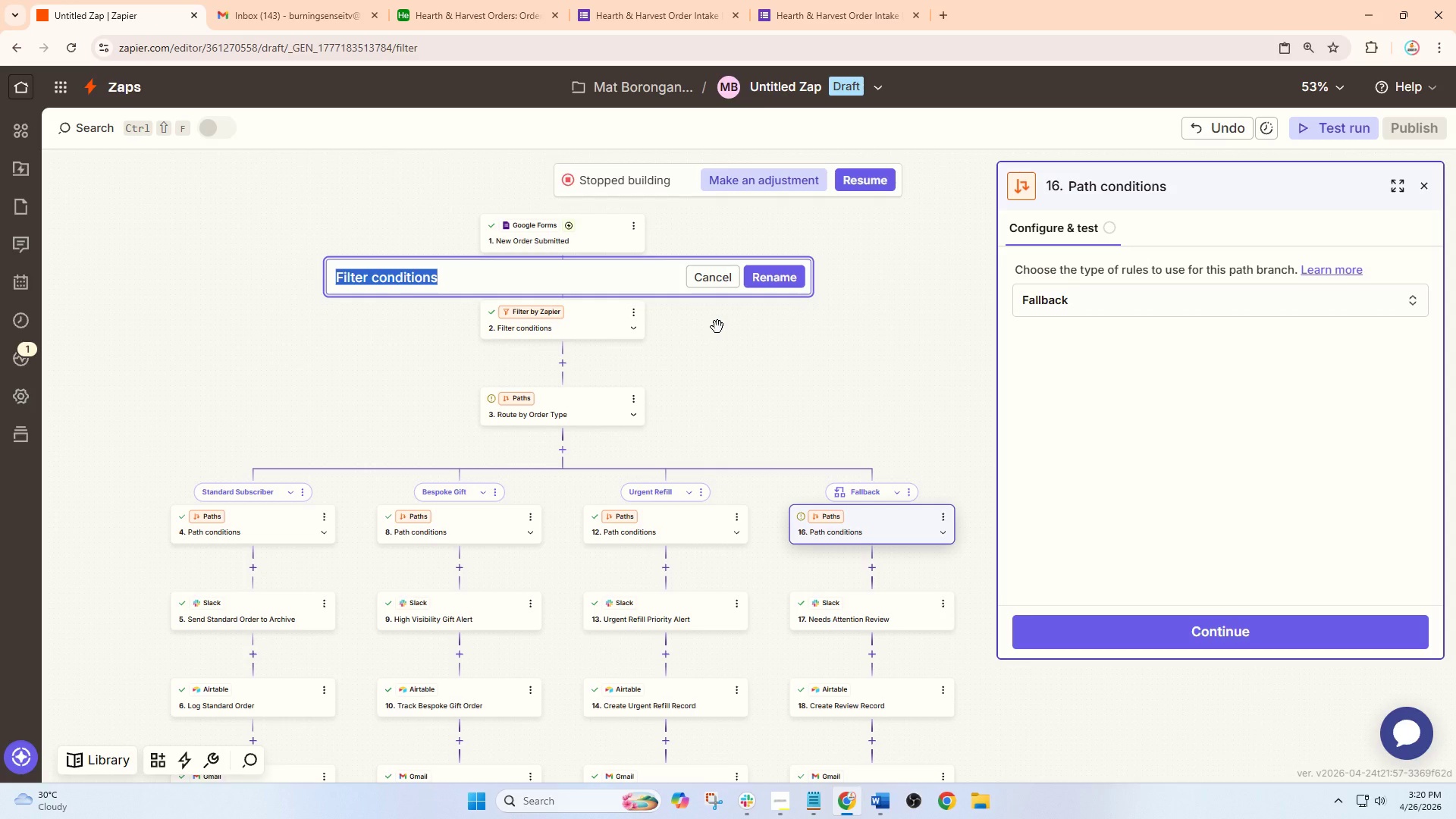 
type(Check Missing ord)
key(Backspace)
key(Backspace)
key(Backspace)
type(Order SD)
key(Backspace)
type(etails)
 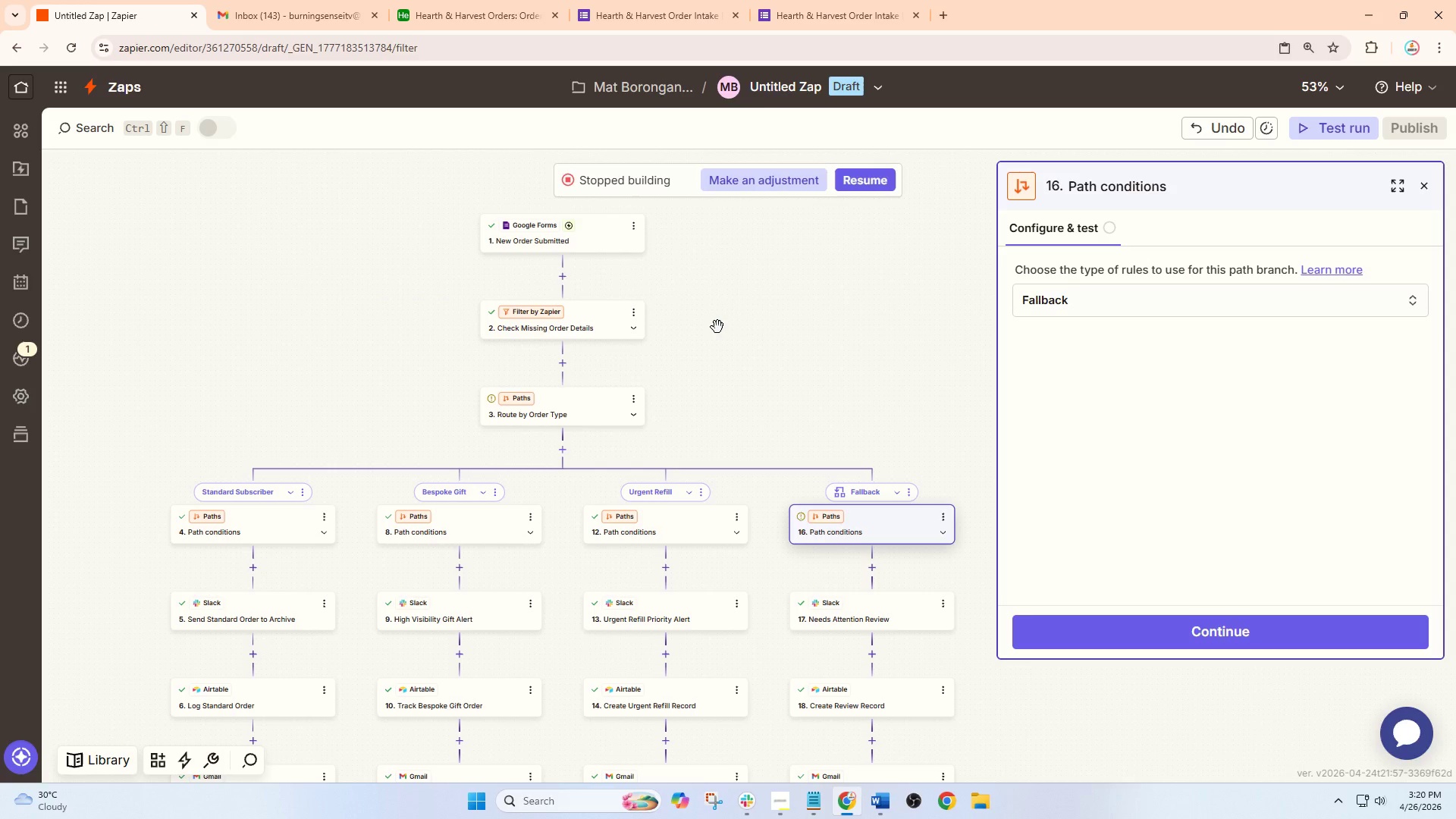 
 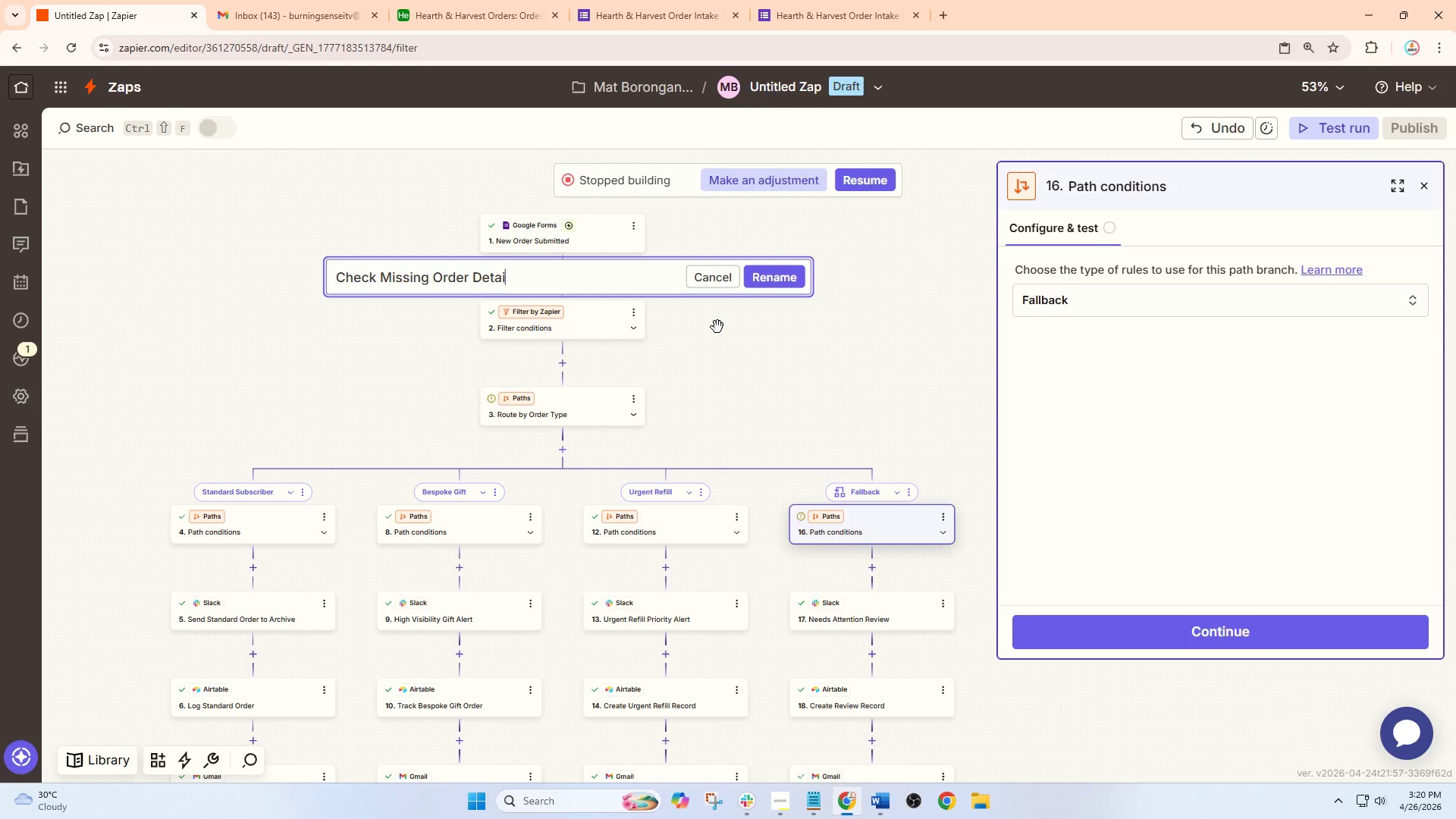 
key(Enter)
 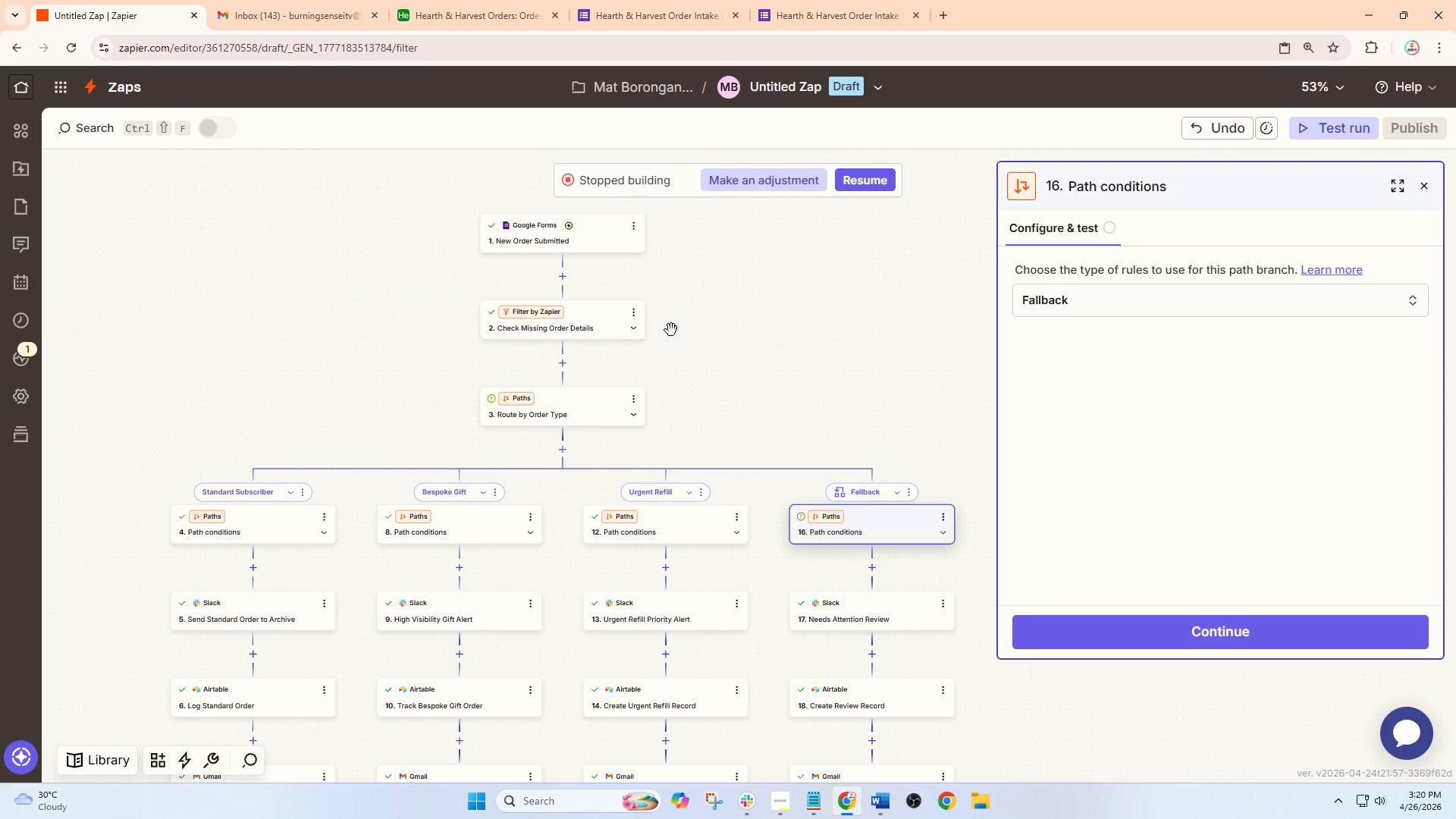 
left_click([589, 326])
 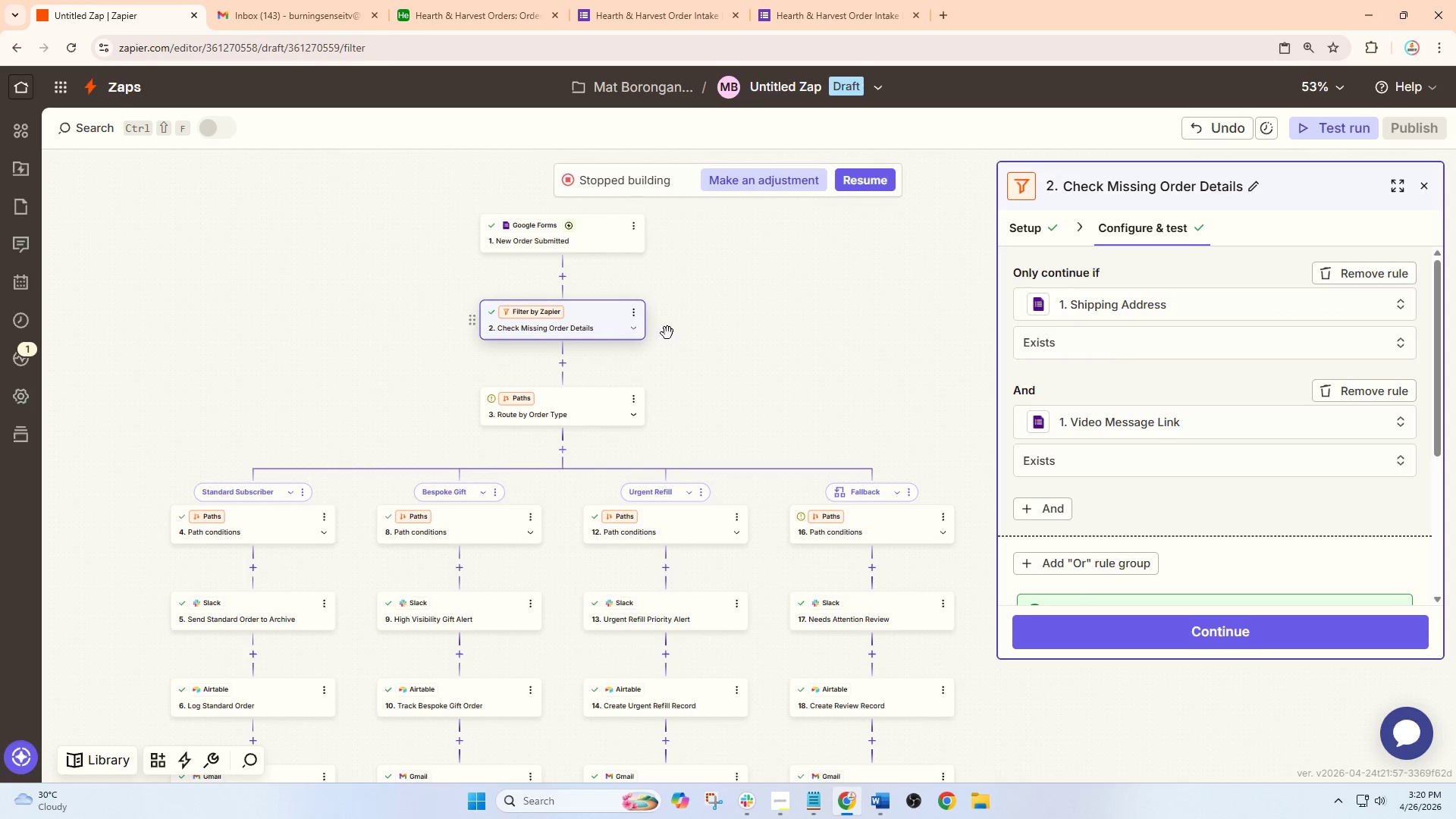 
left_click_drag(start_coordinate=[824, 353], to_coordinate=[788, 281])
 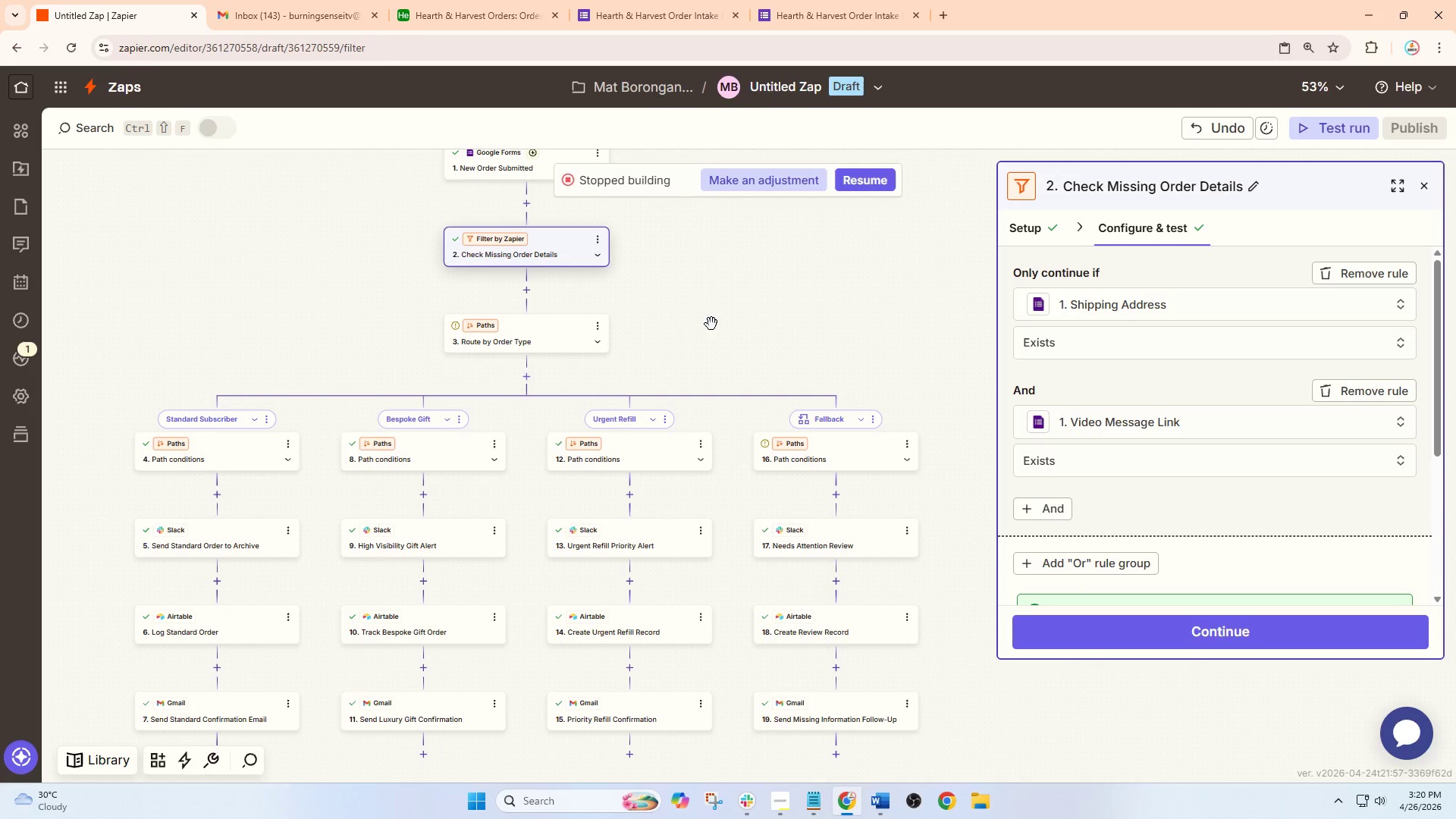 
left_click_drag(start_coordinate=[704, 324], to_coordinate=[714, 287])
 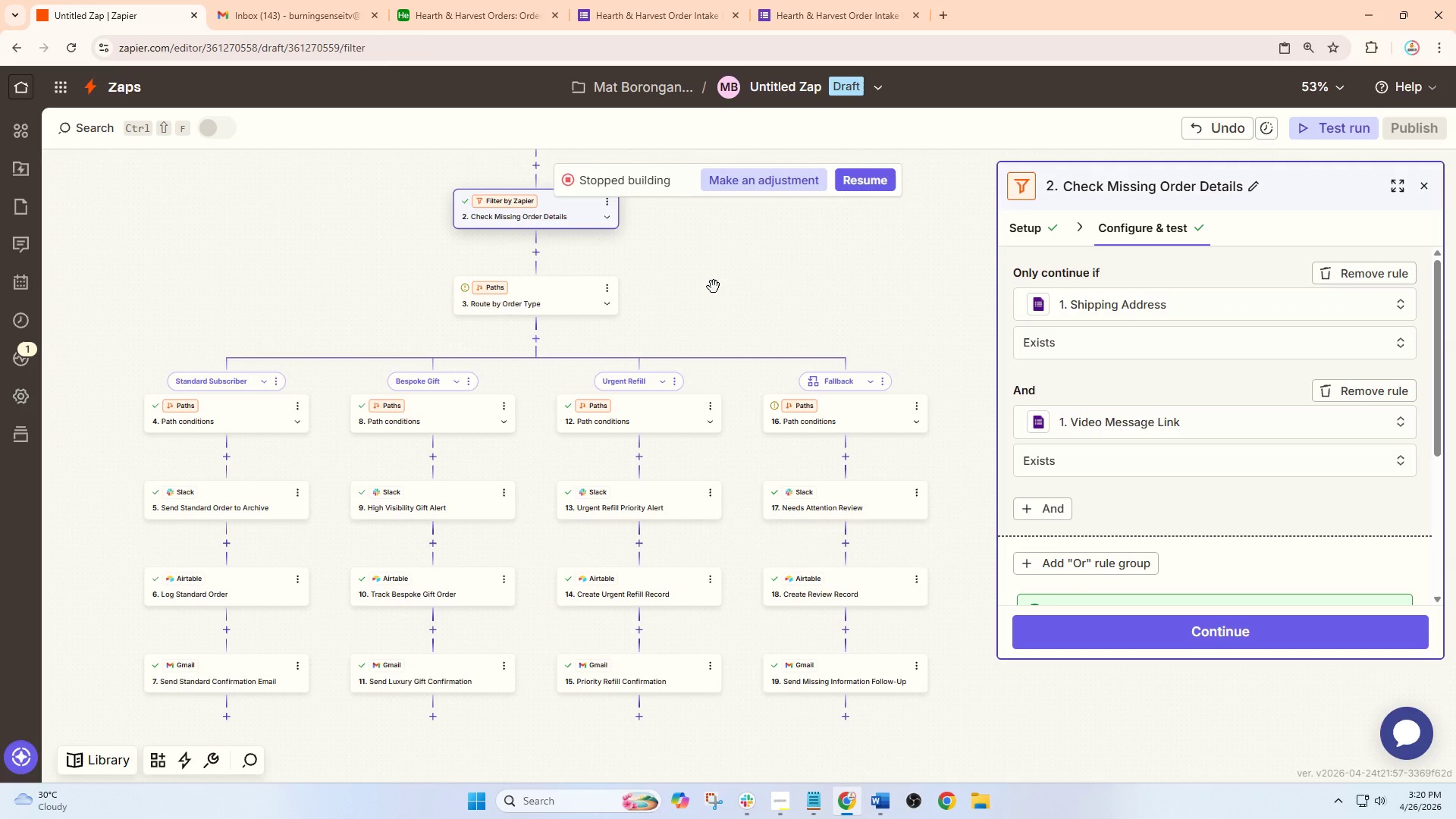 
left_click_drag(start_coordinate=[766, 281], to_coordinate=[722, 228])
 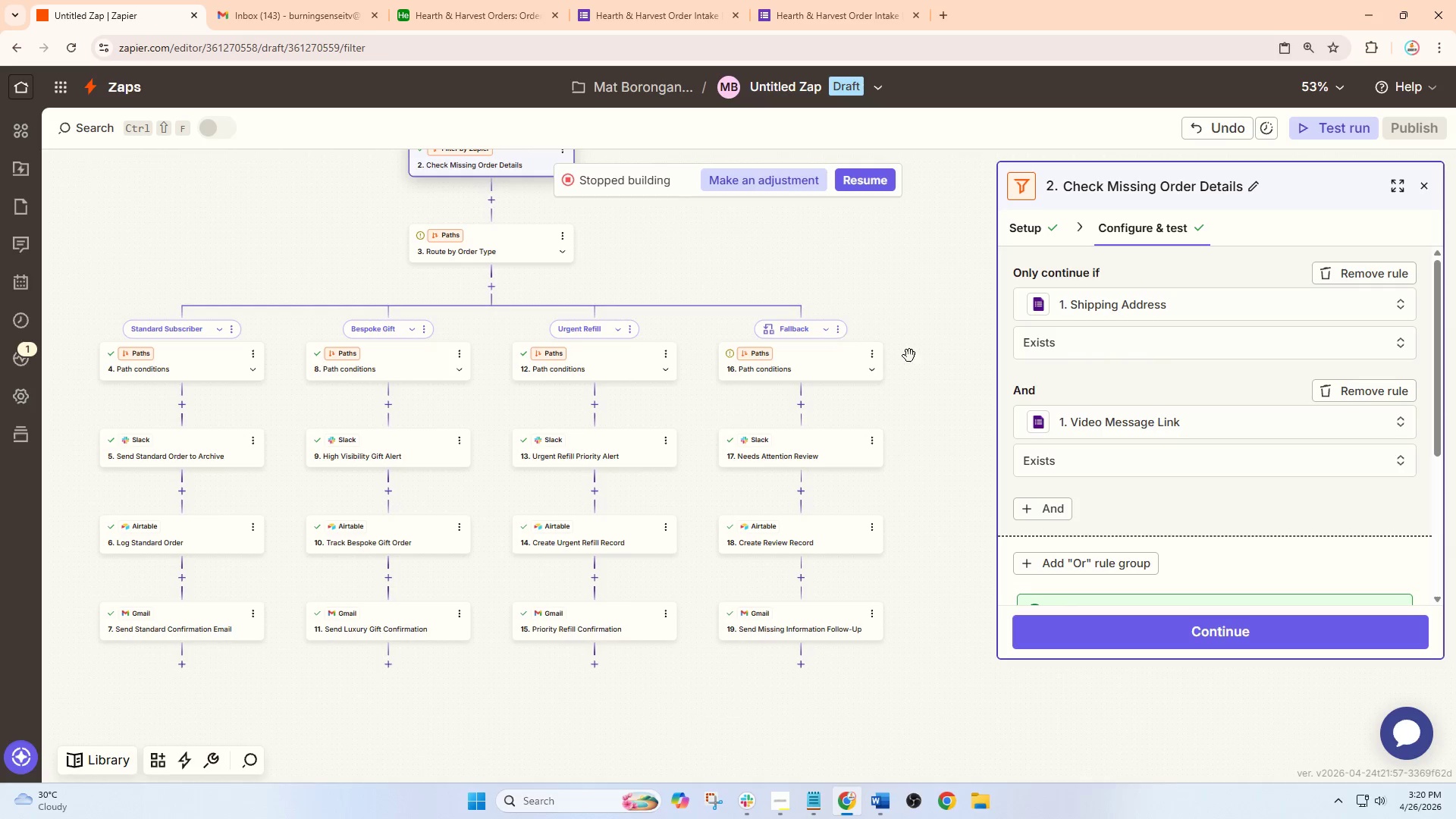 
left_click_drag(start_coordinate=[927, 361], to_coordinate=[890, 330])
 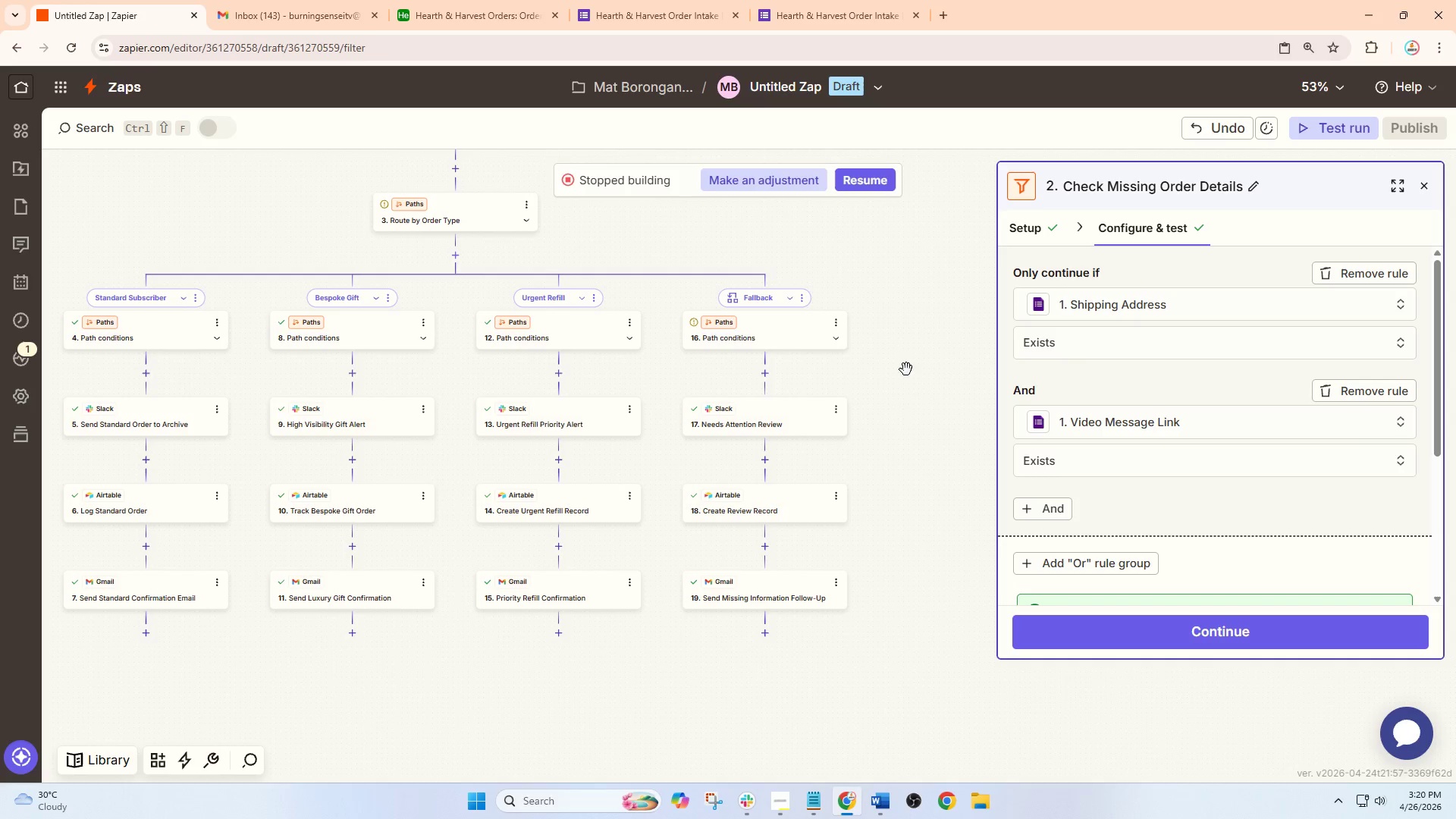 
hold_key(key=ControlLeft, duration=0.84)
left_click_drag(start_coordinate=[905, 308], to_coordinate=[869, 383])
 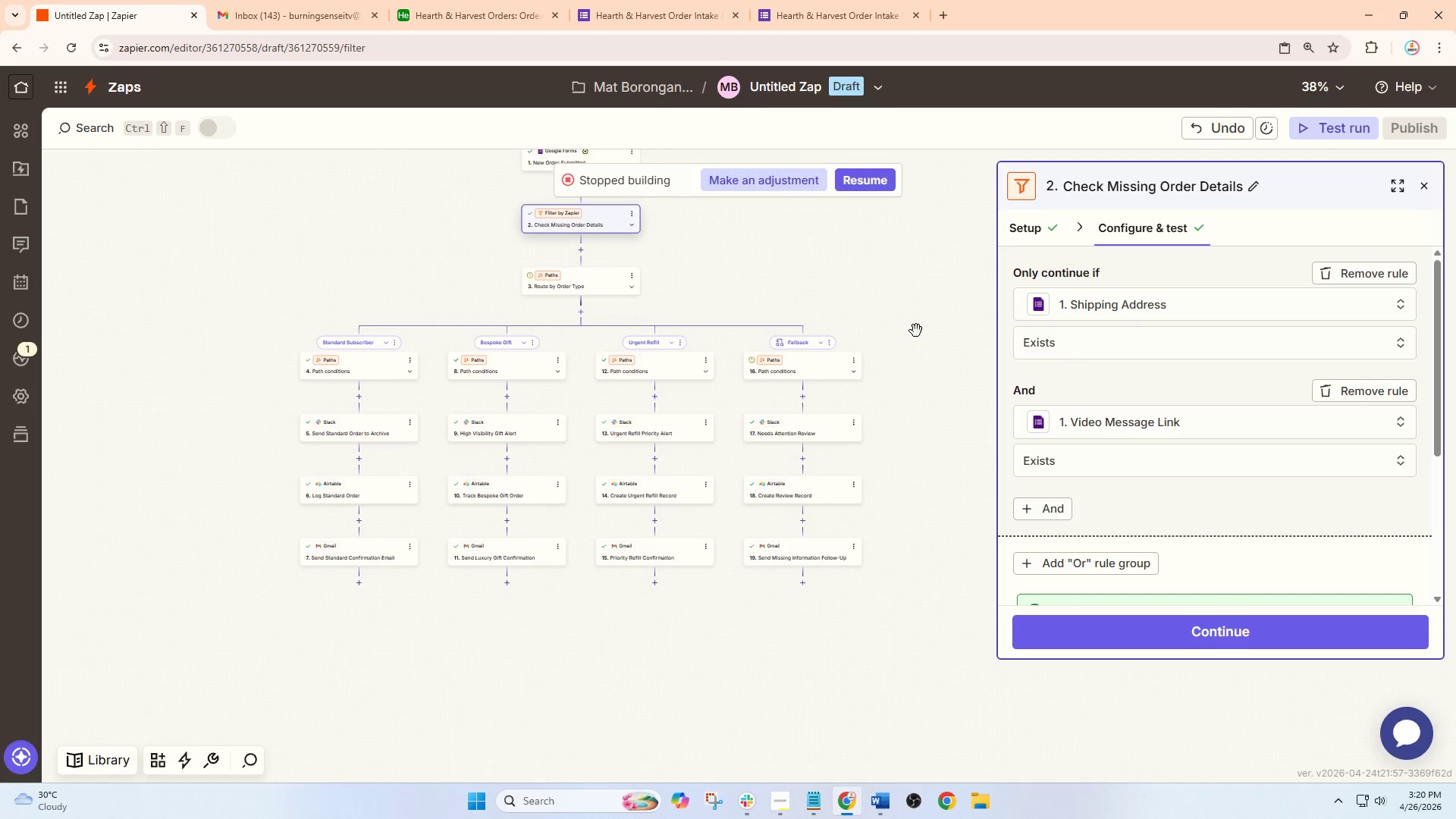 
scroll: coordinate [899, 458], scroll_direction: down, amount: 3.0
 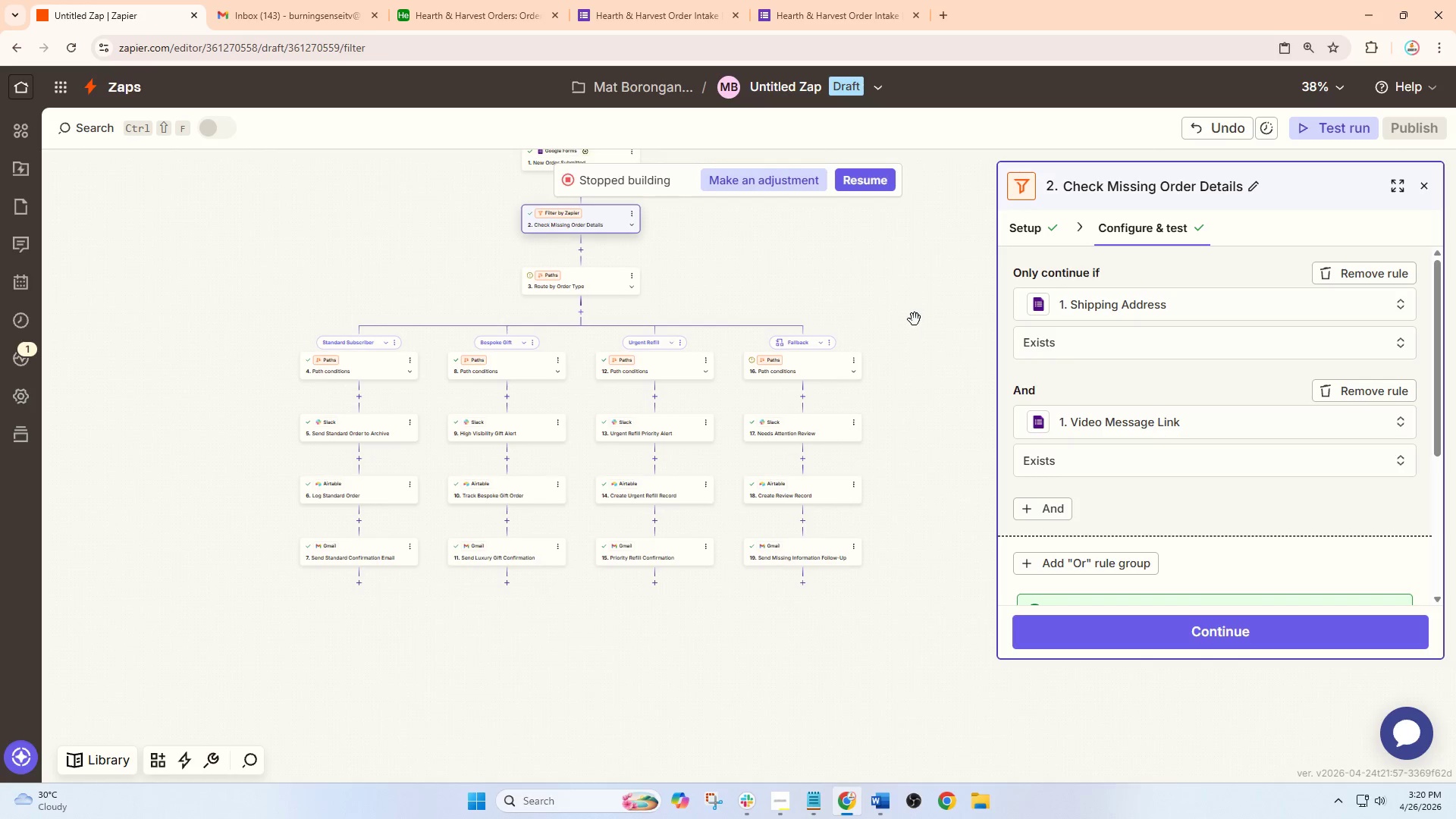 
left_click_drag(start_coordinate=[916, 331], to_coordinate=[903, 356])
 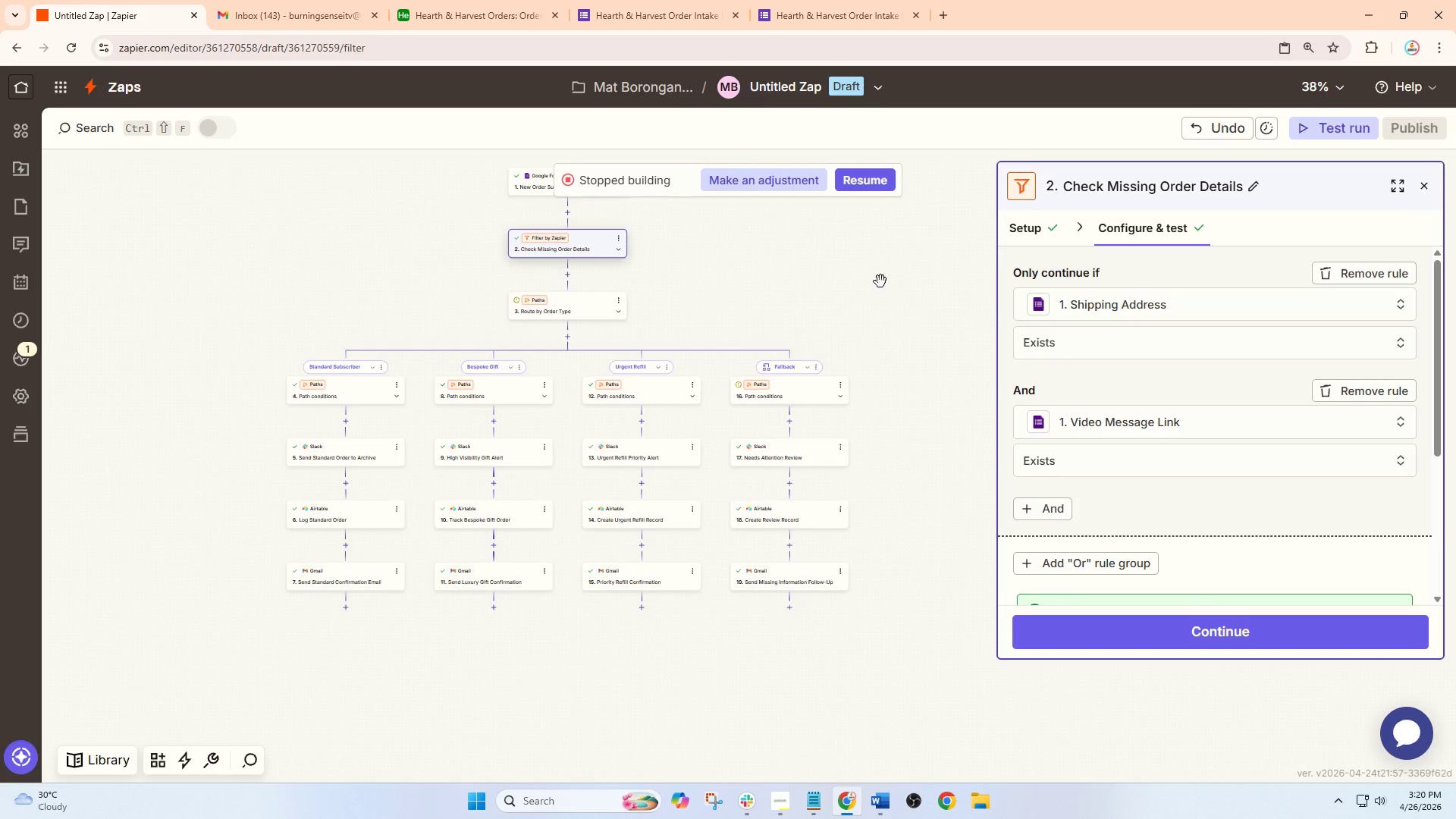 
left_click_drag(start_coordinate=[902, 320], to_coordinate=[871, 381])
 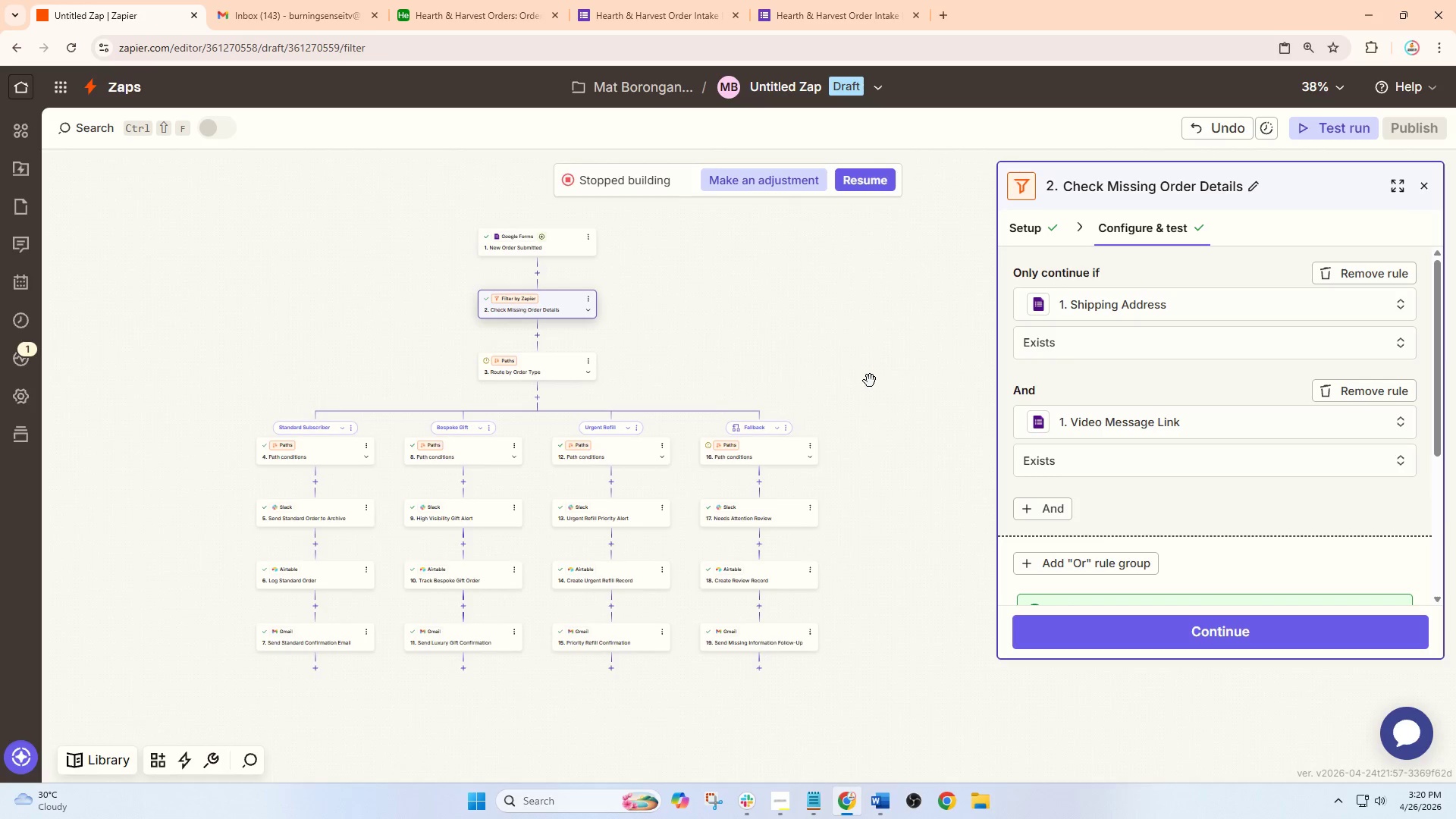 
hold_key(key=ControlLeft, duration=0.8)
left_click_drag(start_coordinate=[872, 406], to_coordinate=[868, 380])
 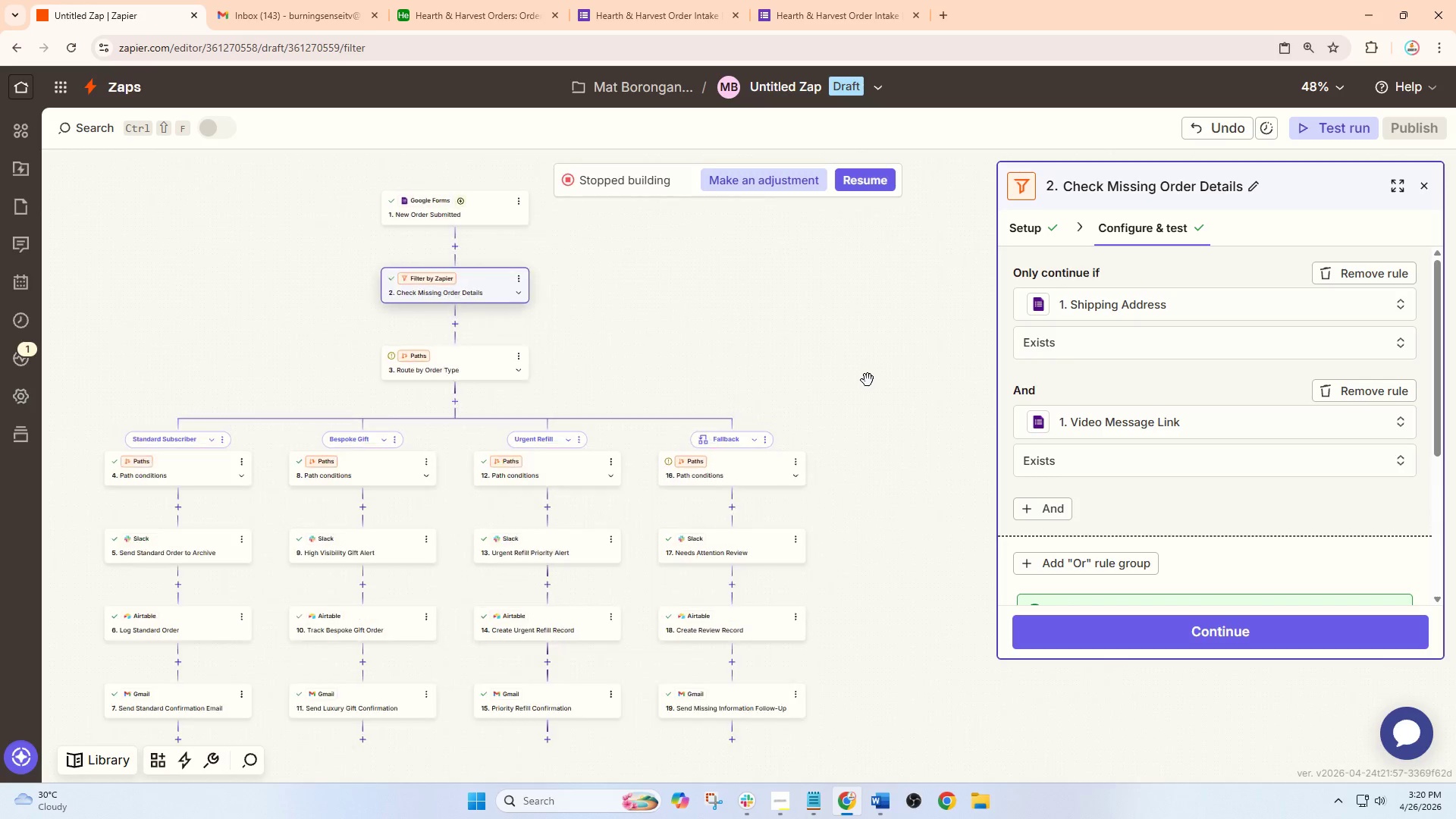 
scroll: coordinate [870, 381], scroll_direction: up, amount: 1.0
 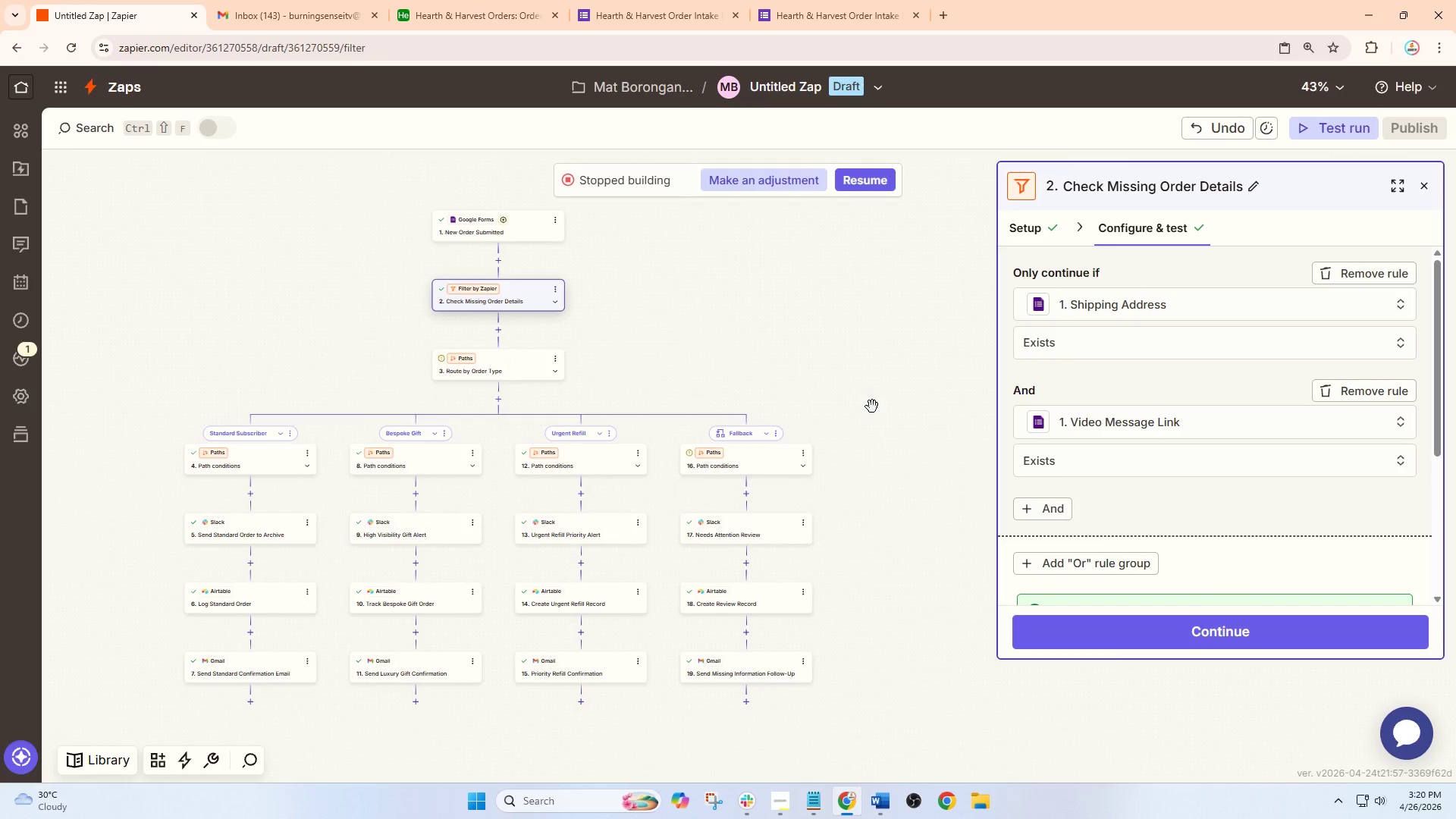 
hold_key(key=ControlLeft, duration=0.44)
 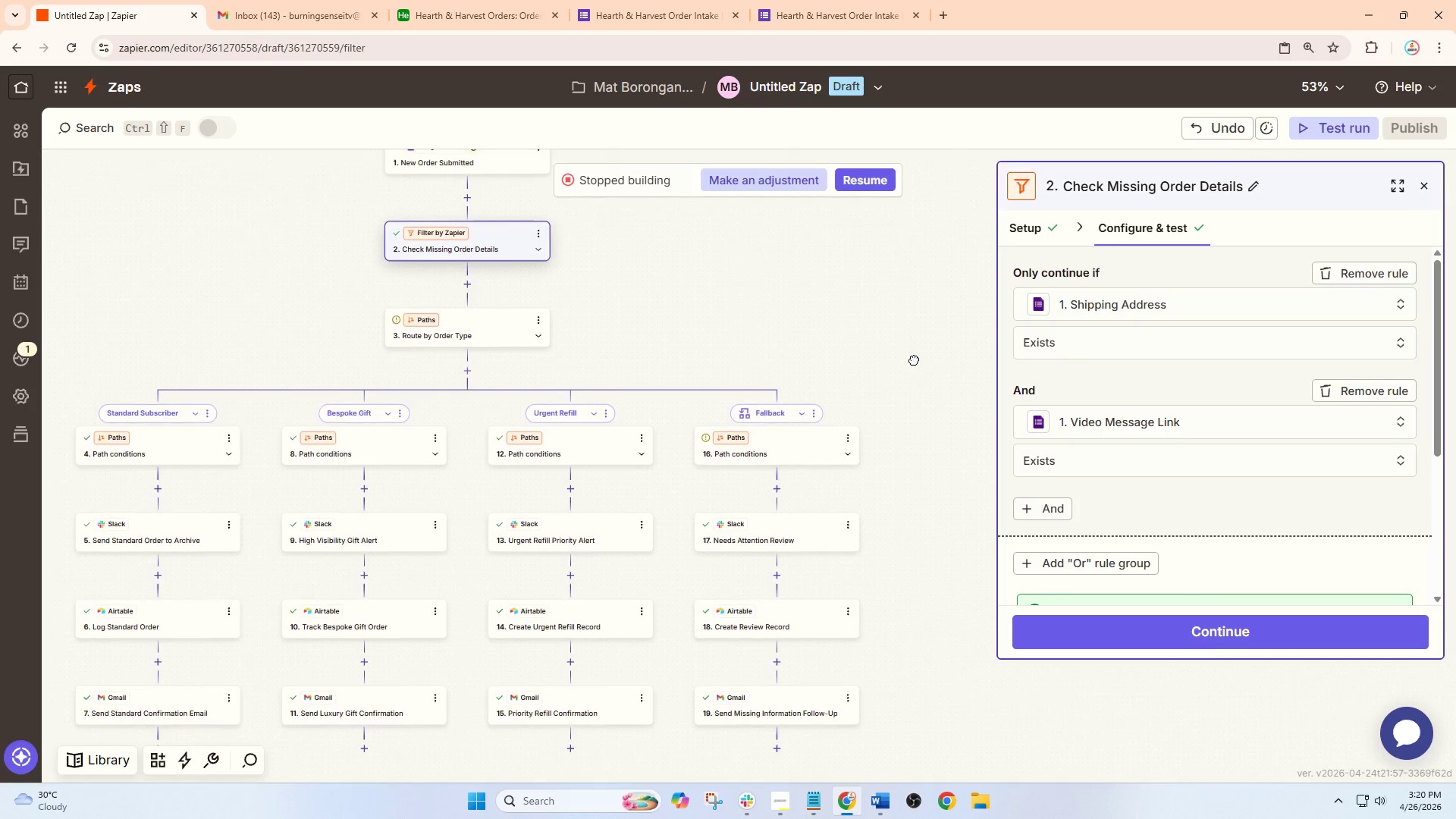 
left_click_drag(start_coordinate=[853, 393], to_coordinate=[932, 379])
 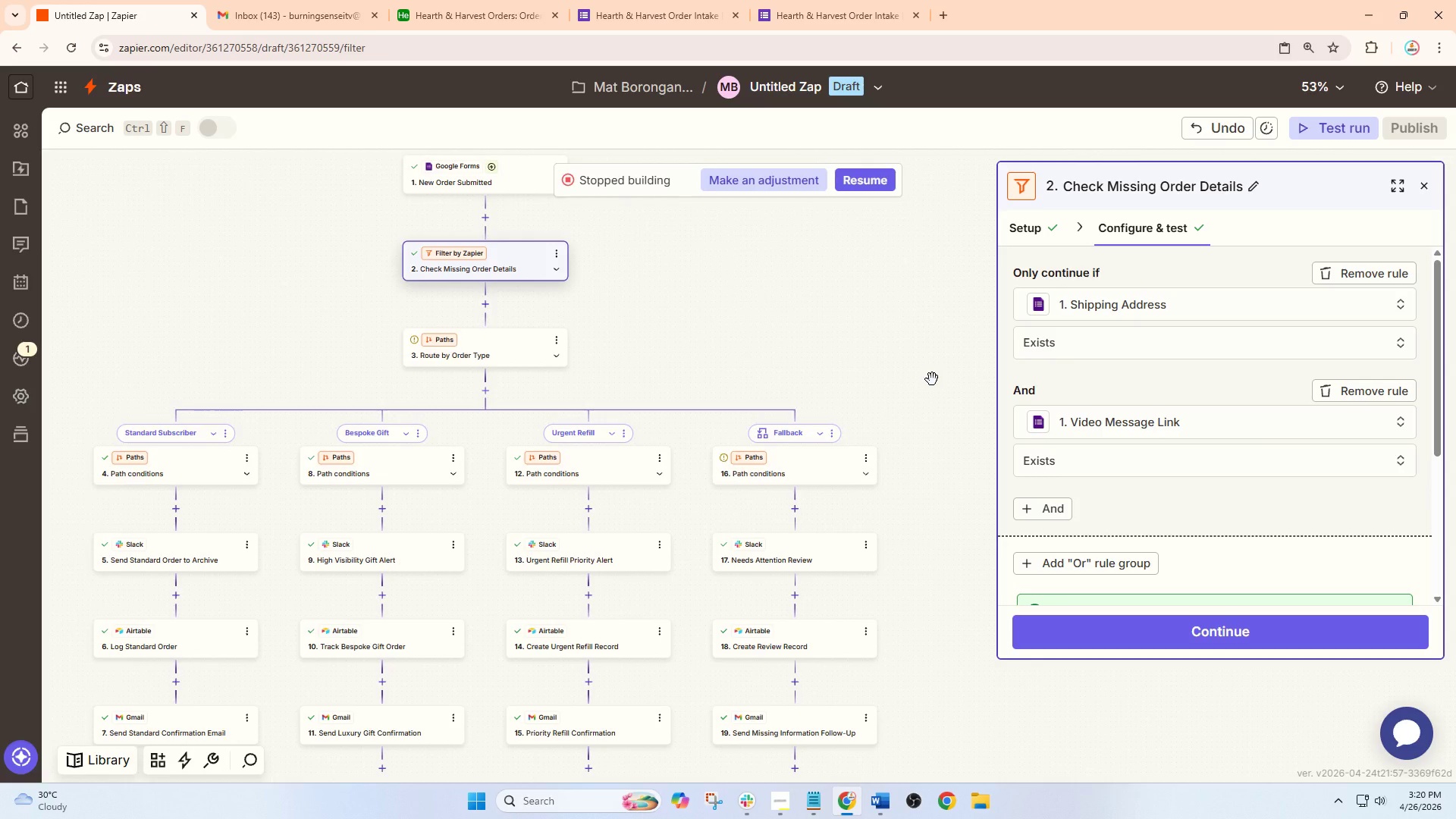 
scroll: coordinate [868, 380], scroll_direction: up, amount: 2.0
 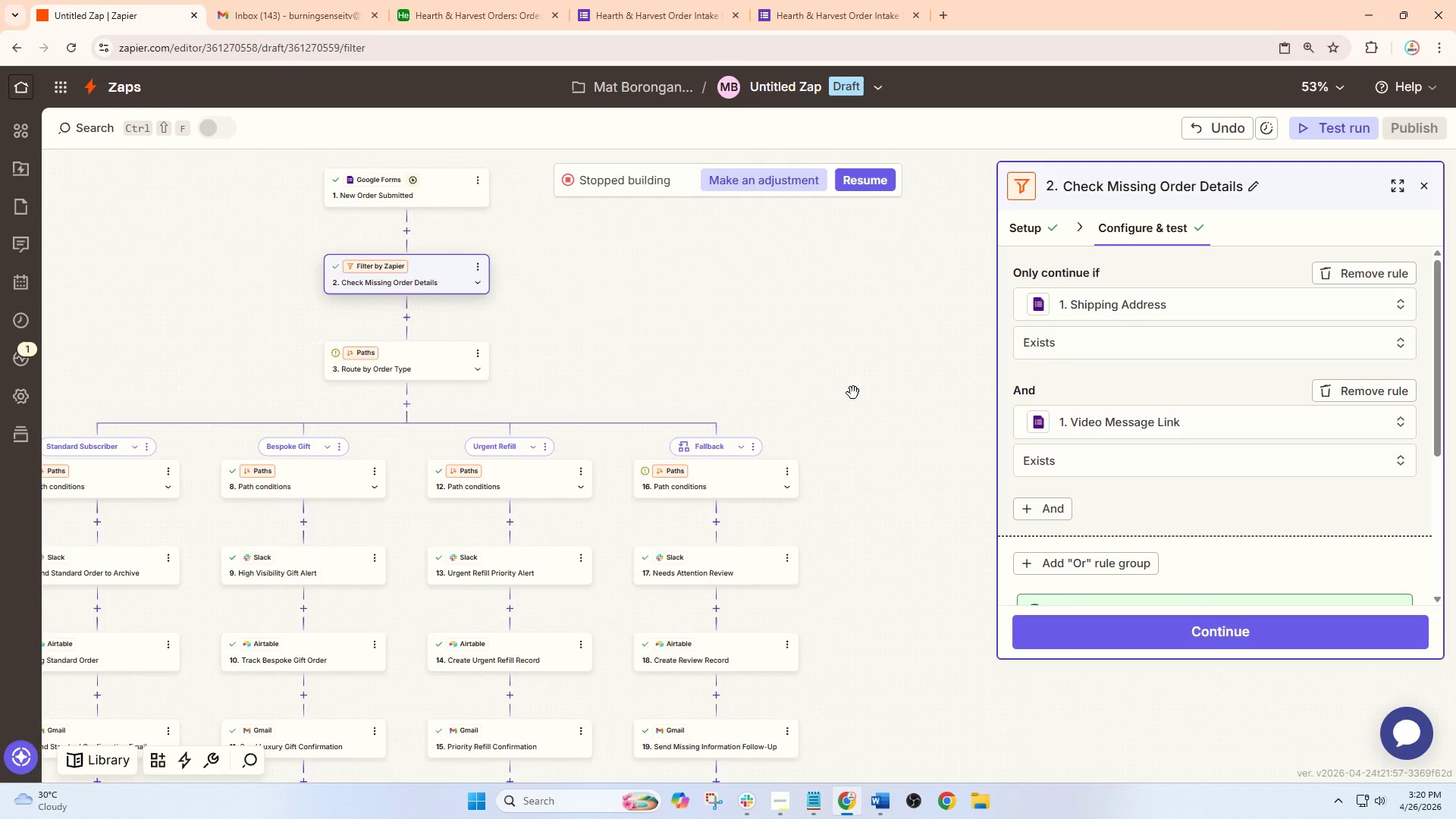 
hold_key(key=ControlLeft, duration=0.34)
scroll: coordinate [932, 379], scroll_direction: down, amount: 1.0
 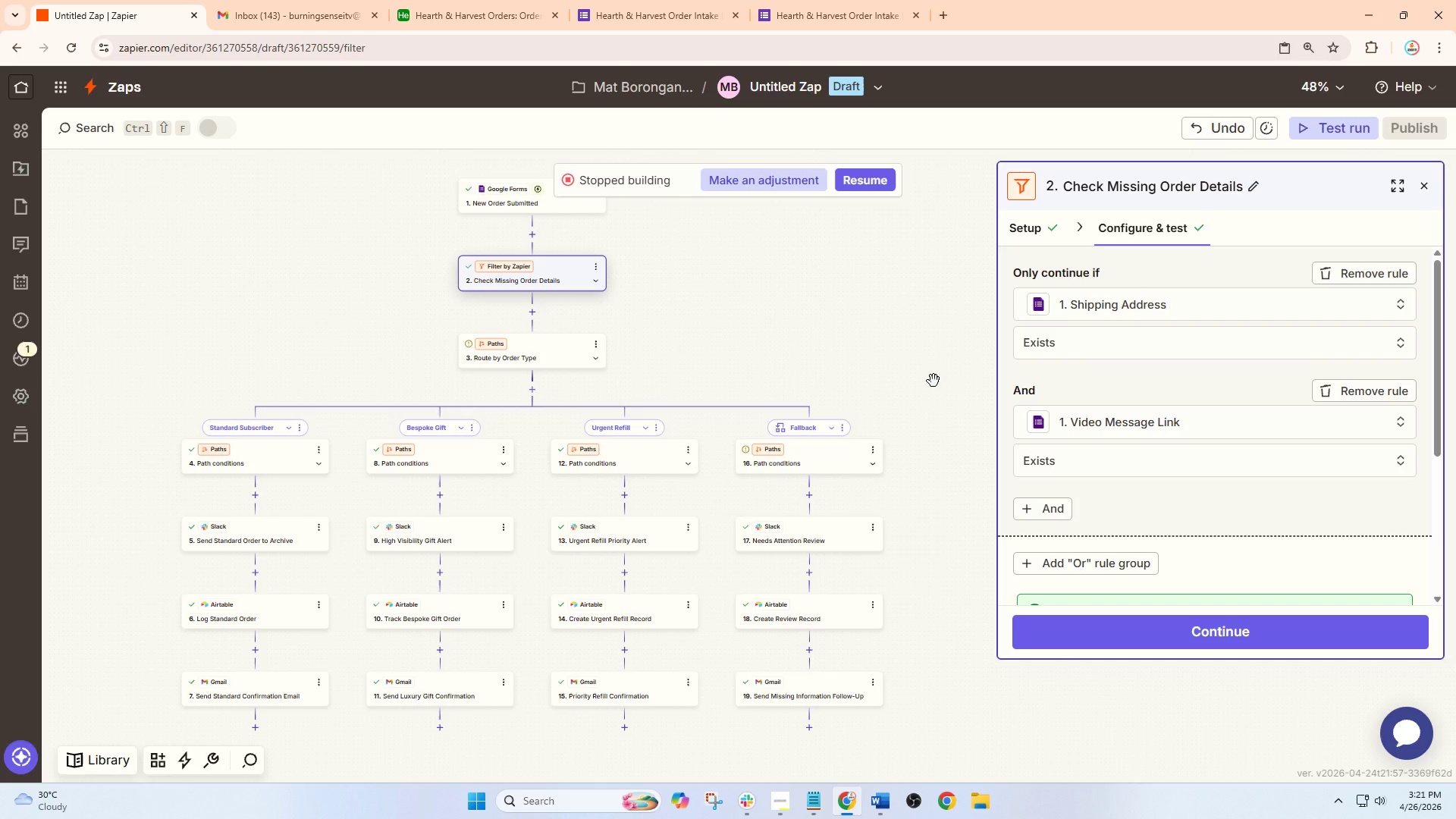 
wait(32.43)
 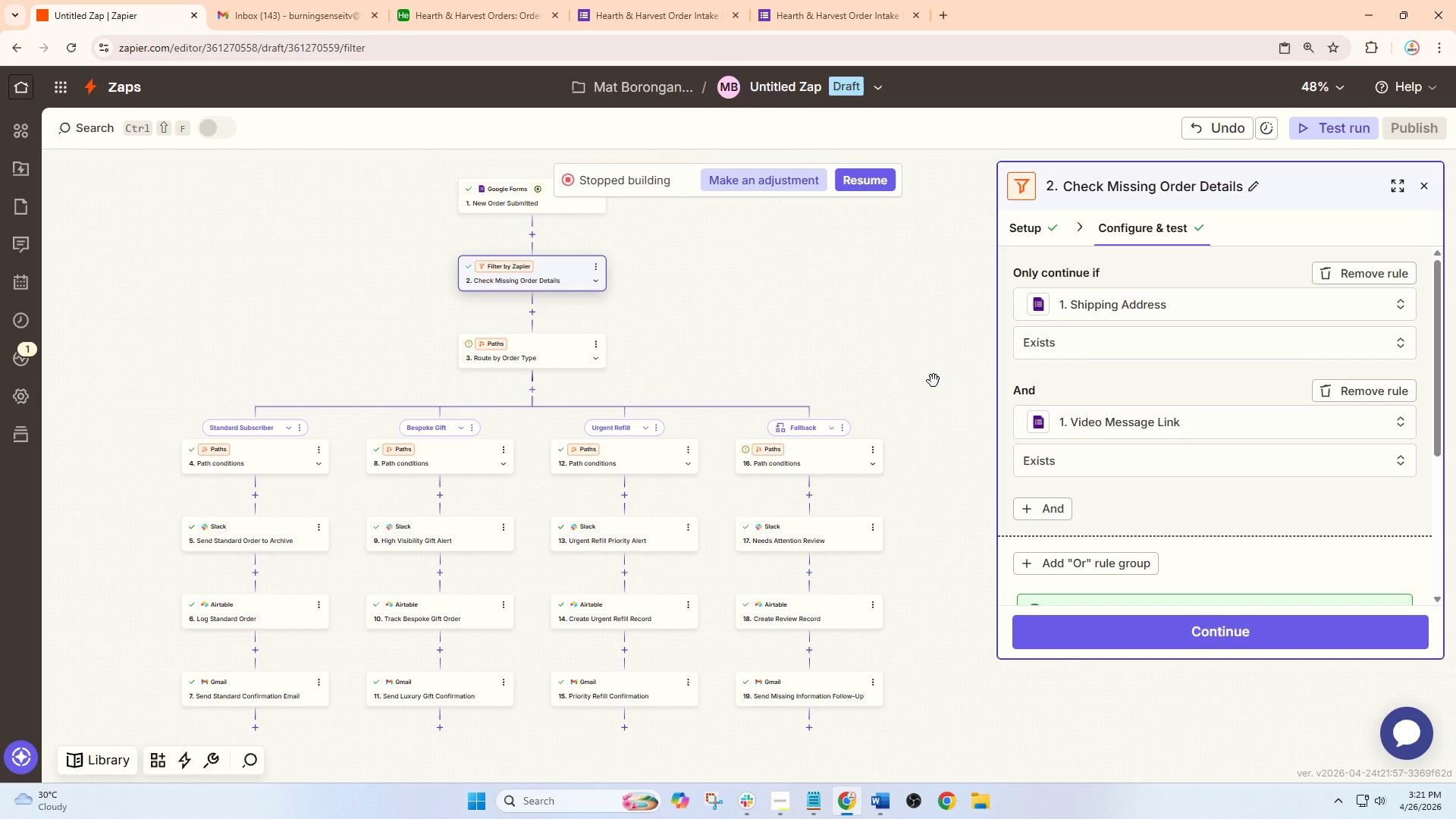 
left_click_drag(start_coordinate=[758, 344], to_coordinate=[756, 330])
 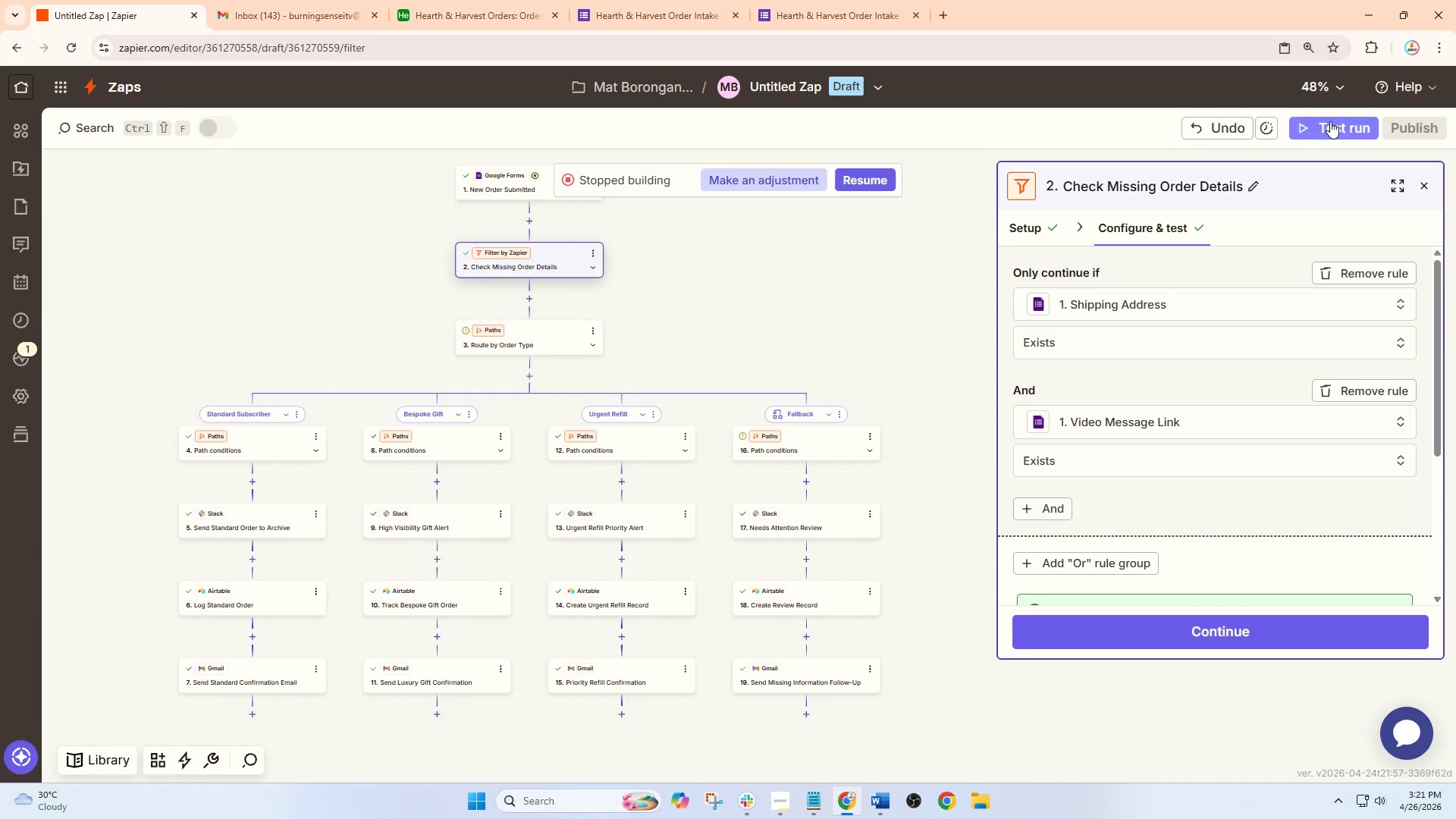 
left_click([1332, 121])
 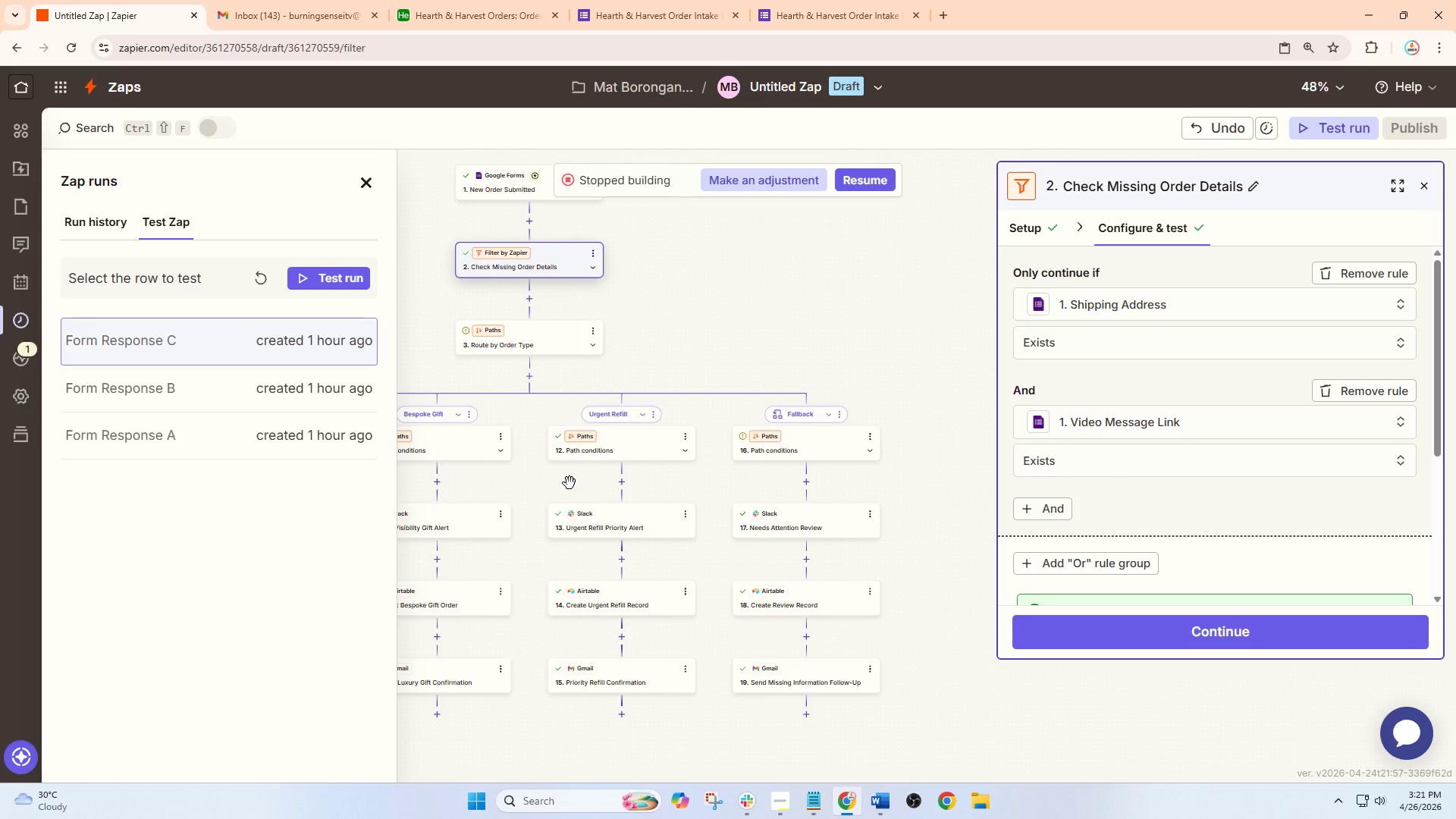 
wait(27.92)
 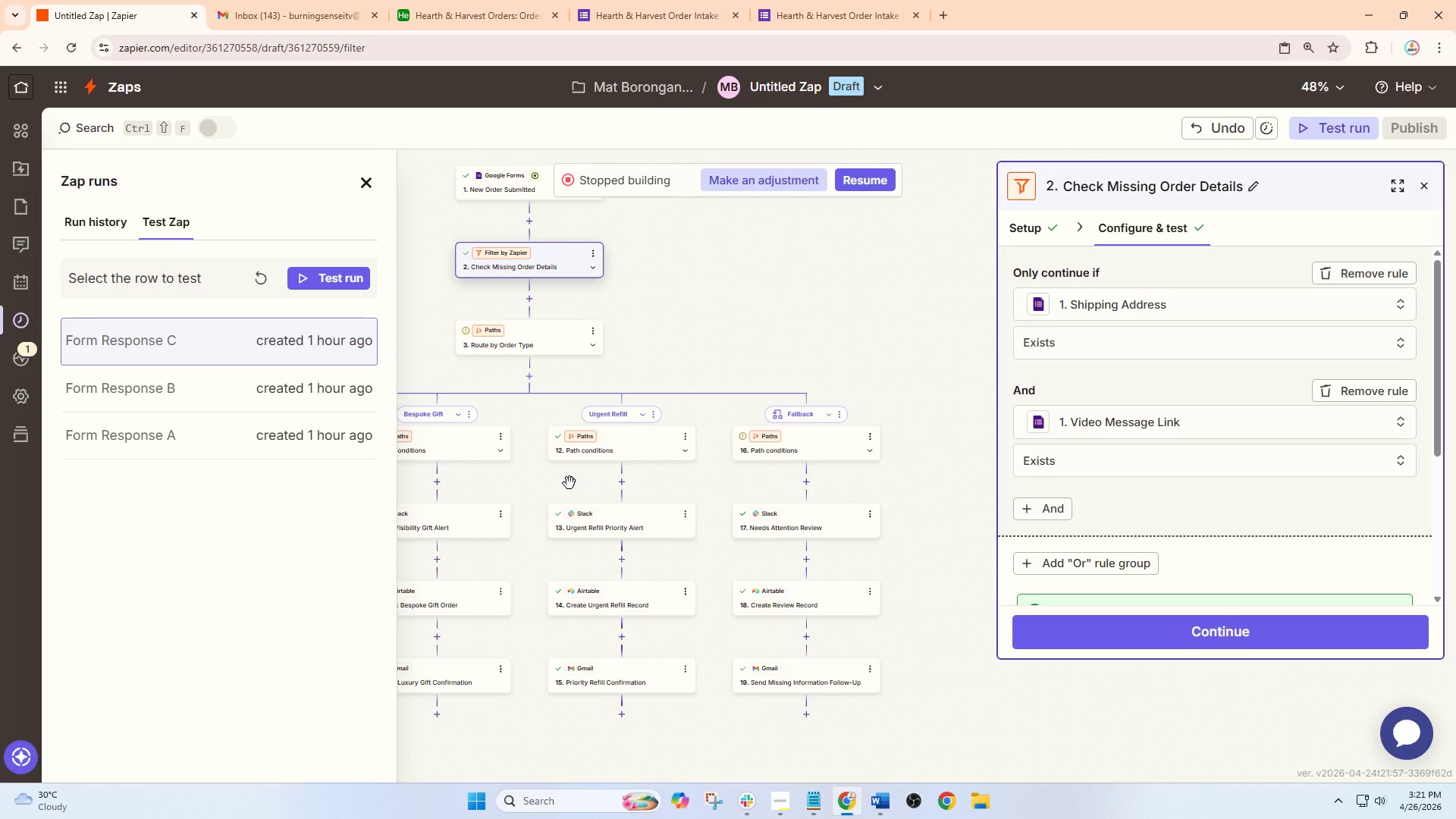 
left_click([683, 355])
 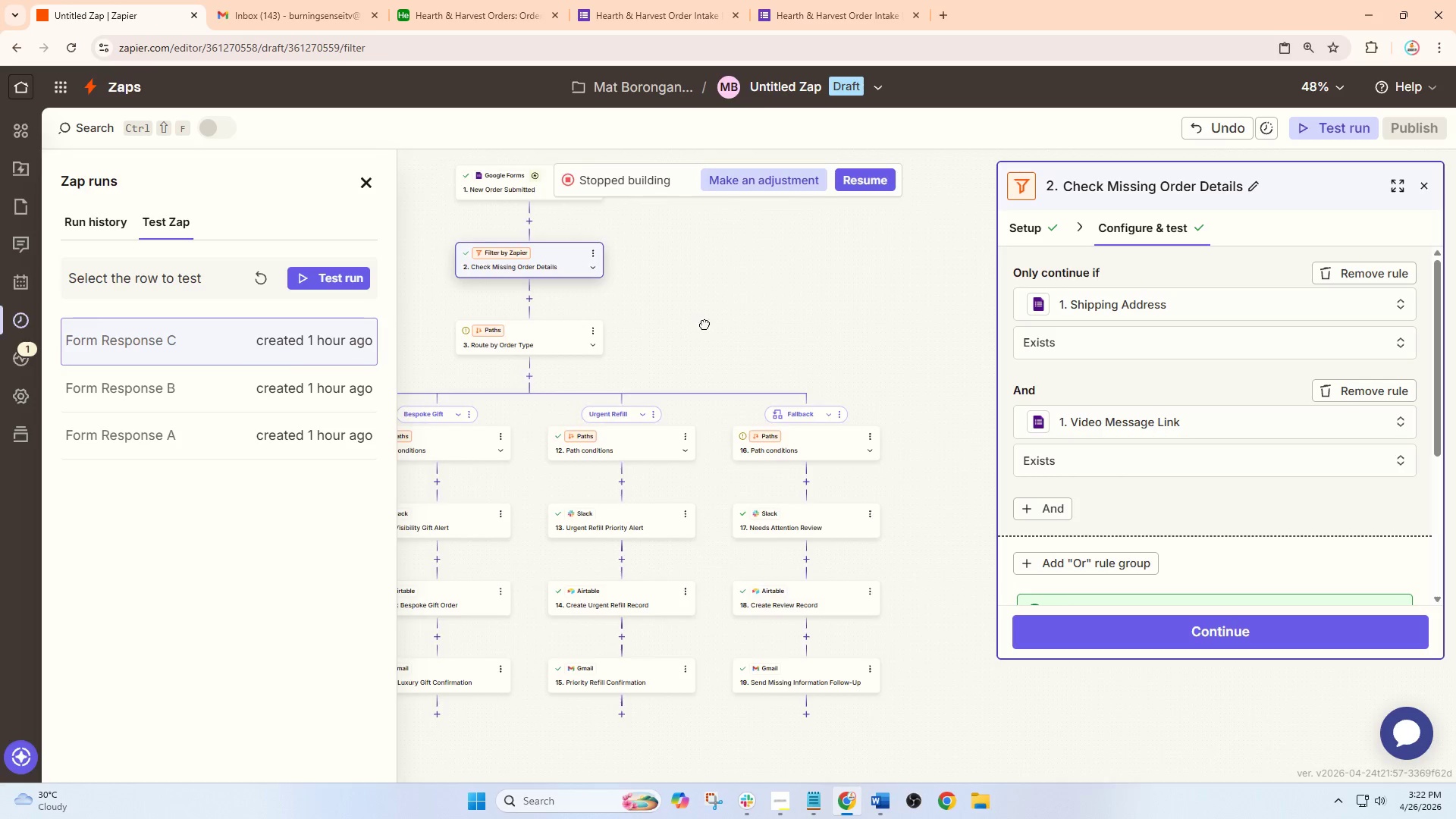 
left_click_drag(start_coordinate=[695, 324], to_coordinate=[755, 310])
 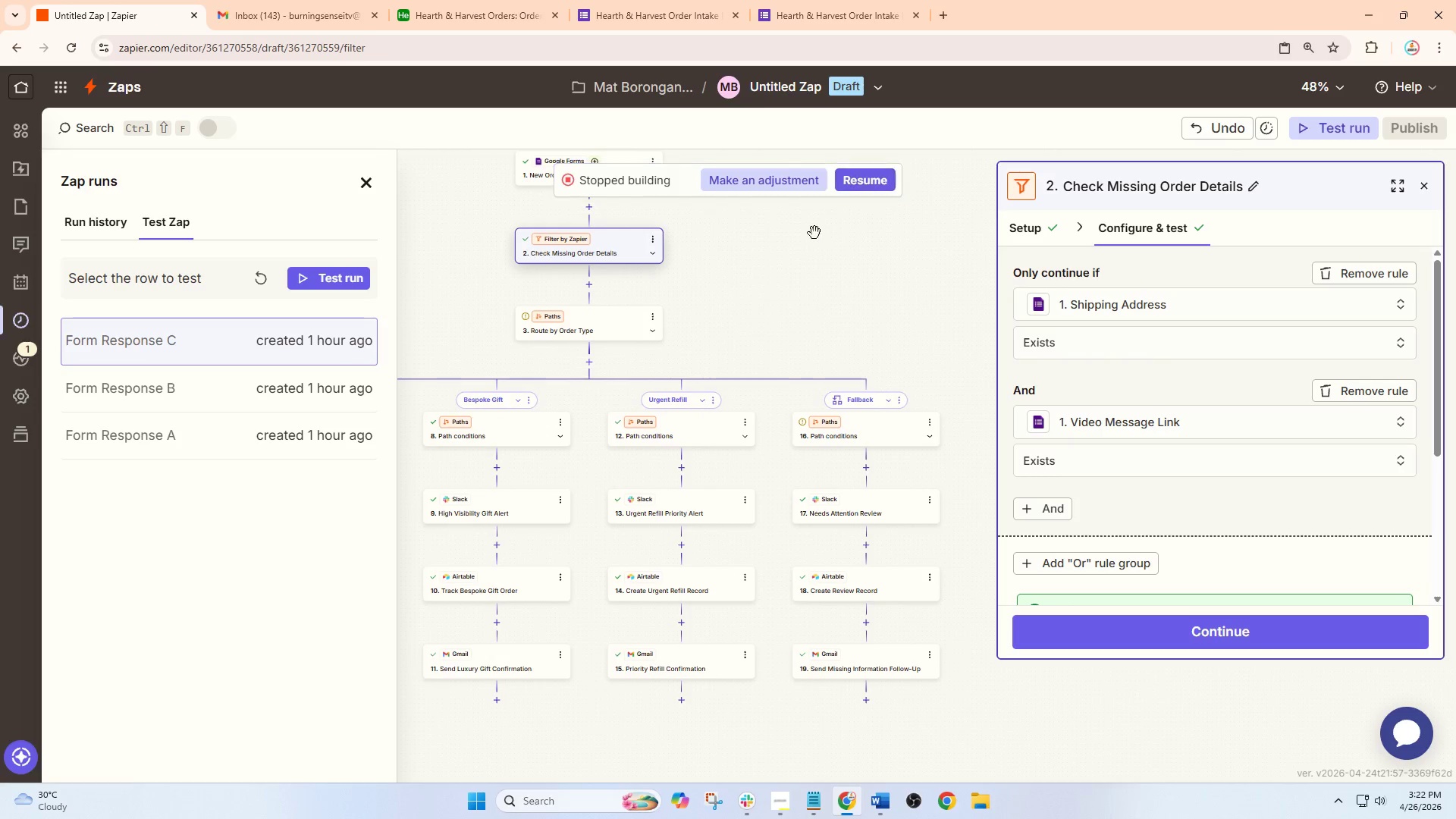 
left_click_drag(start_coordinate=[778, 265], to_coordinate=[715, 297])
 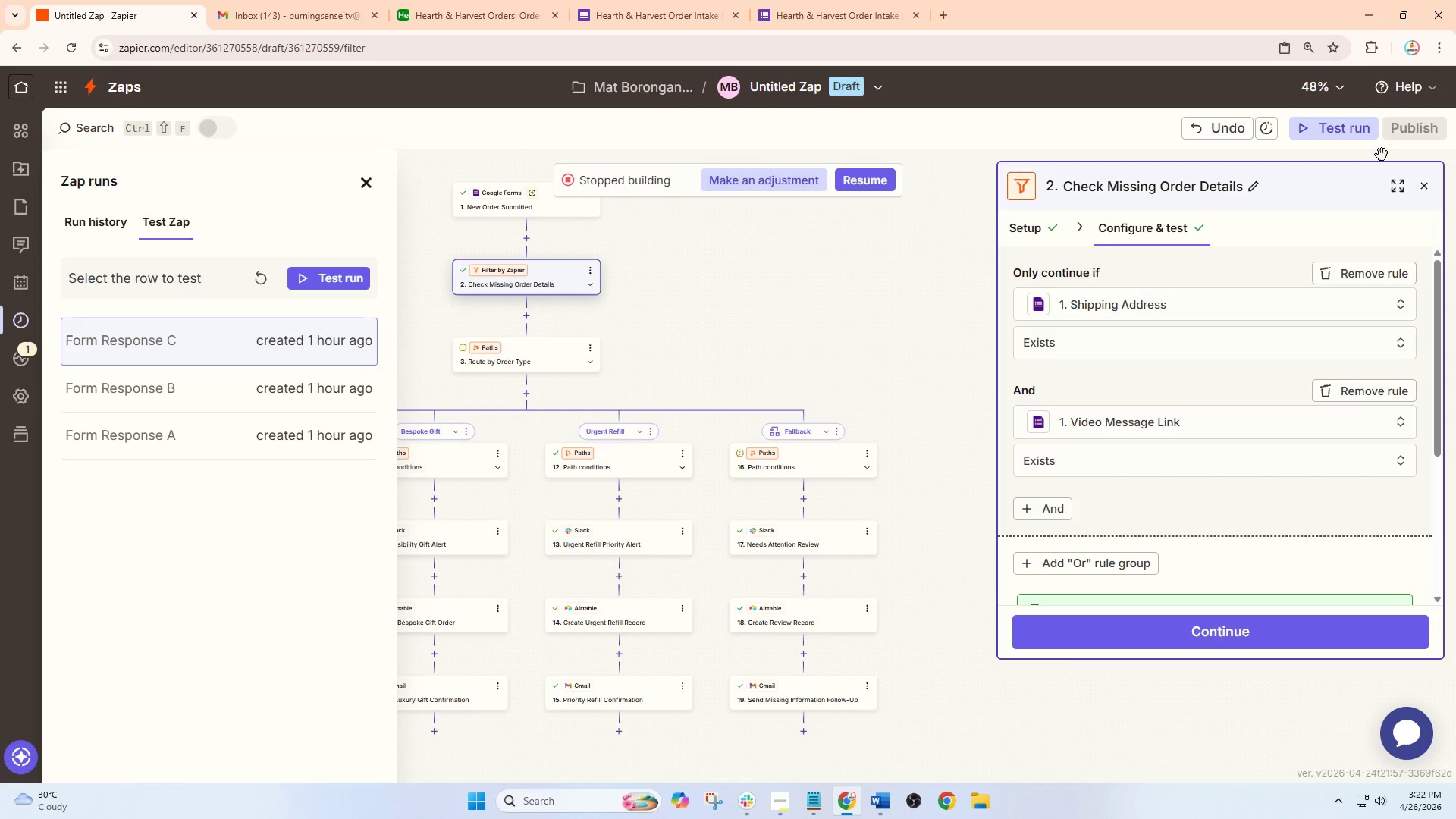 
left_click([1354, 126])
 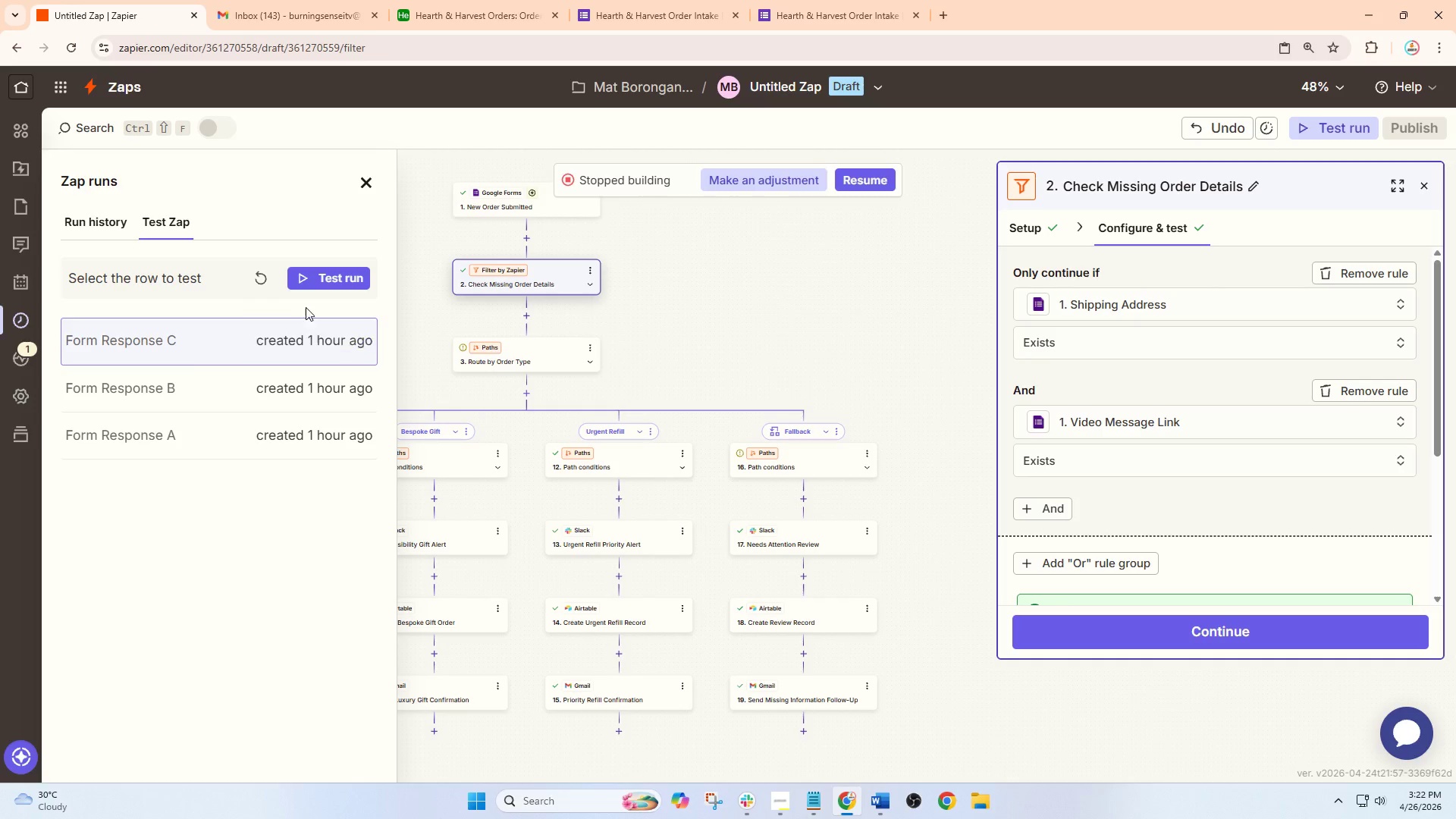 
left_click([342, 275])
 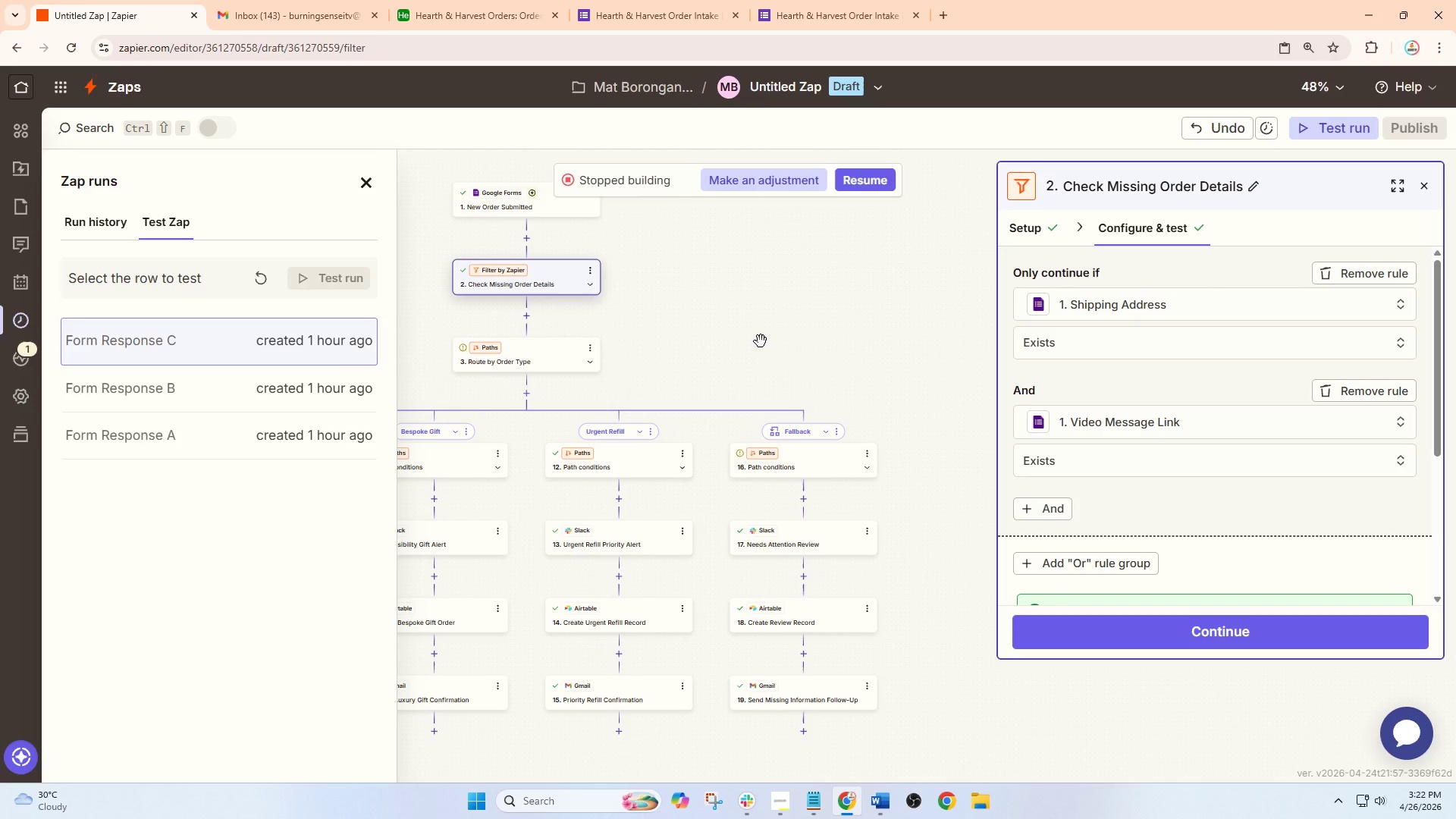 
left_click_drag(start_coordinate=[784, 326], to_coordinate=[815, 324])
 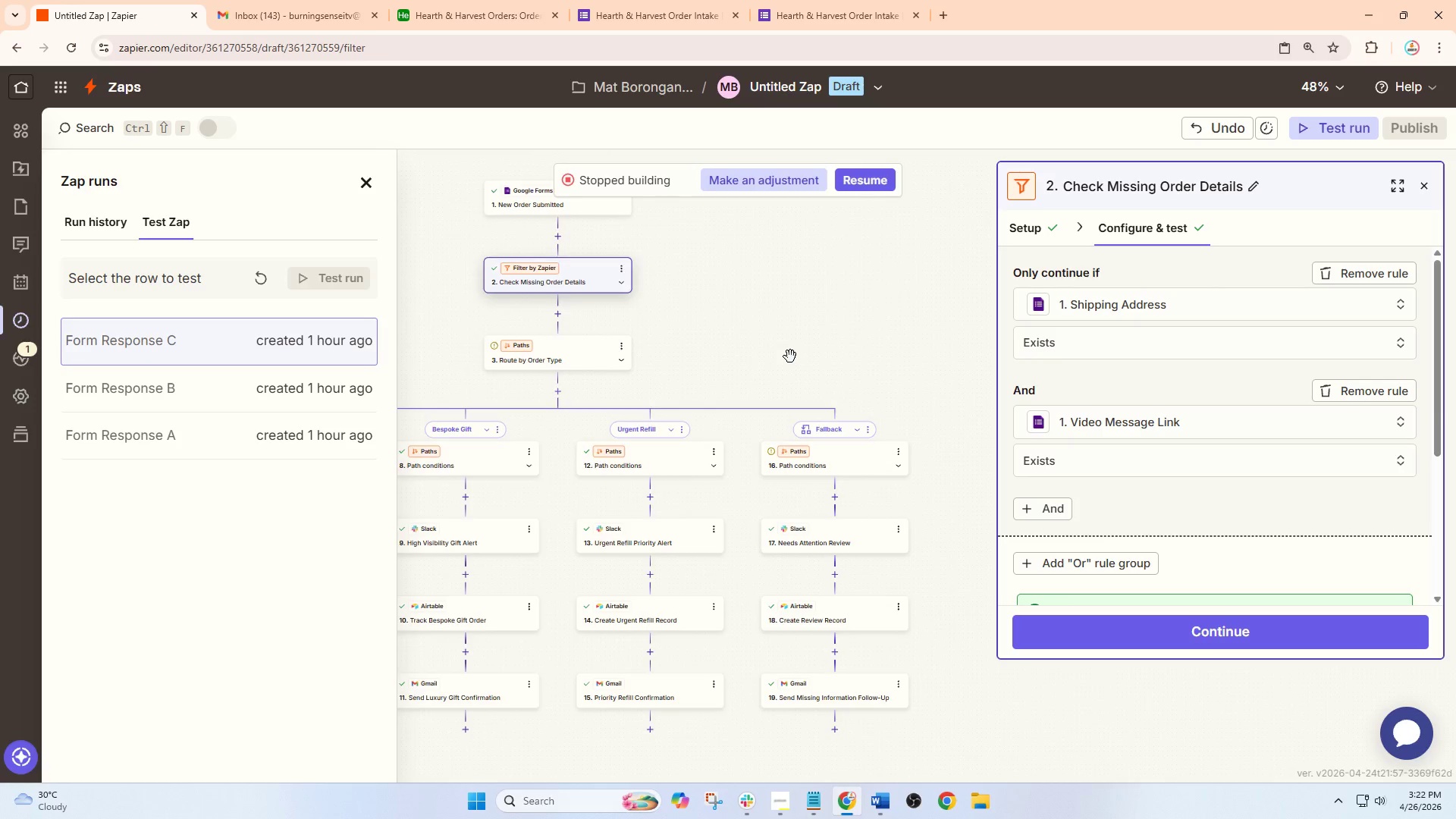 
hold_key(key=ControlLeft, duration=1.03)
scroll: coordinate [799, 358], scroll_direction: down, amount: 4.0
 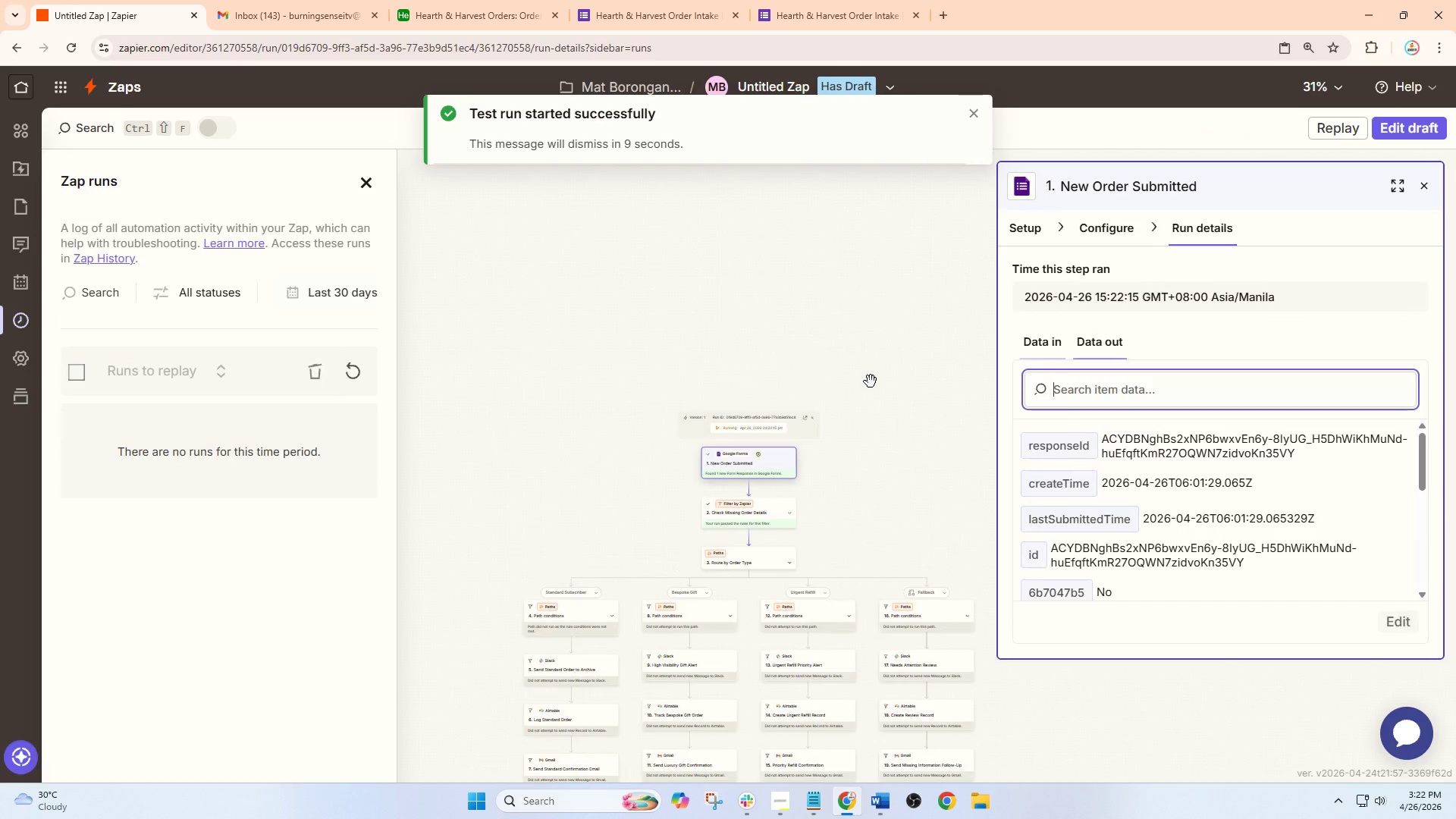 
left_click_drag(start_coordinate=[854, 459], to_coordinate=[812, 287])
 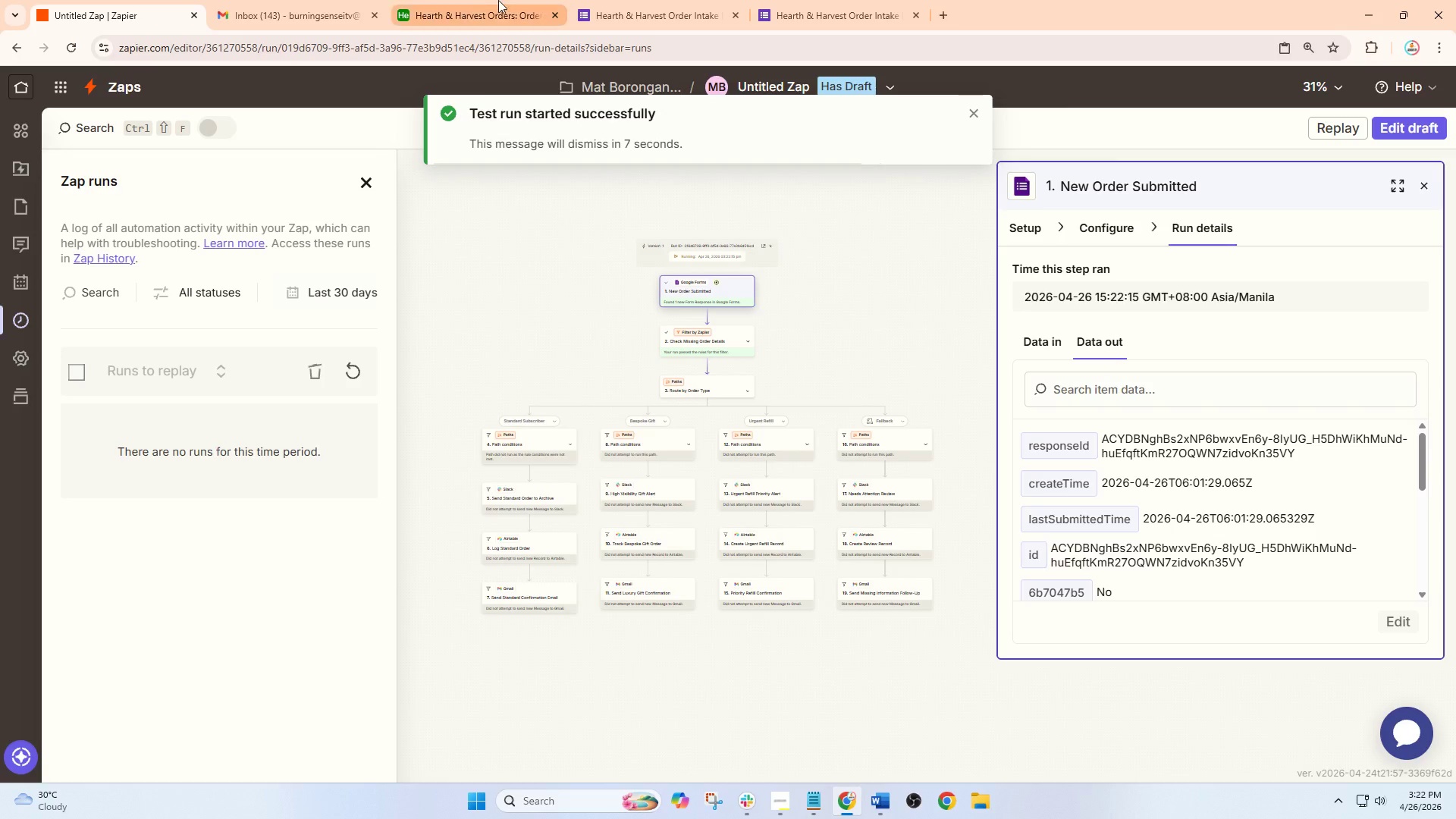 
left_click([492, 0])
 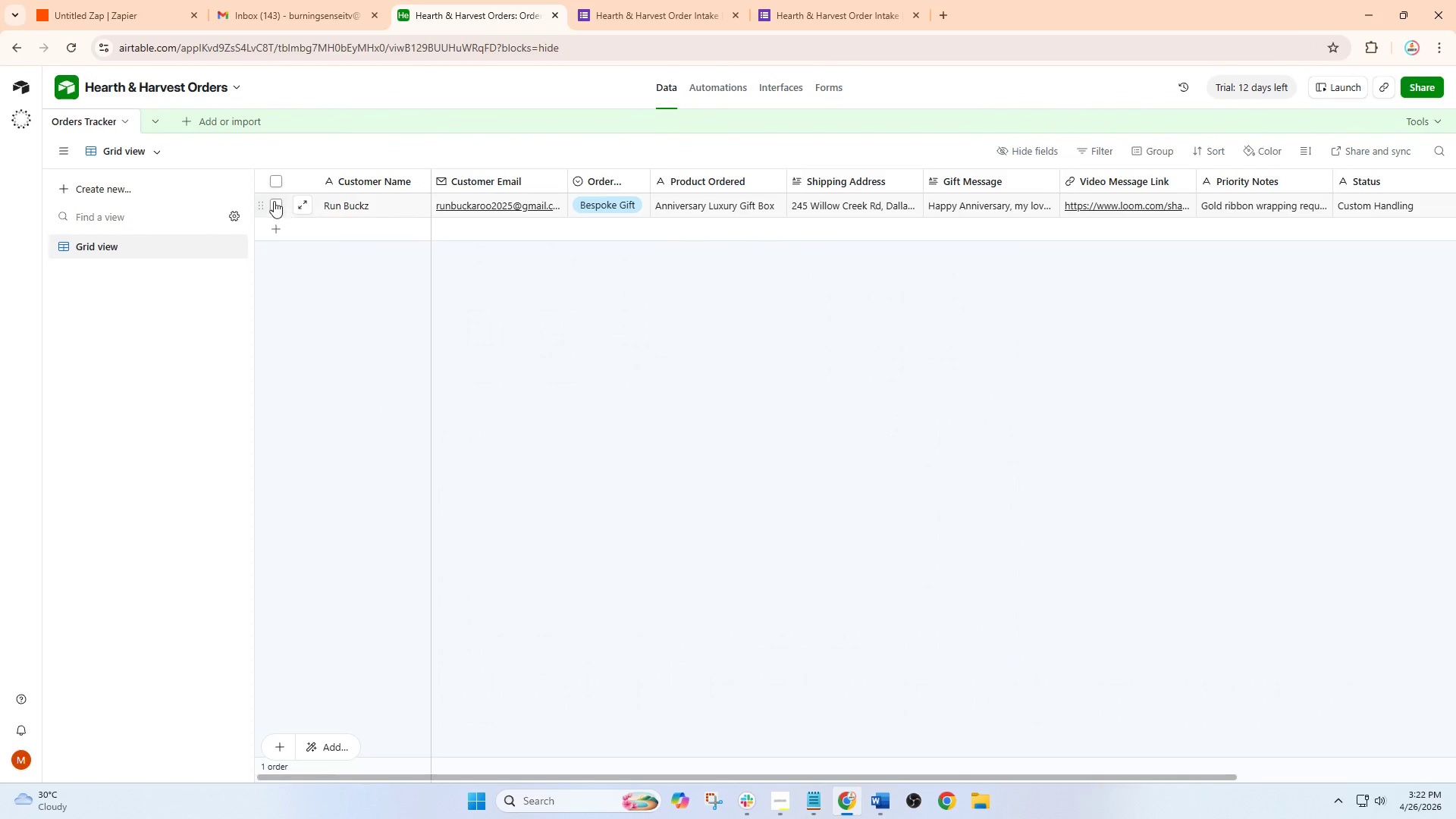 
left_click([260, 199])
 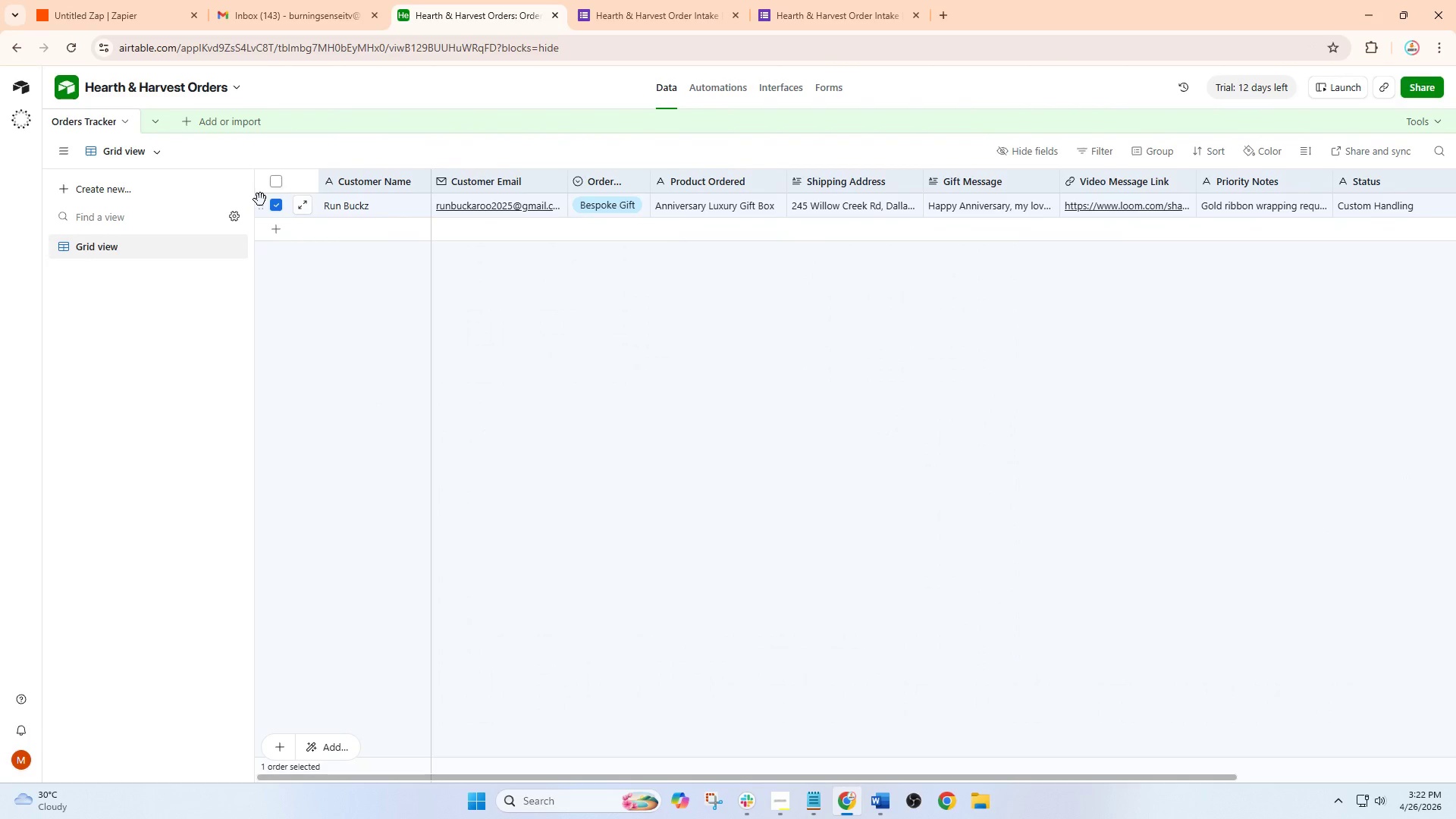 
right_click([260, 199])
 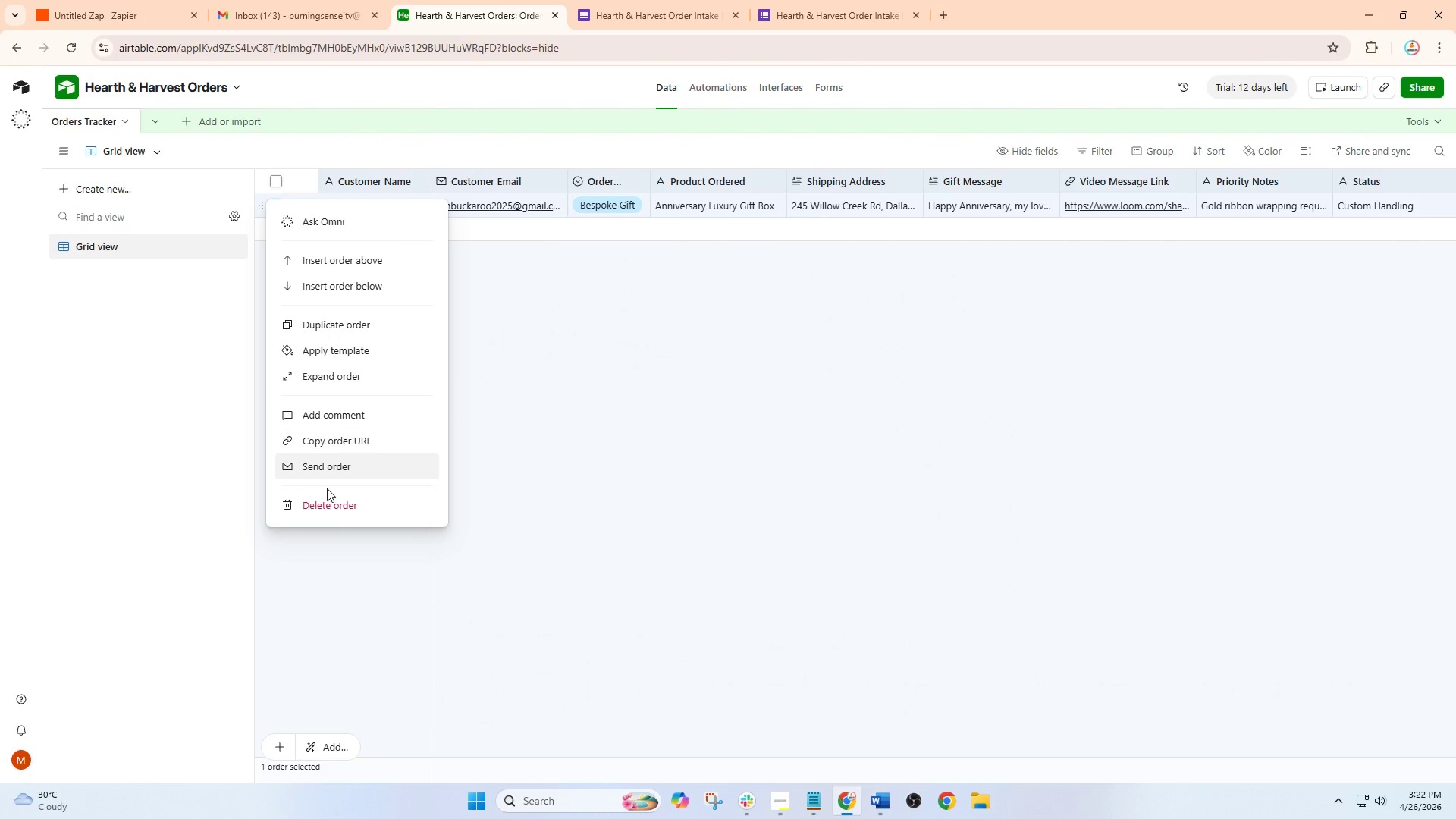 
left_click([331, 510])
 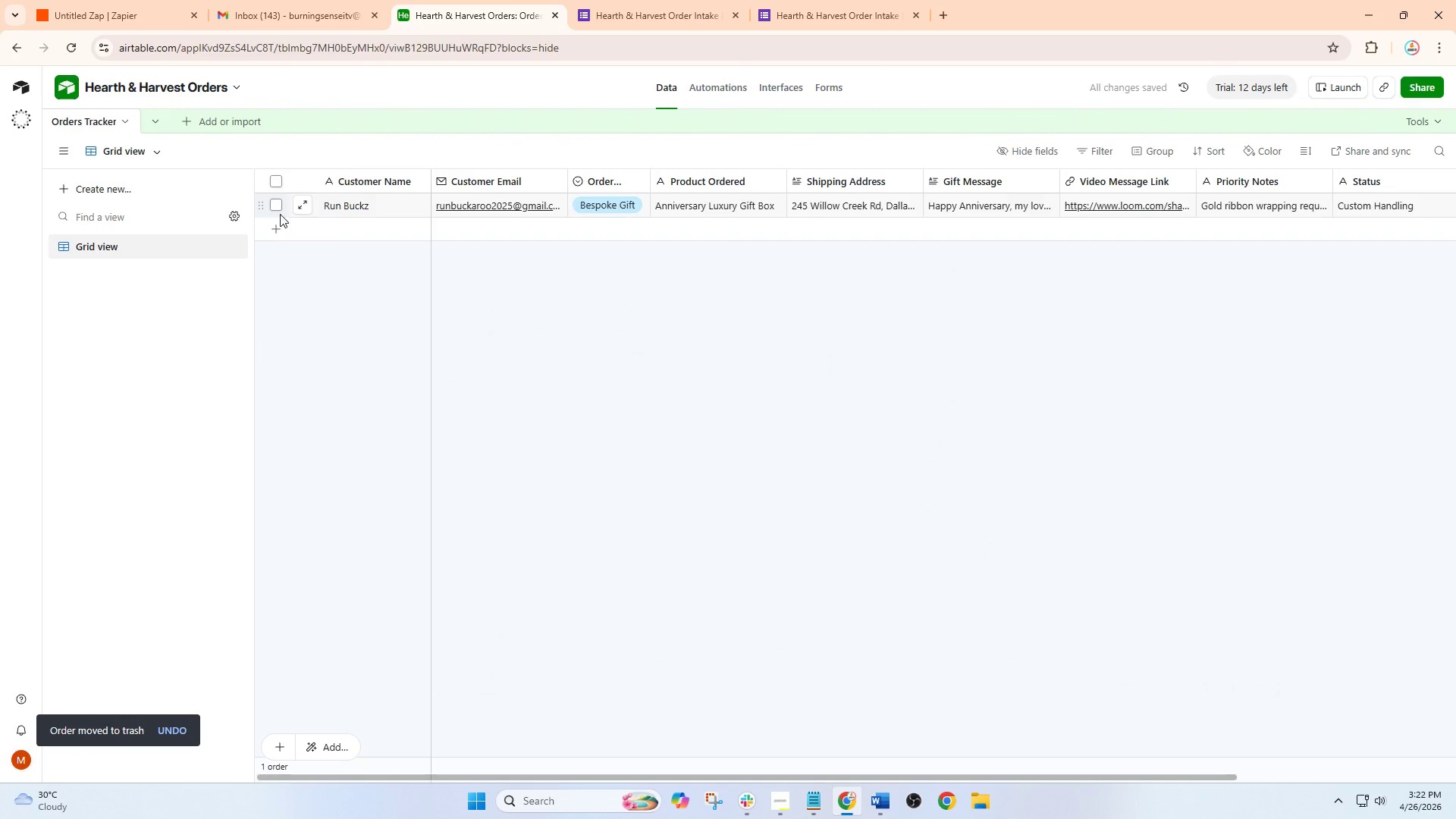 
right_click([259, 205])
 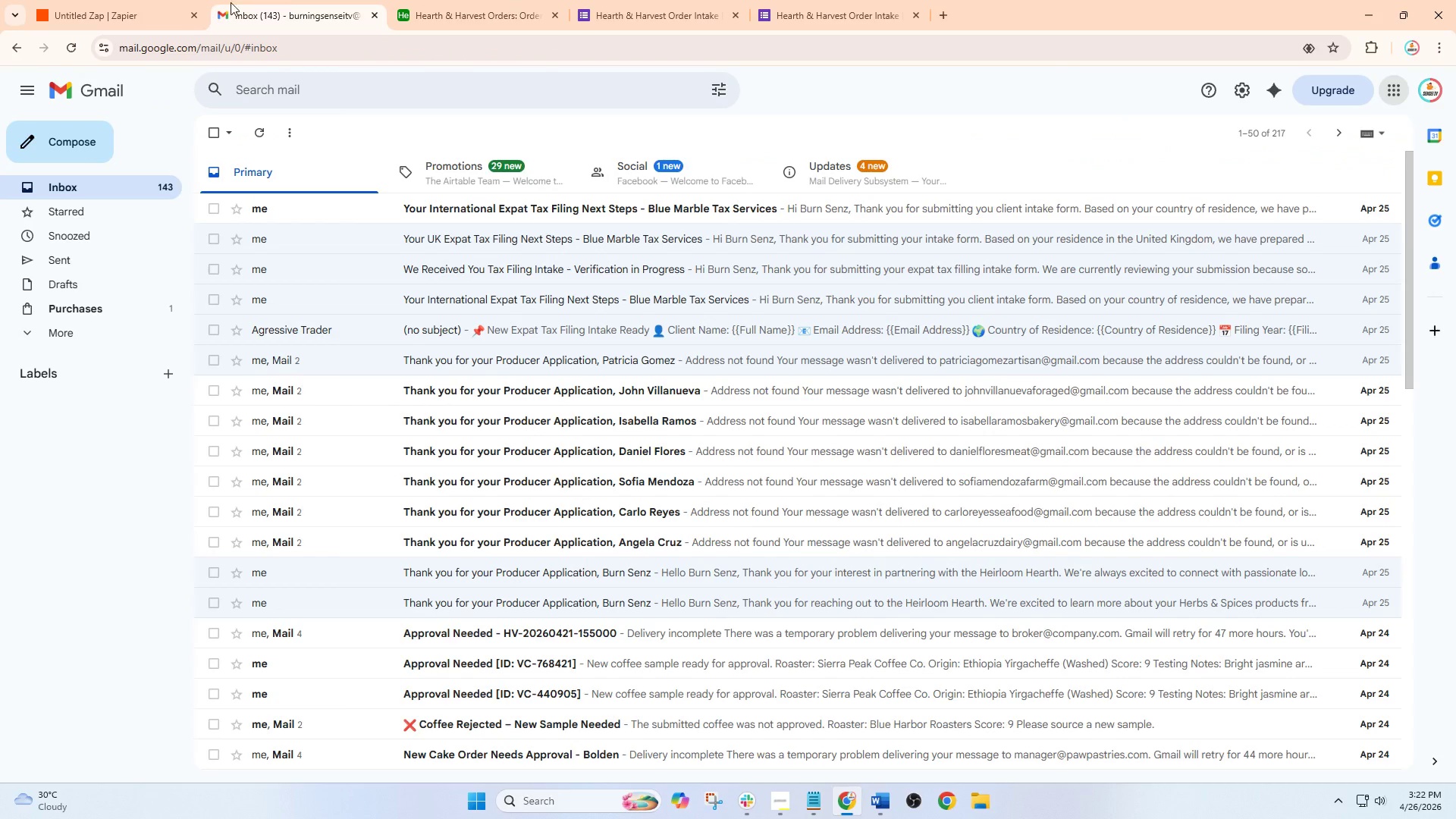 
double_click([148, 2])
 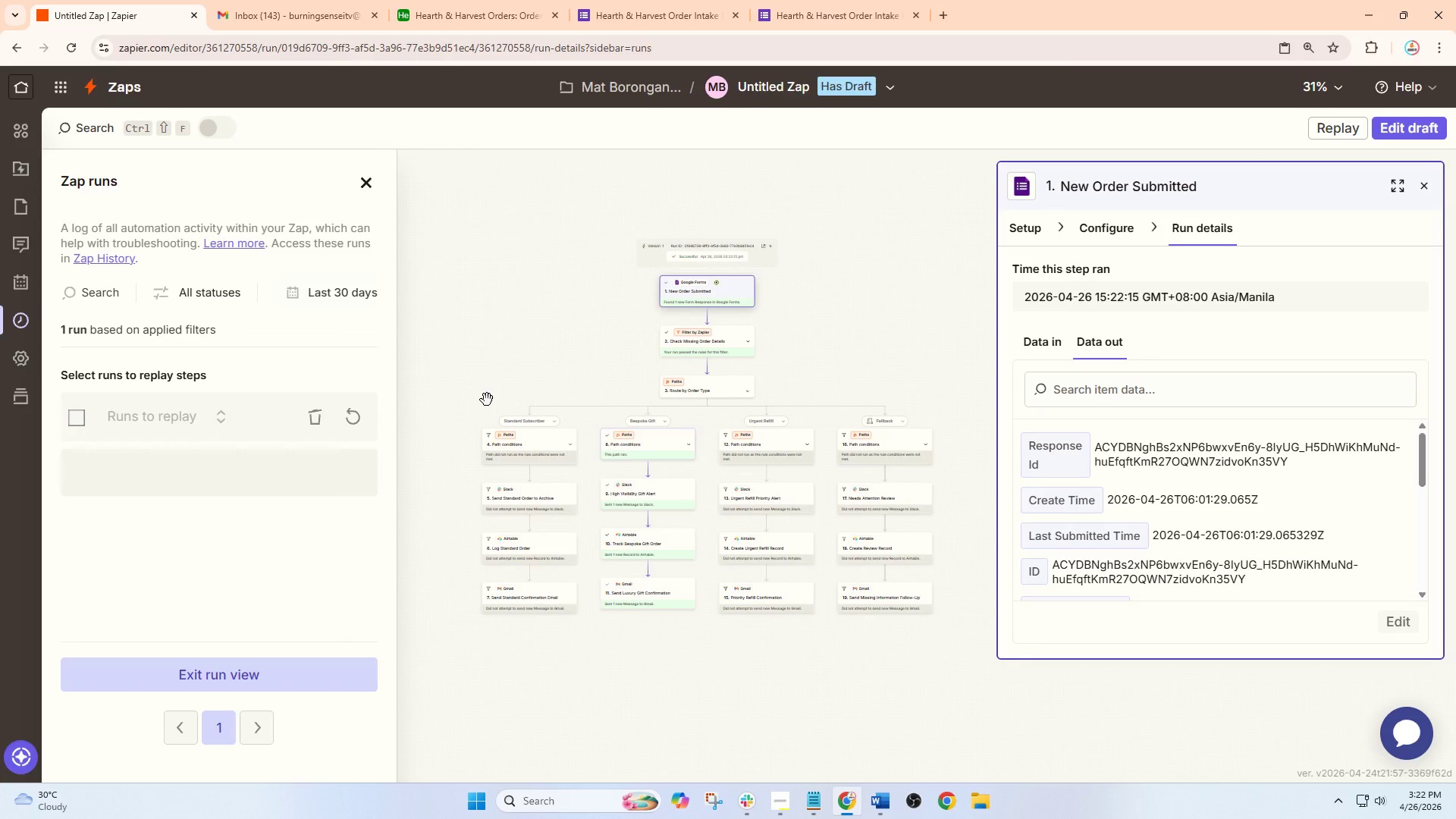 
left_click([479, 314])
 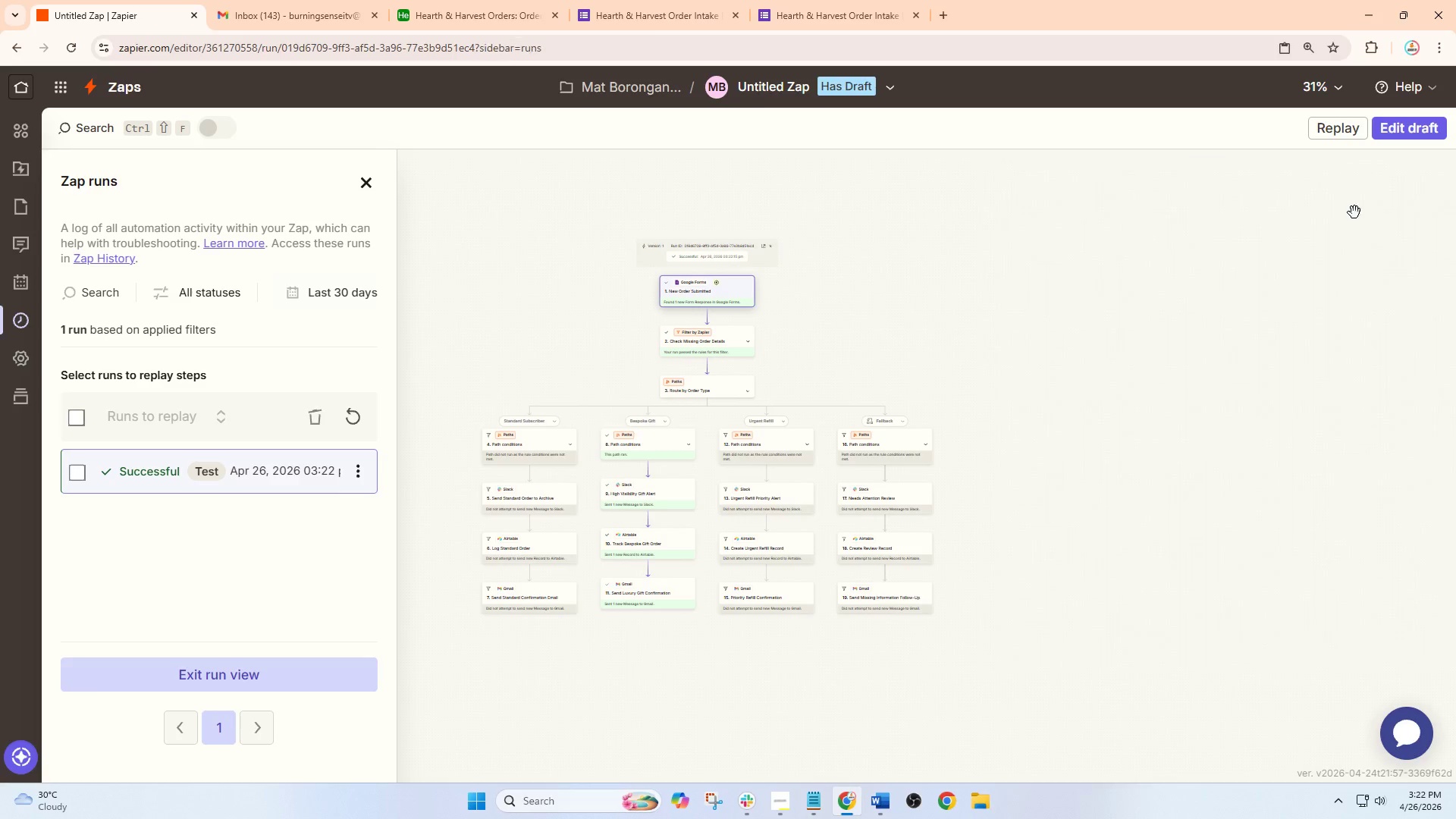 
left_click_drag(start_coordinate=[1030, 383], to_coordinate=[1047, 328])
 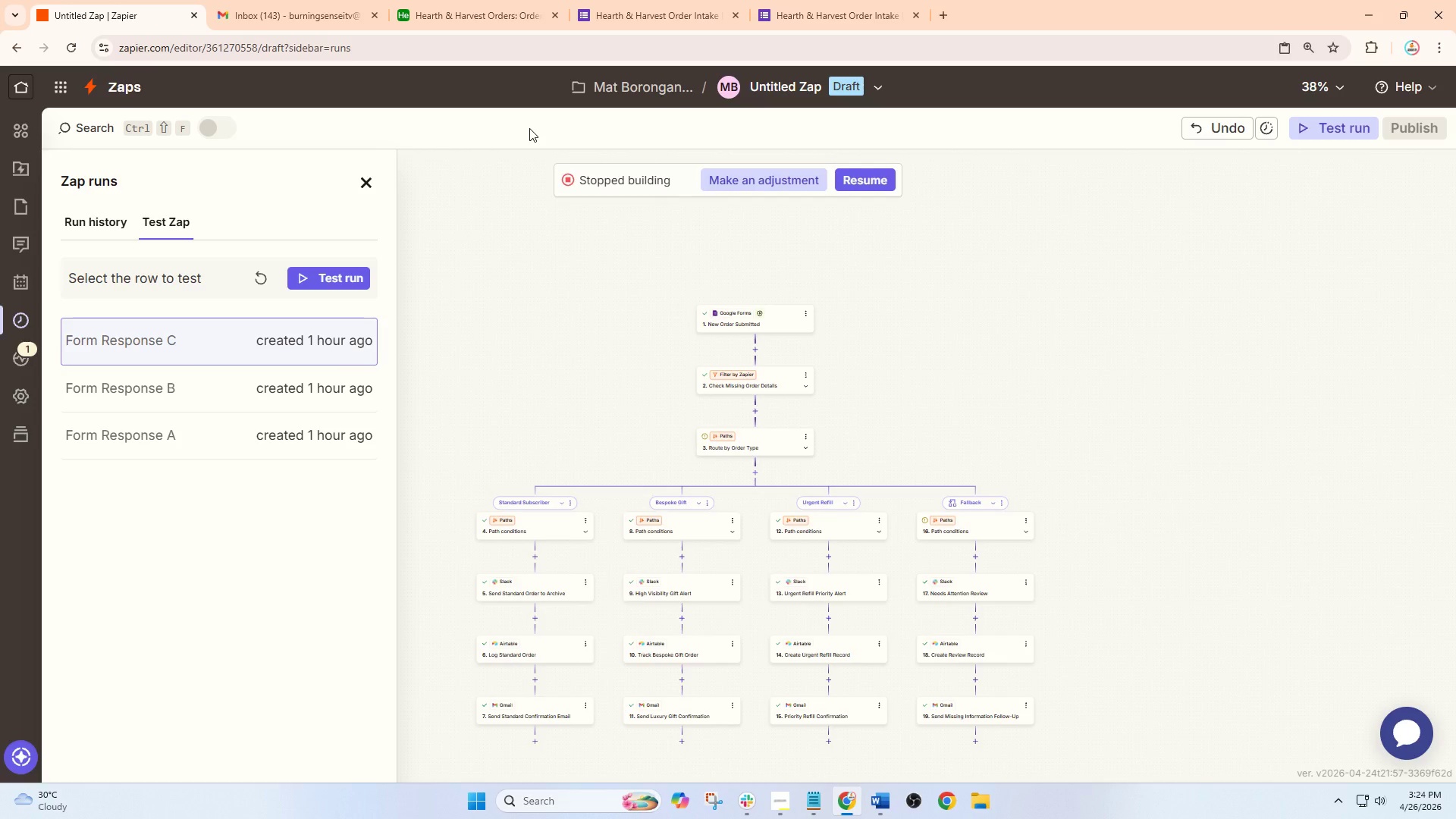 
wait(121.36)
 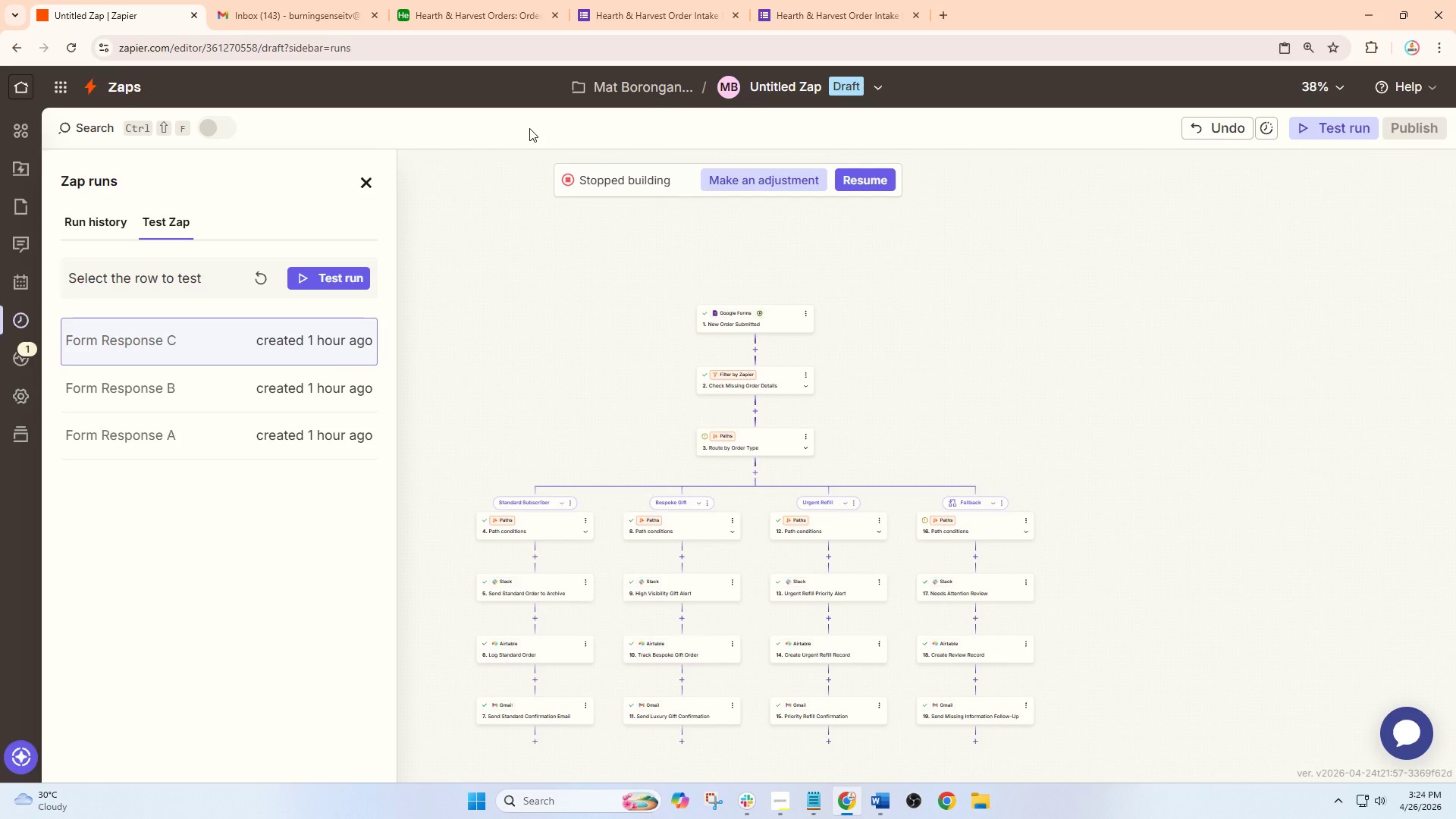 
left_click([636, 0])
 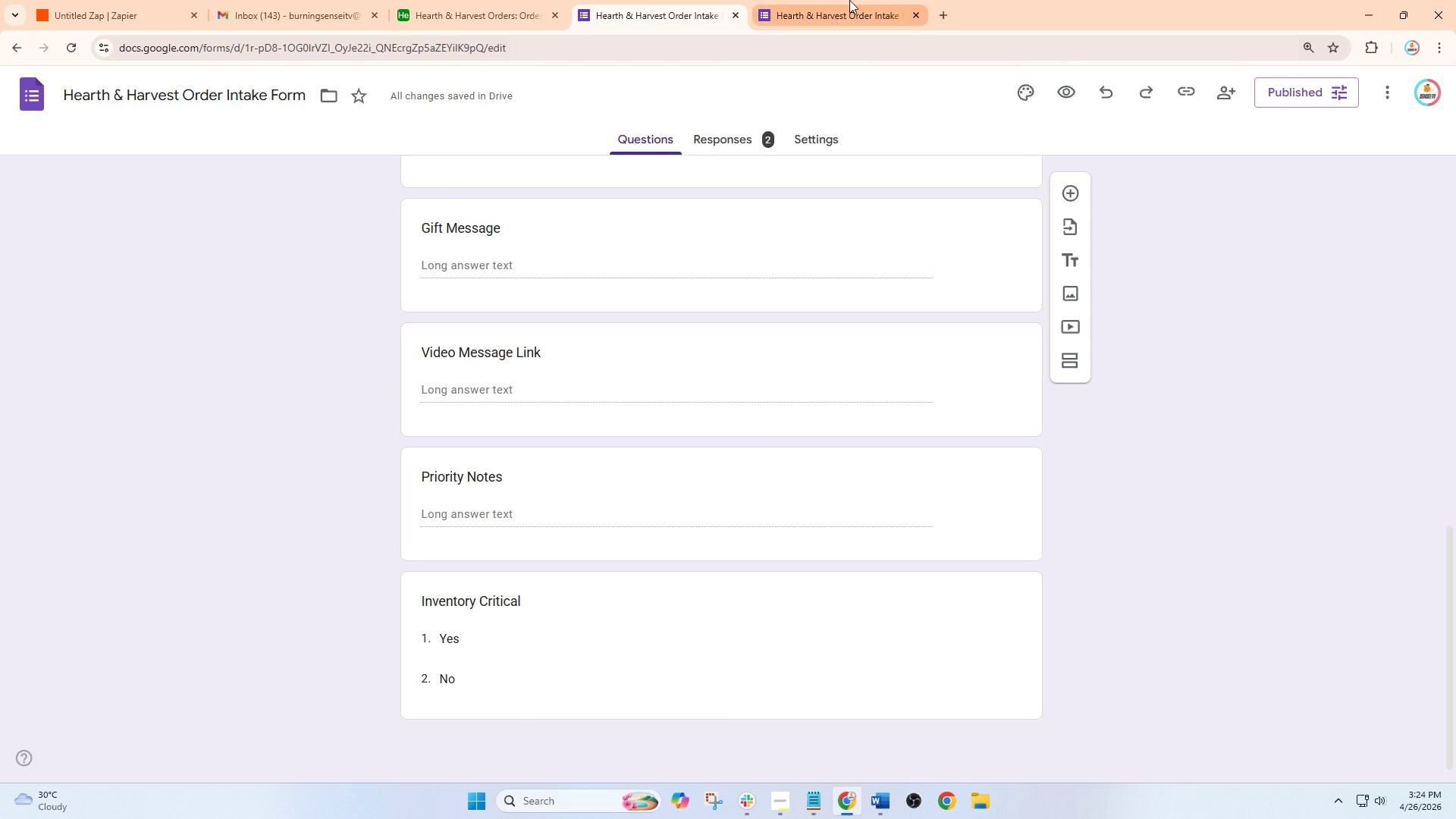 
left_click([849, 0])
 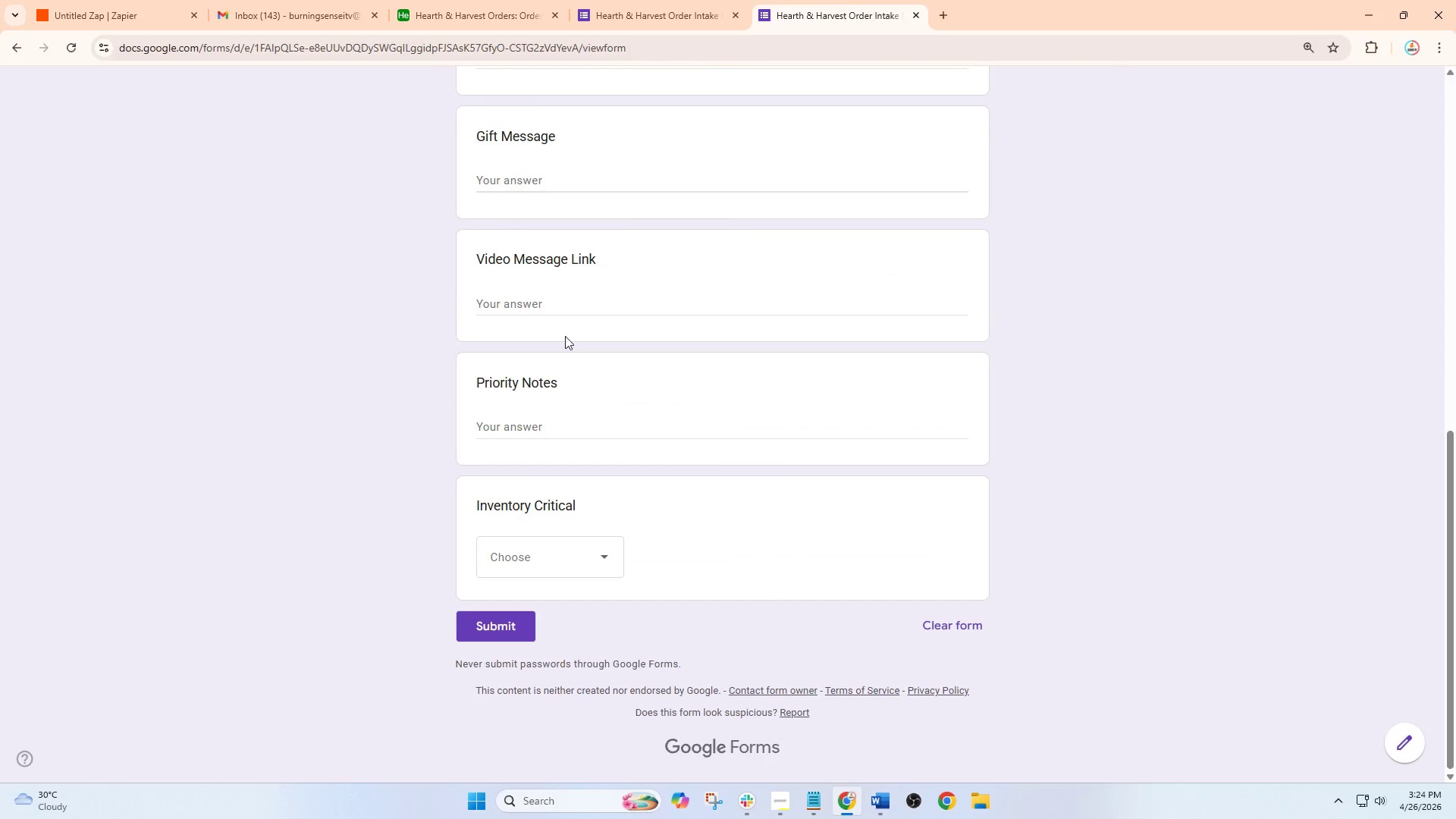 
scroll: coordinate [565, 336], scroll_direction: up, amount: 5.0
 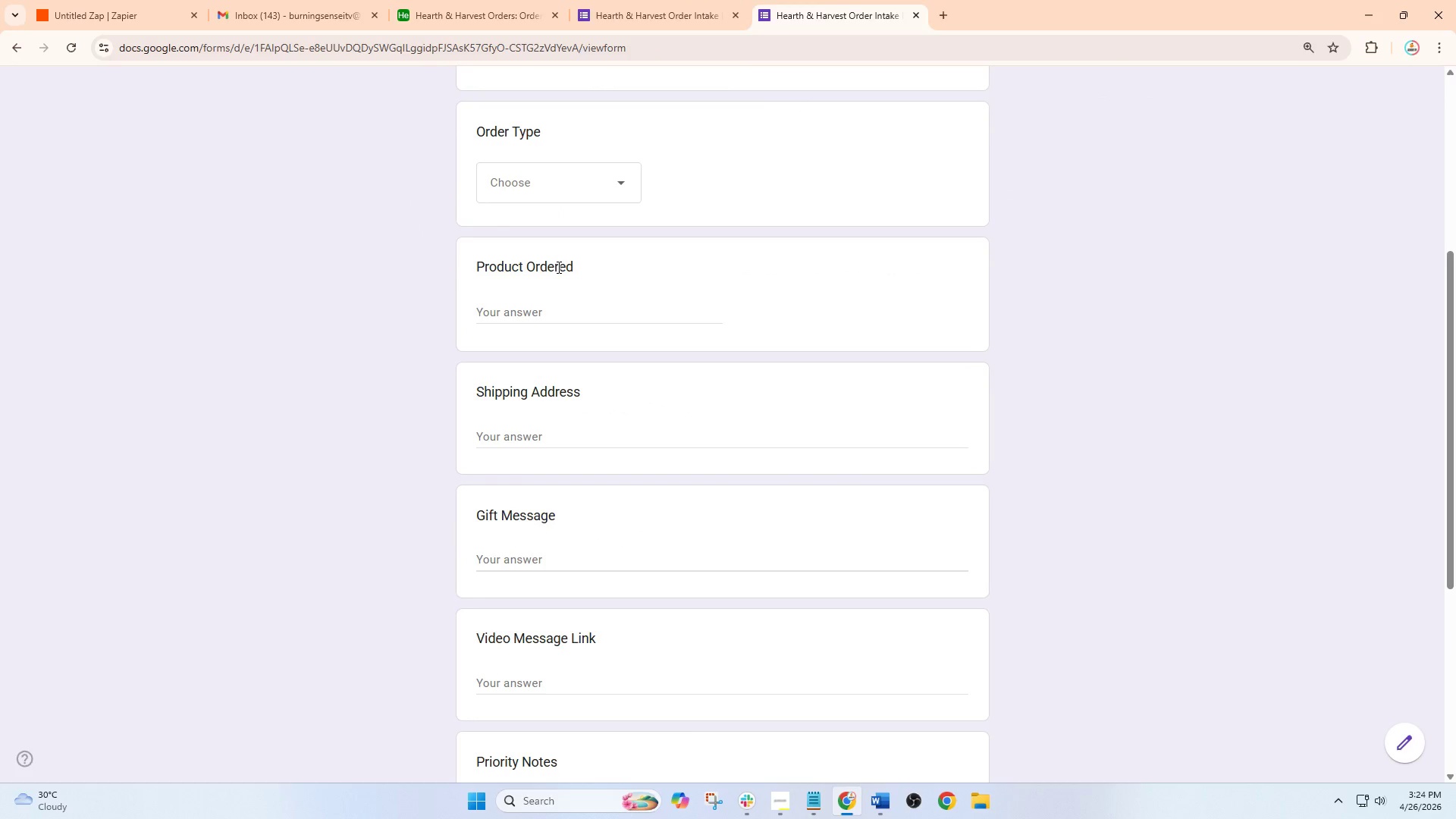 
double_click([549, 315])
 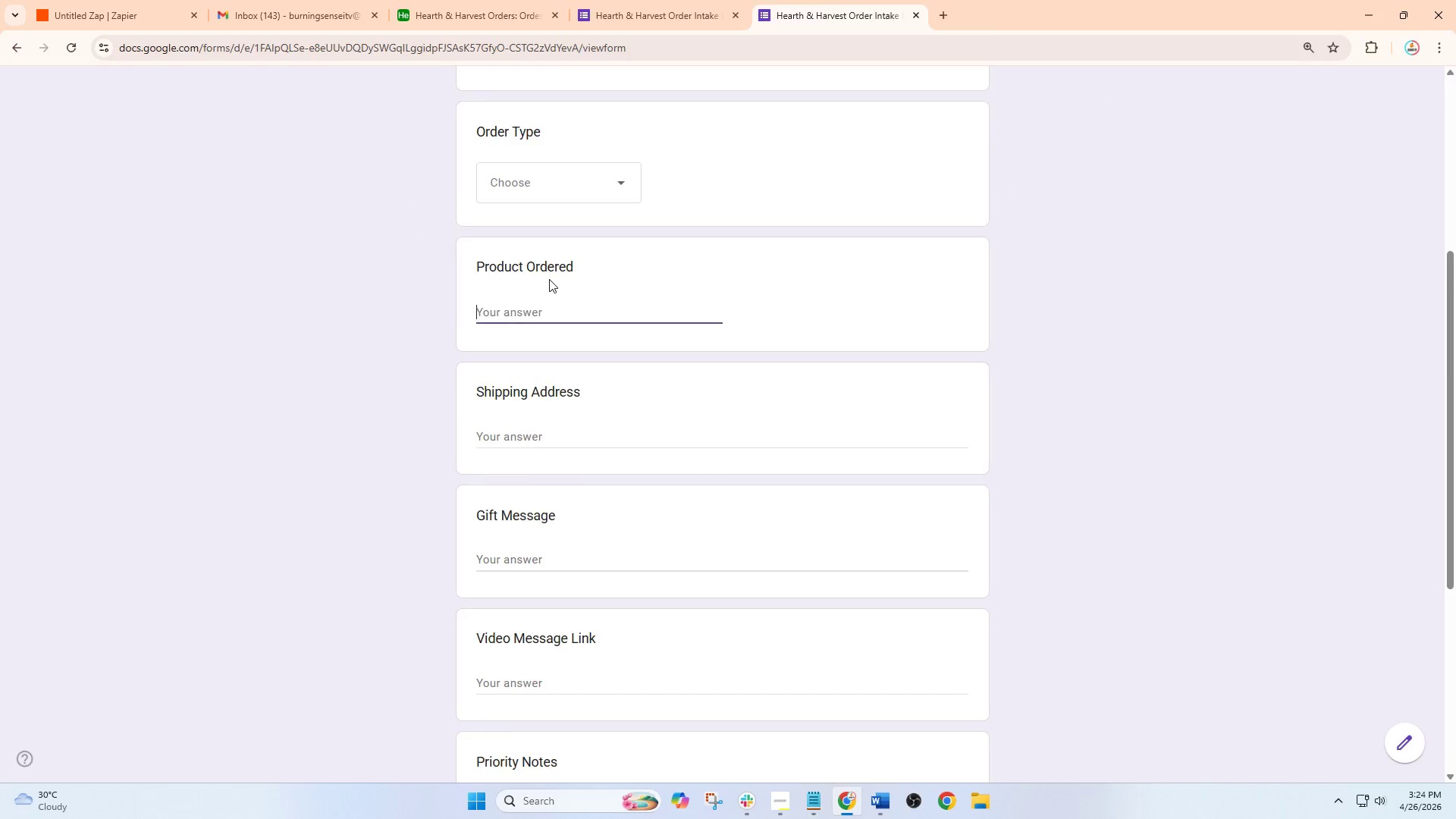 
scroll: coordinate [549, 279], scroll_direction: up, amount: 5.0
 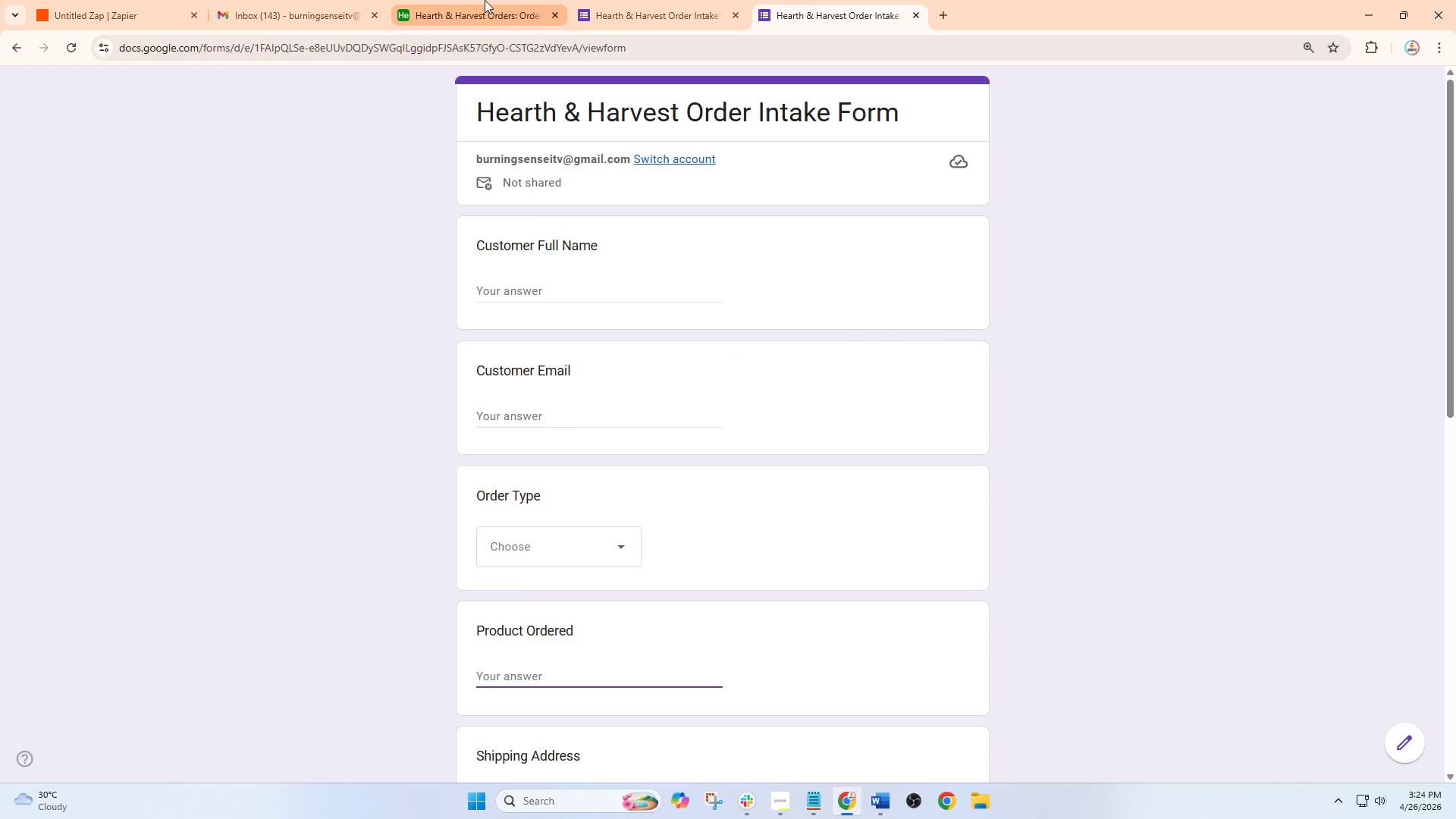 
left_click([485, 0])
 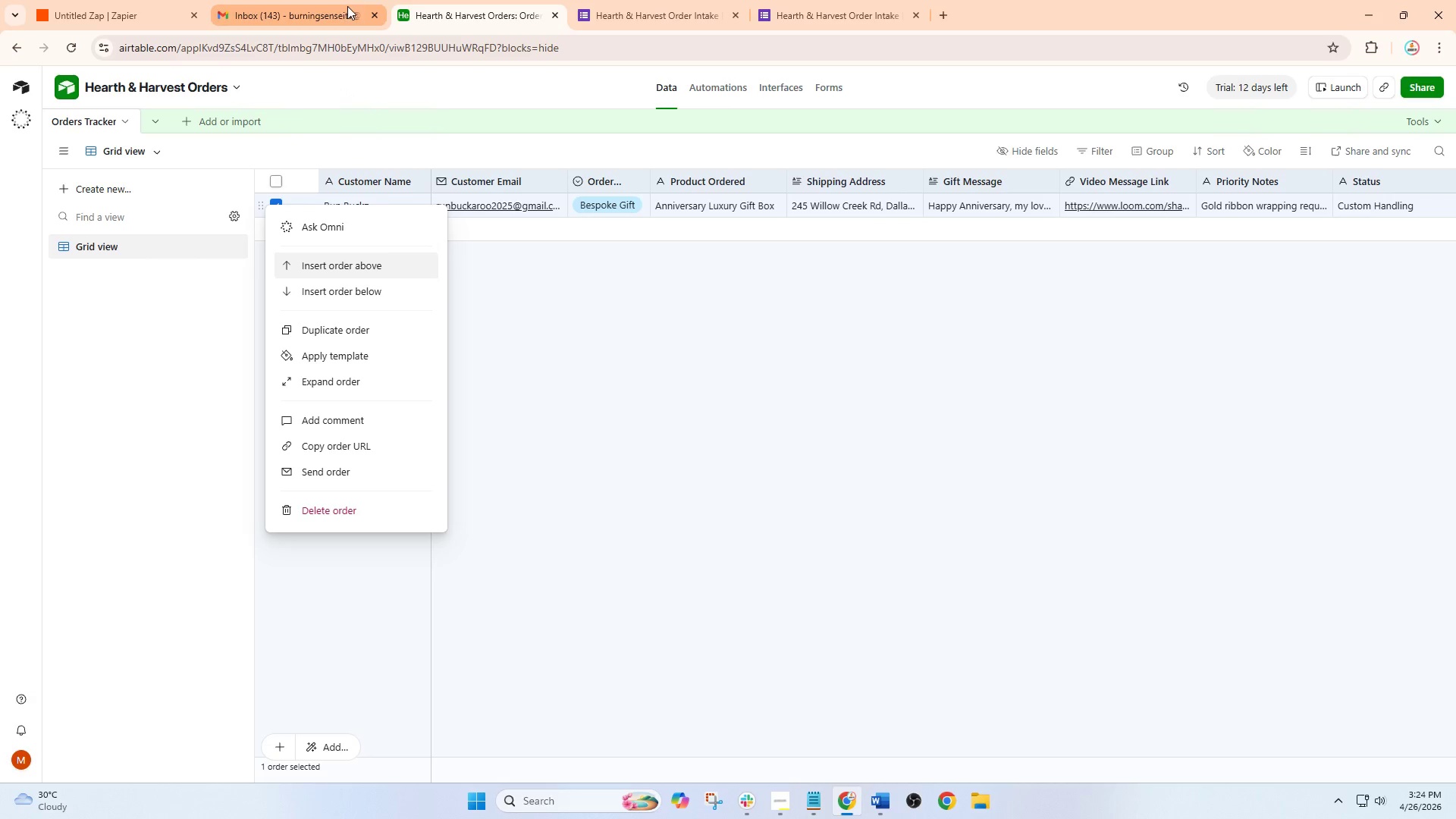 
left_click([622, 337])
 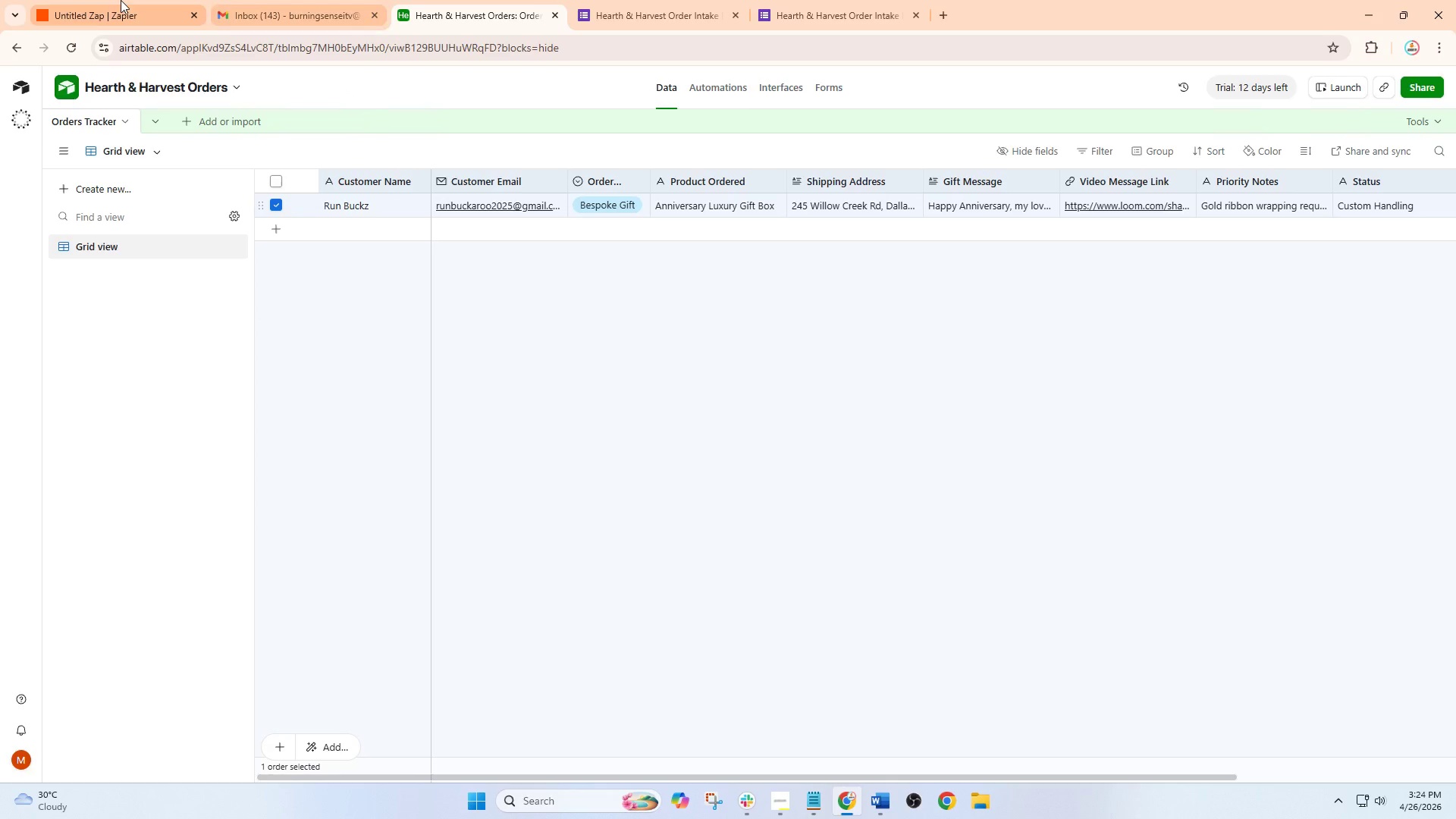 
left_click([116, 0])
 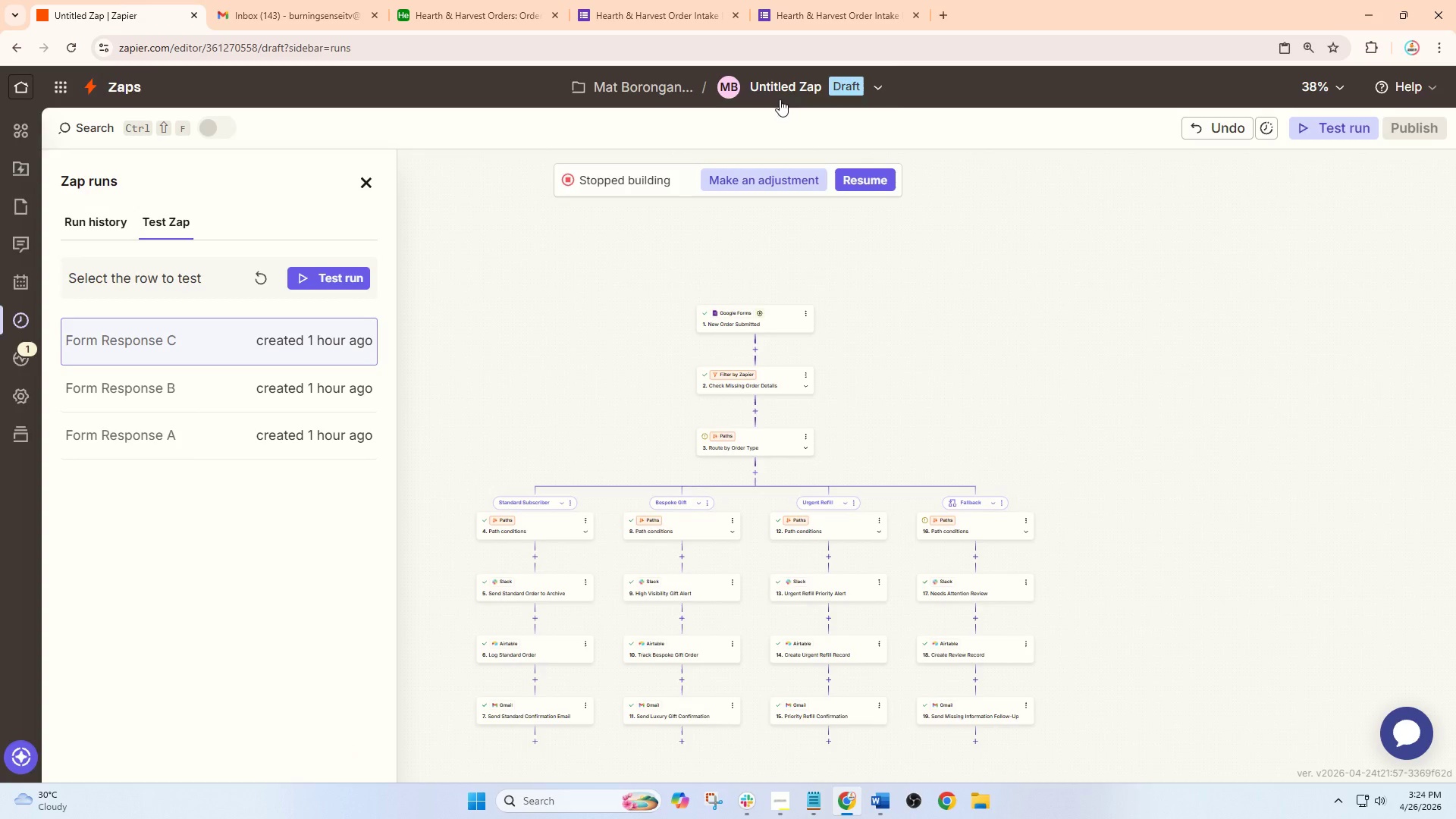 
left_click([788, 91])
 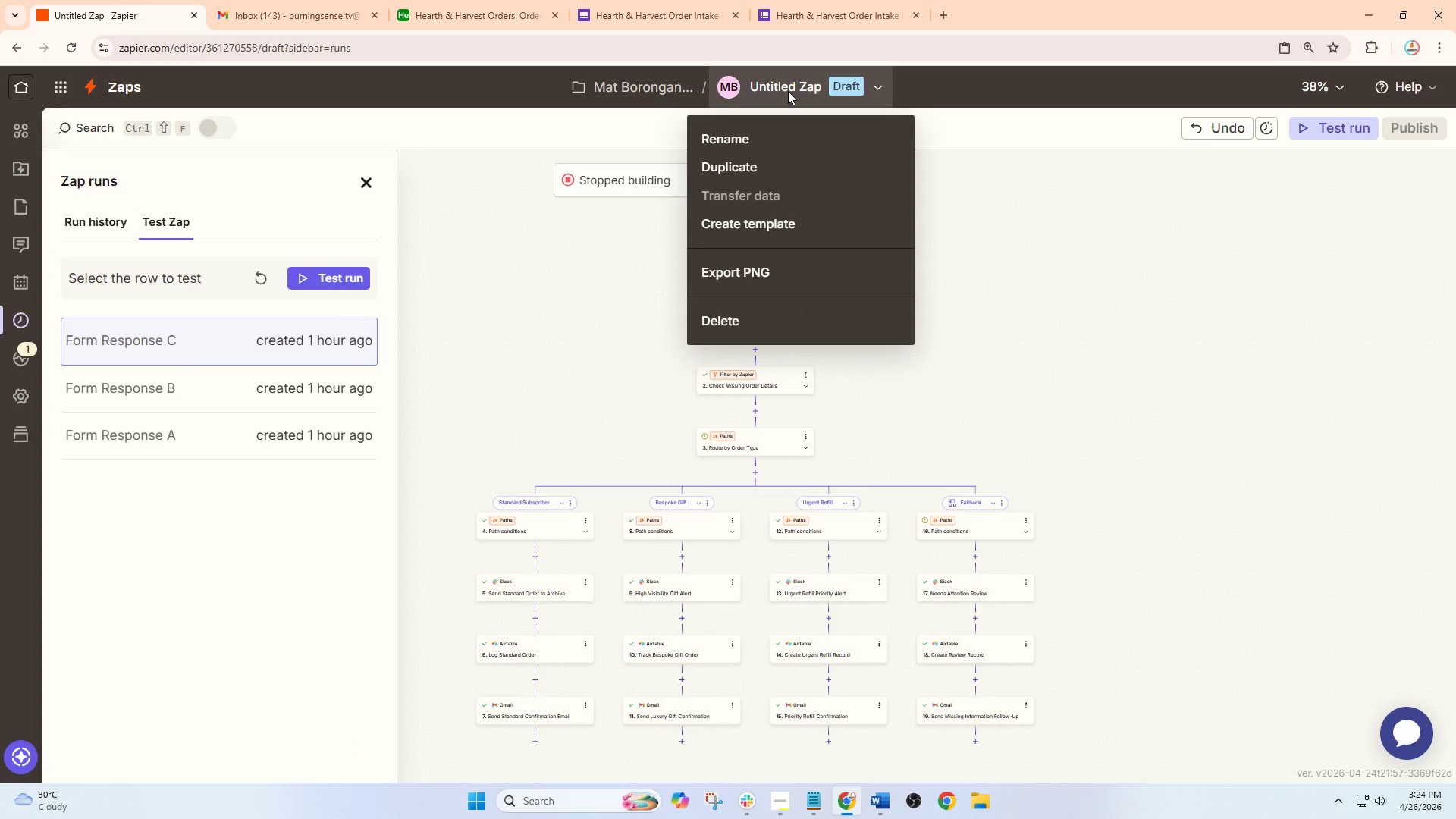 
left_click([788, 91])
 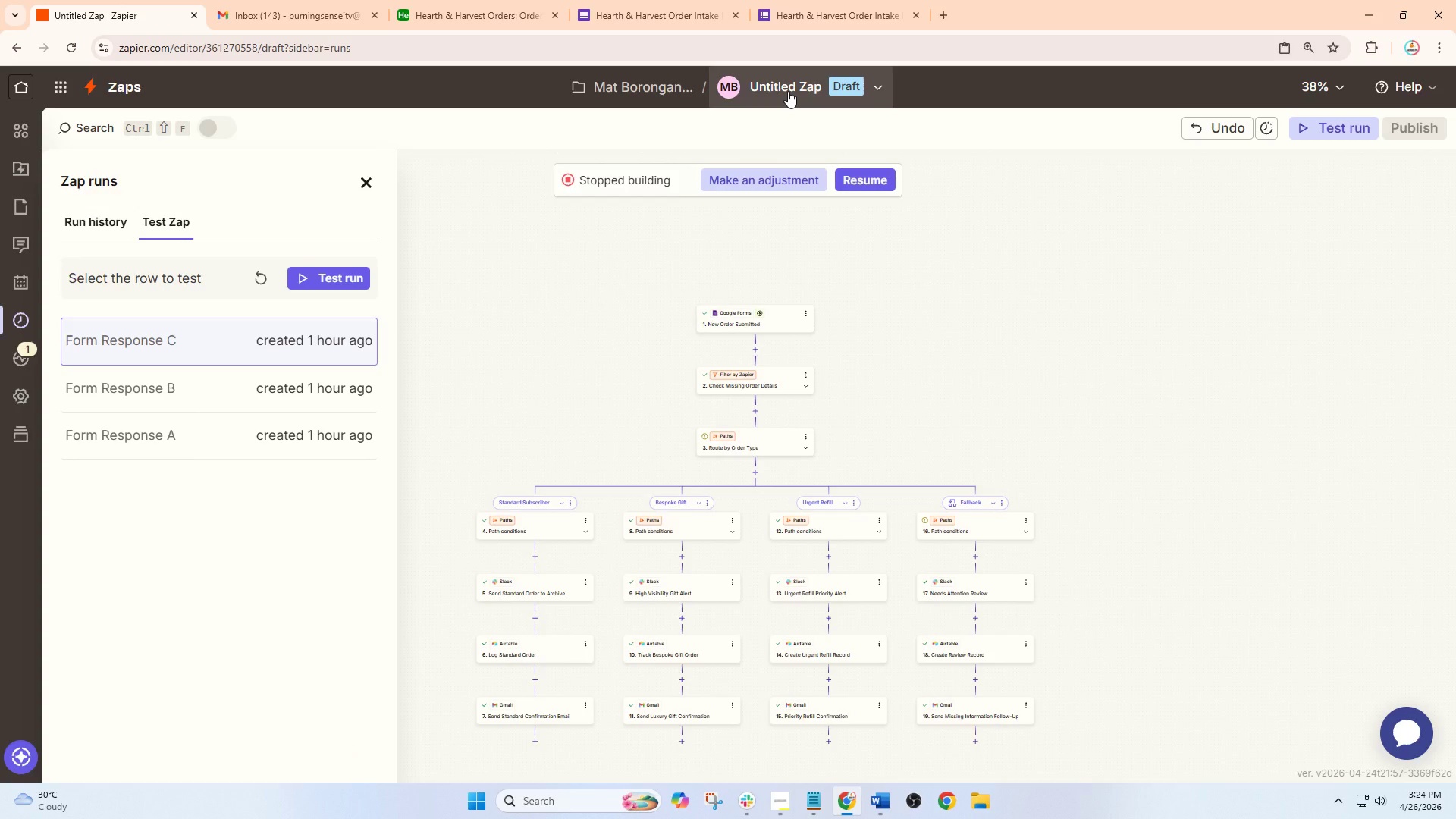 
left_click([788, 91])
 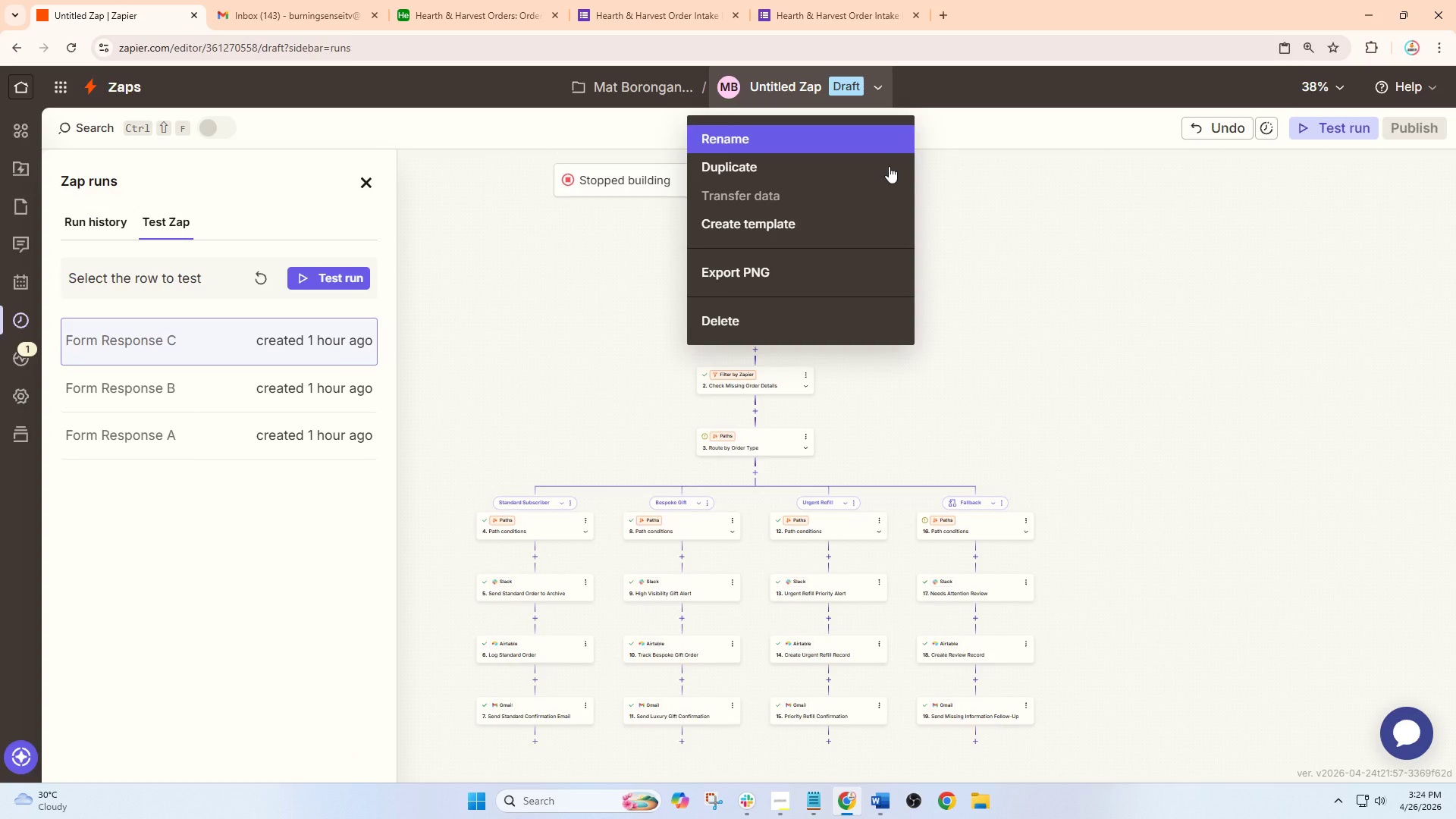 
left_click([1031, 218])
 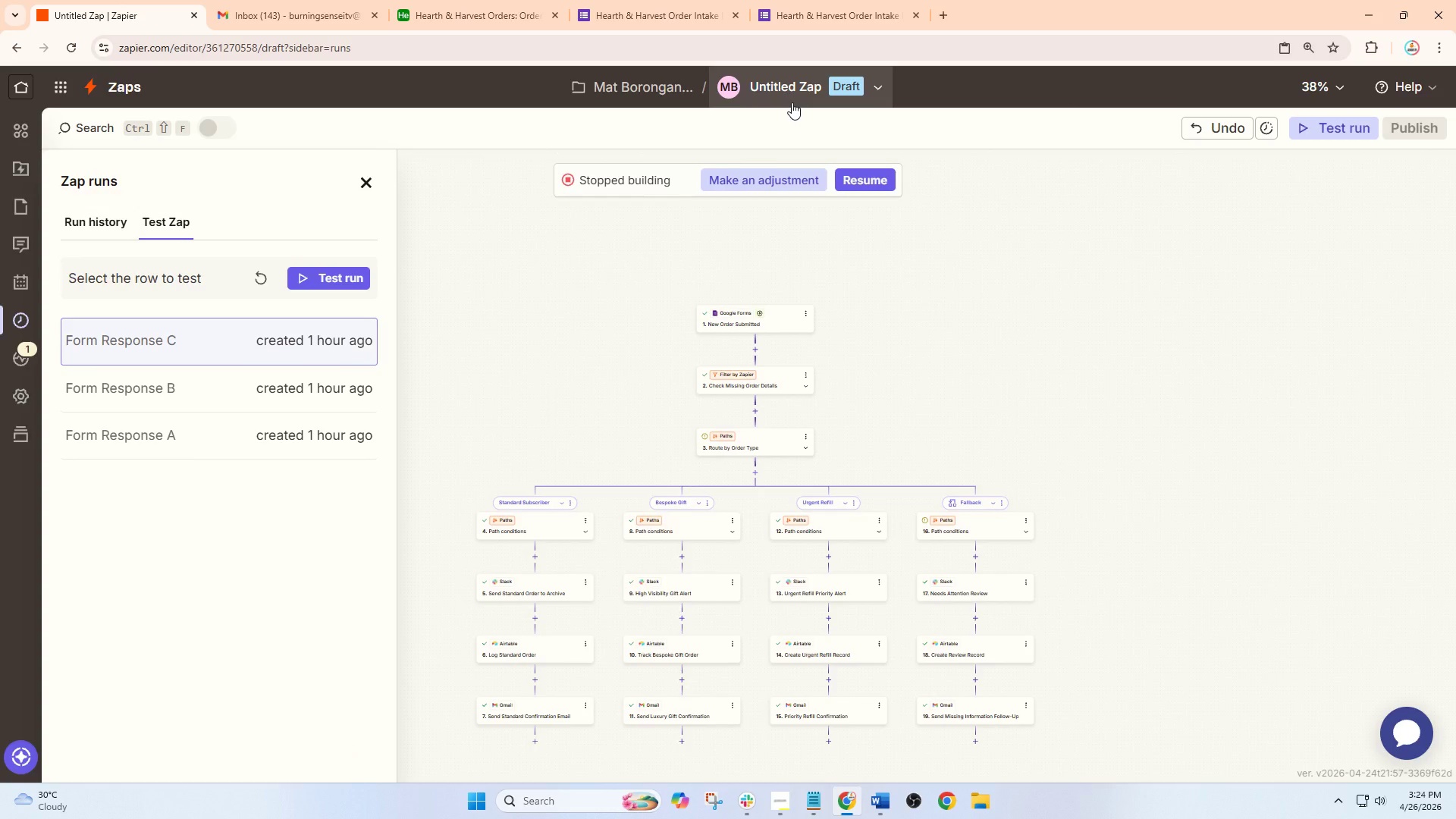 
wait(6.64)
 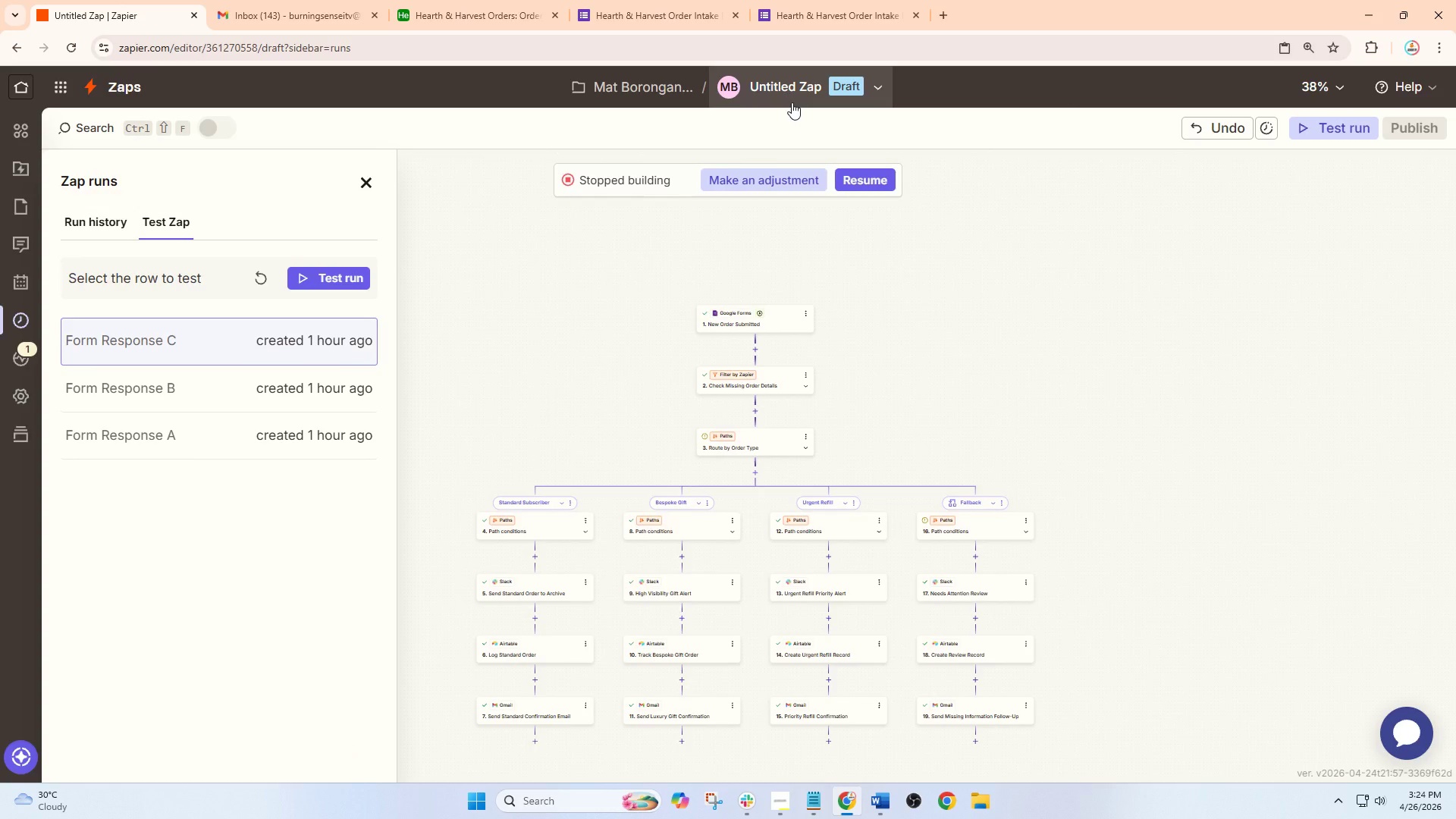 
left_click([792, 100])
 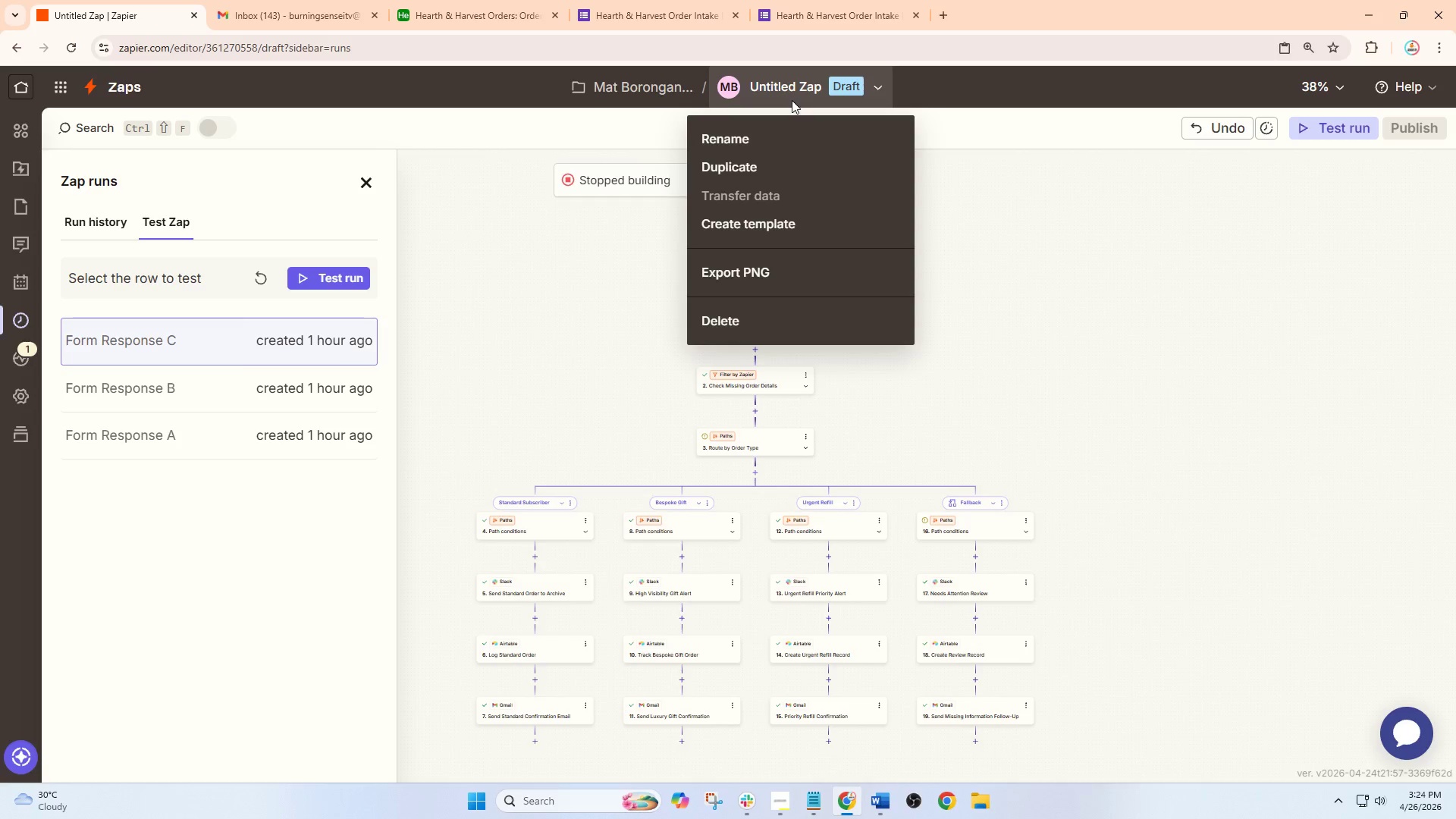 
left_click([1029, 166])
 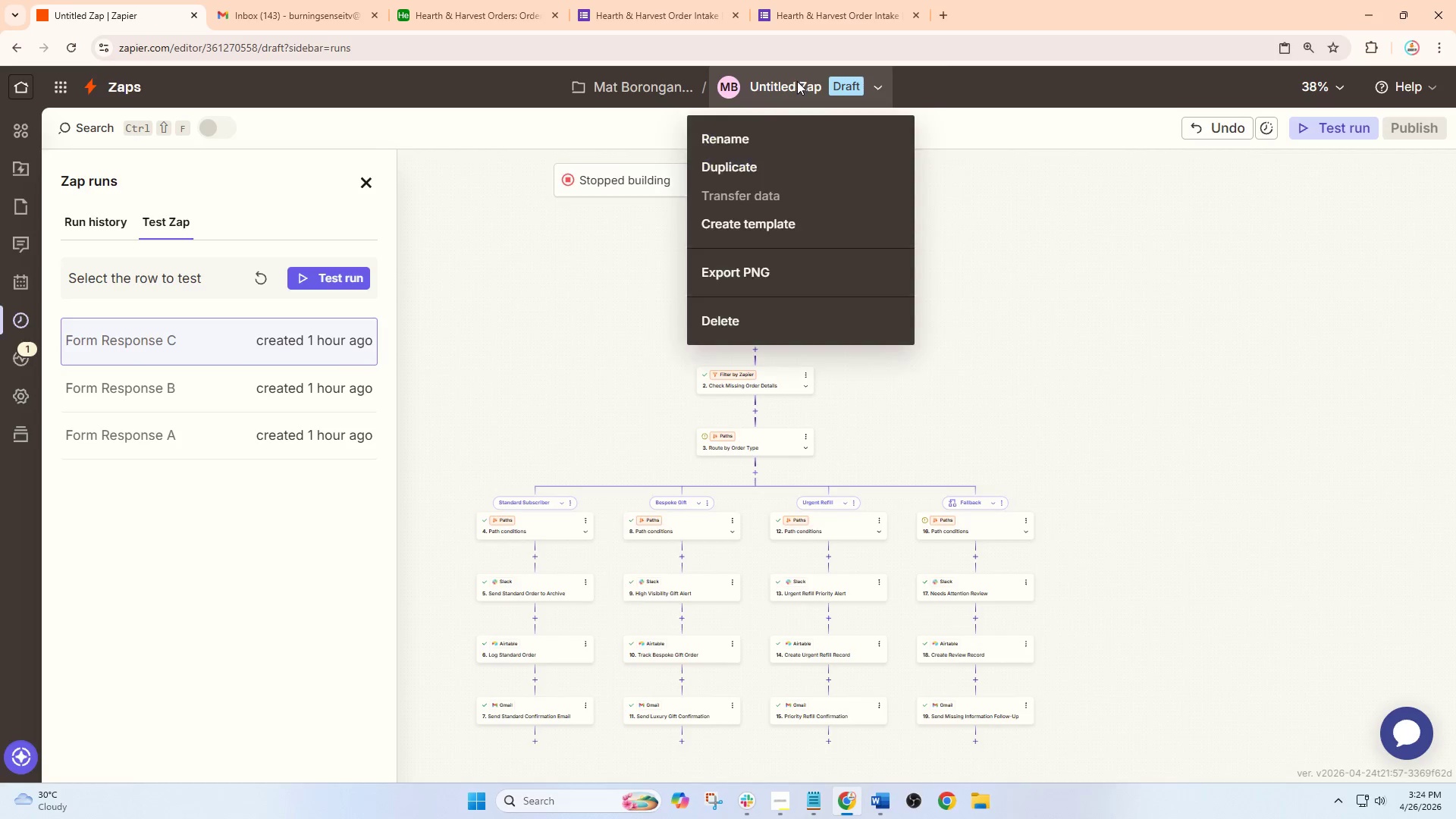 
double_click([934, 107])
 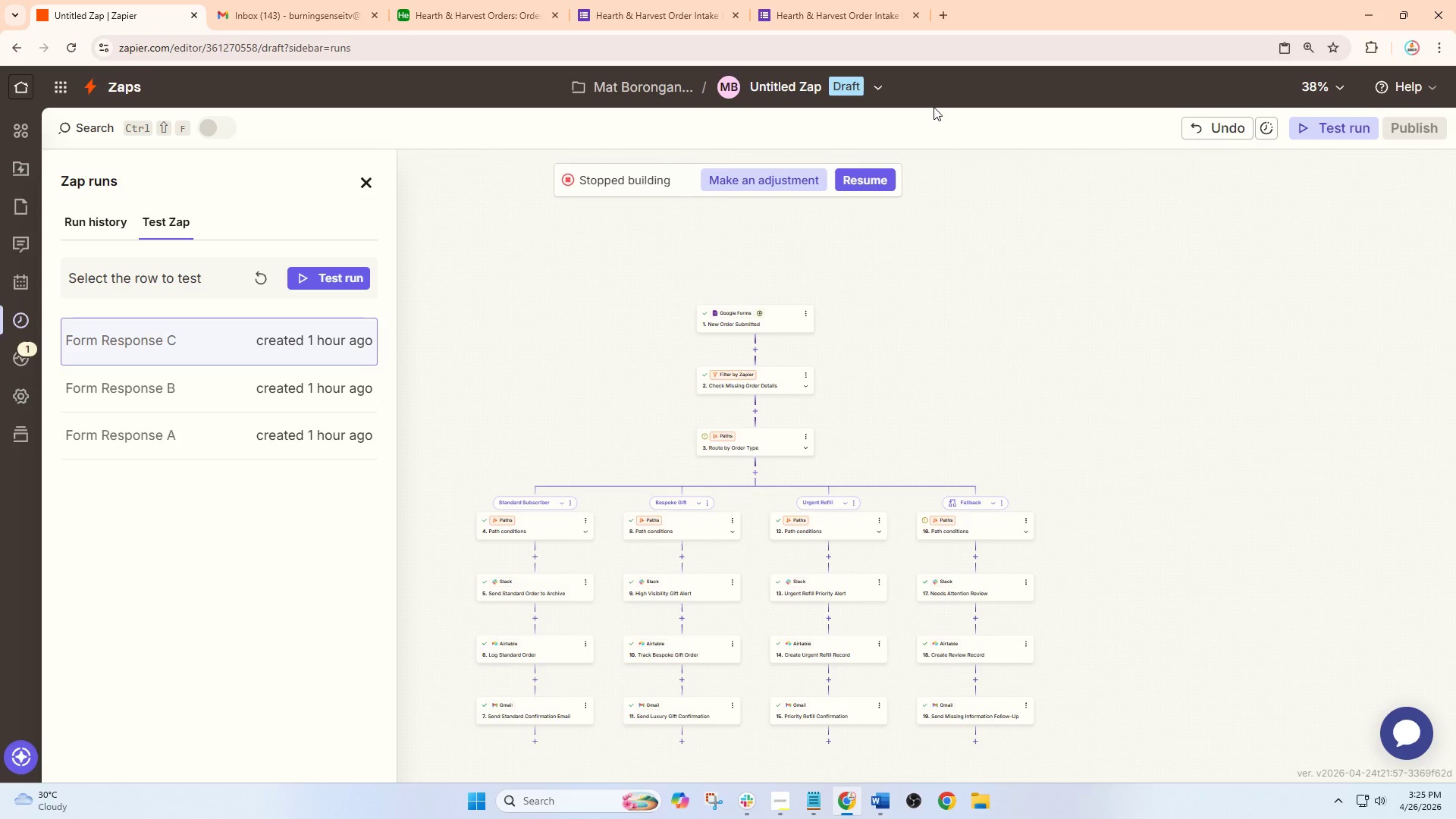 
wait(23.83)
 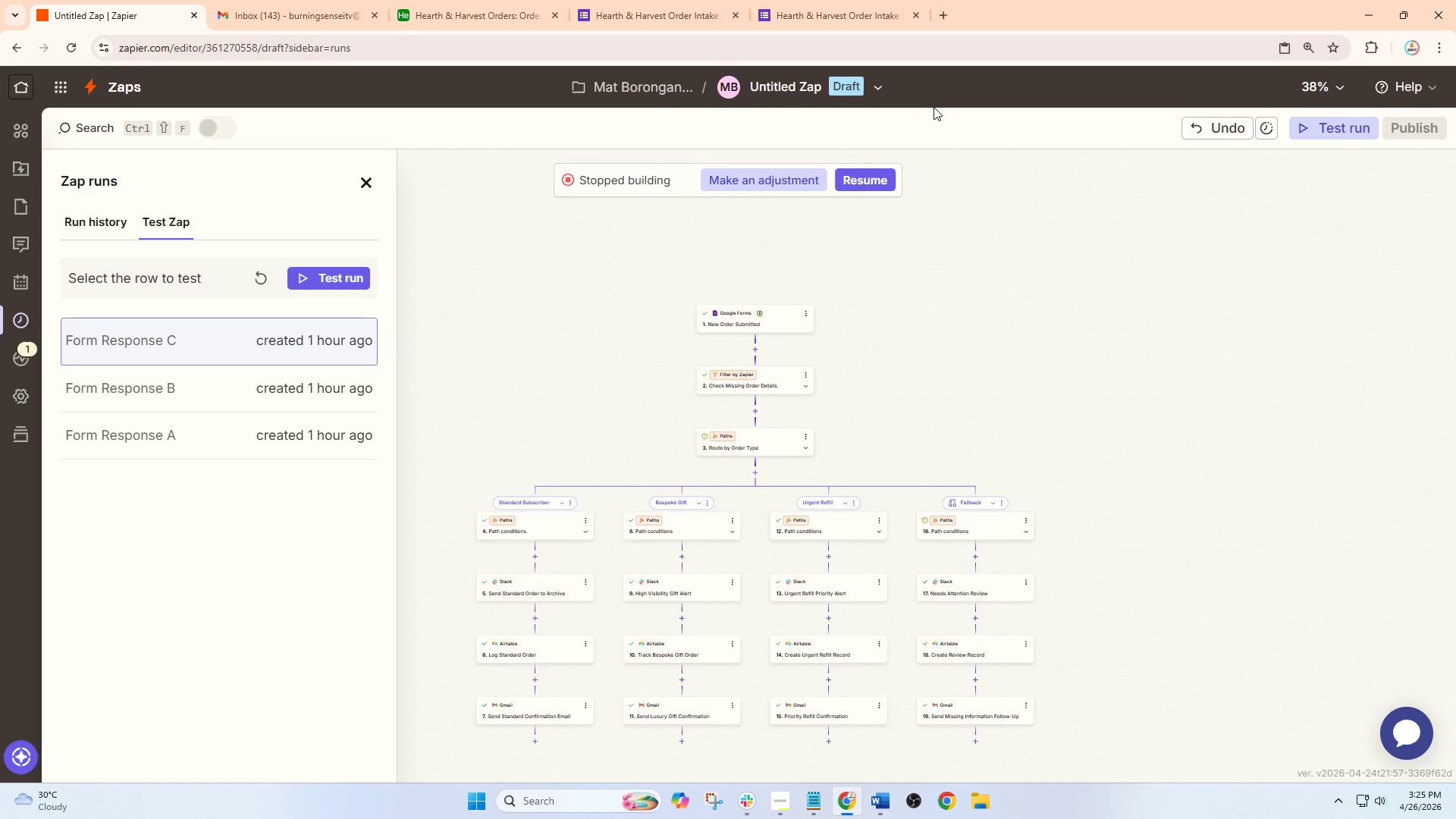 
left_click([879, 0])
 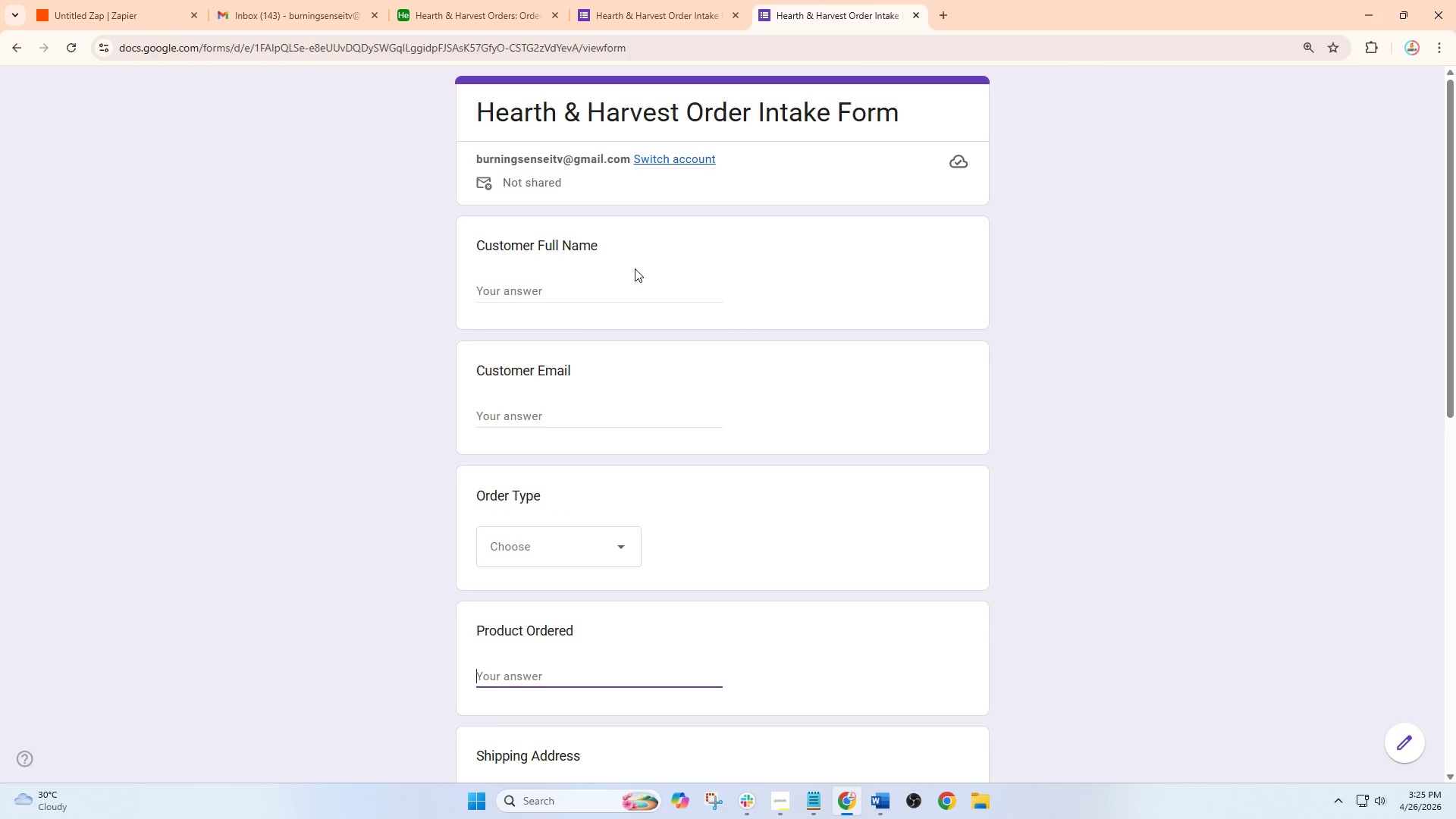 
left_click([603, 281])
 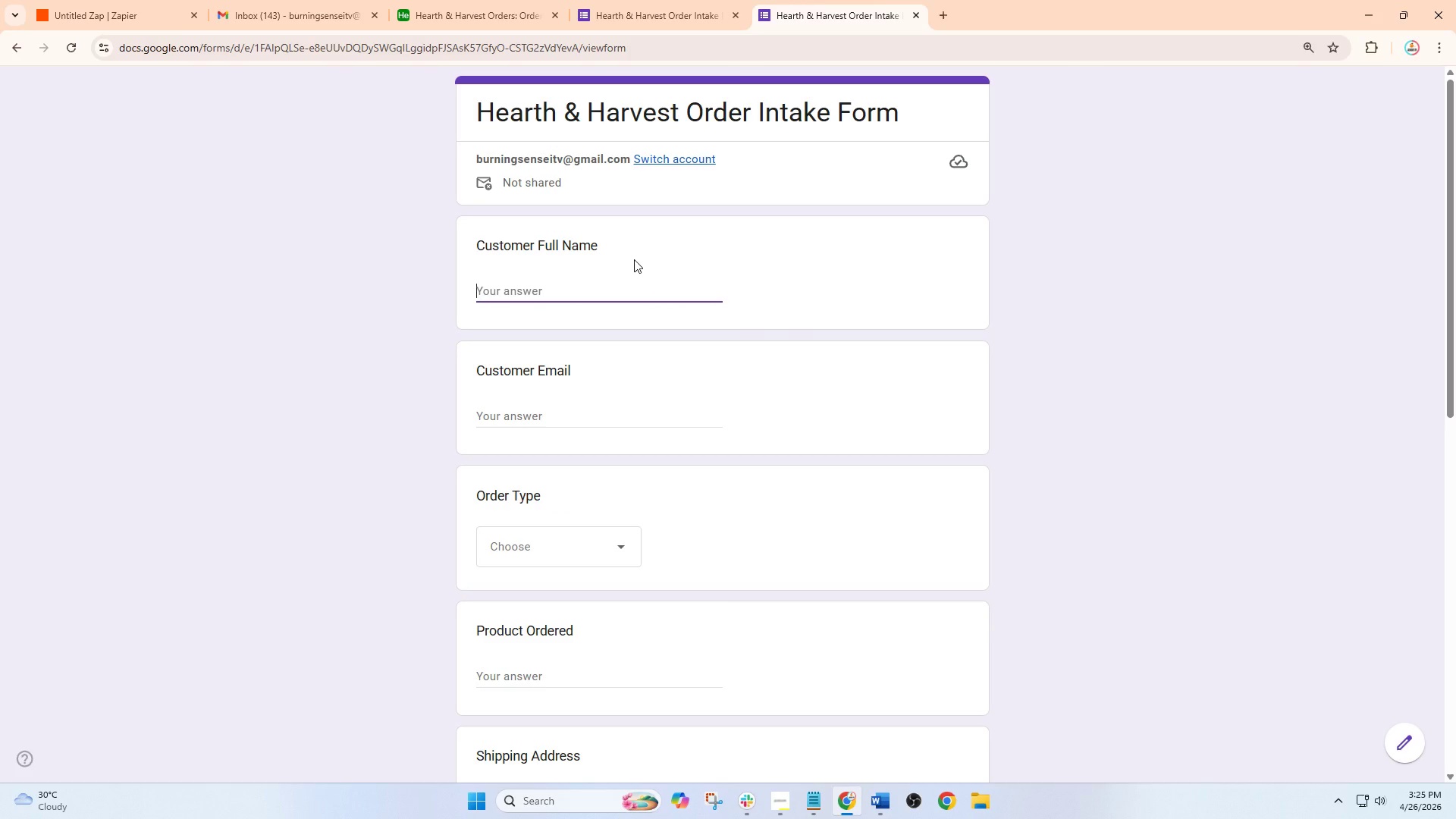 
wait(5.03)
 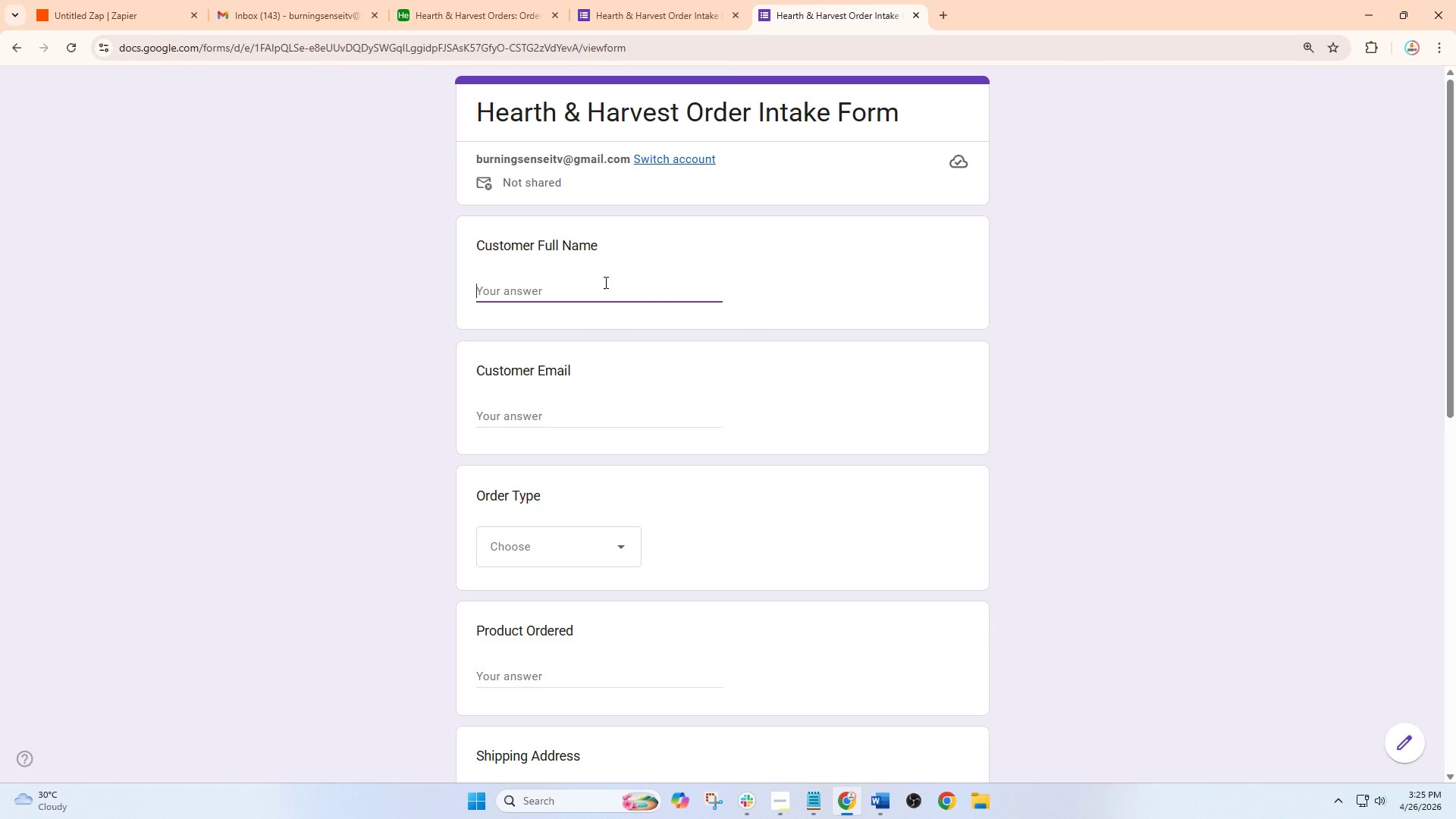 
type(Liam Brooks)
key(Tab)
 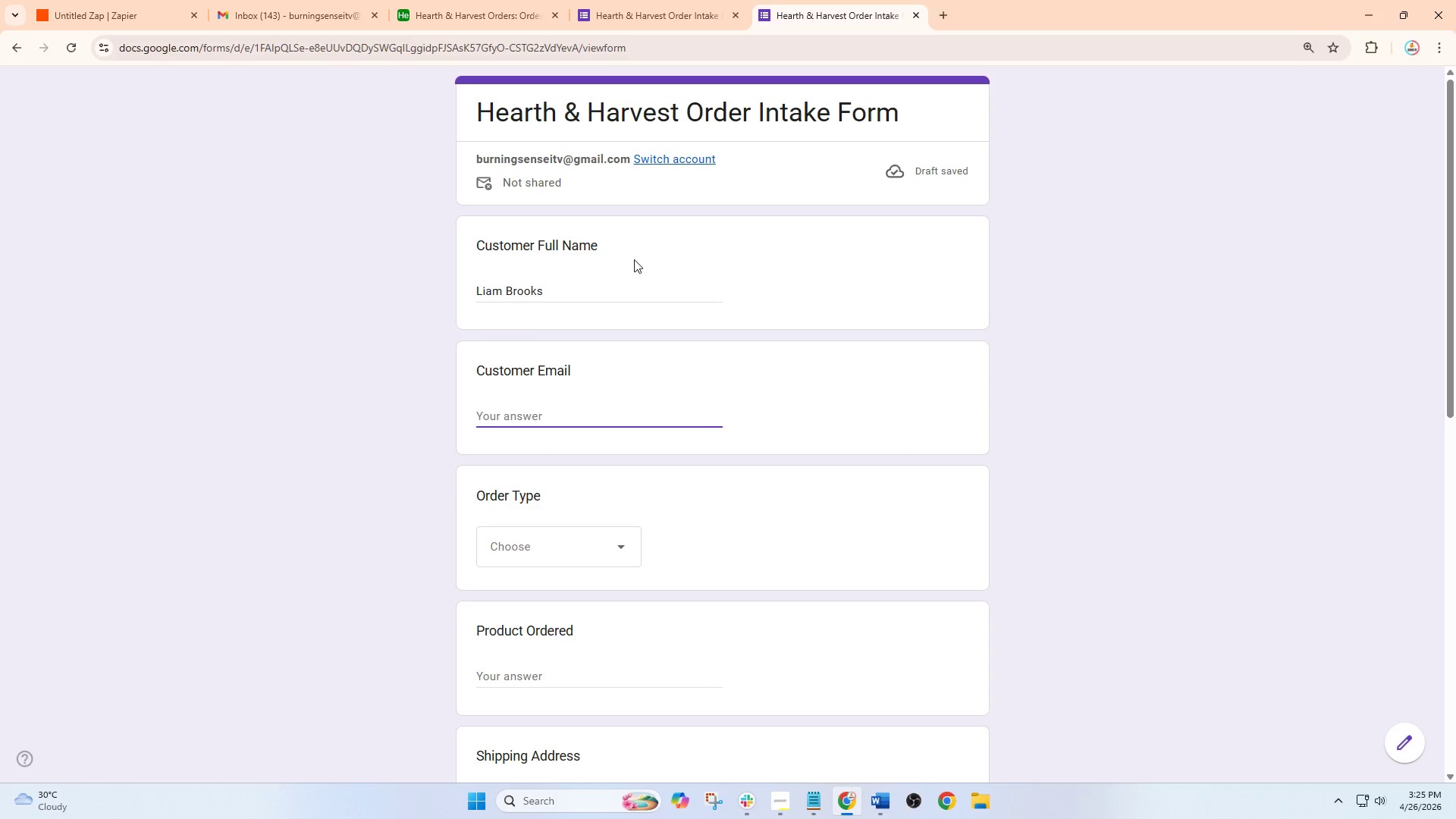 
type(liam.brooks)
 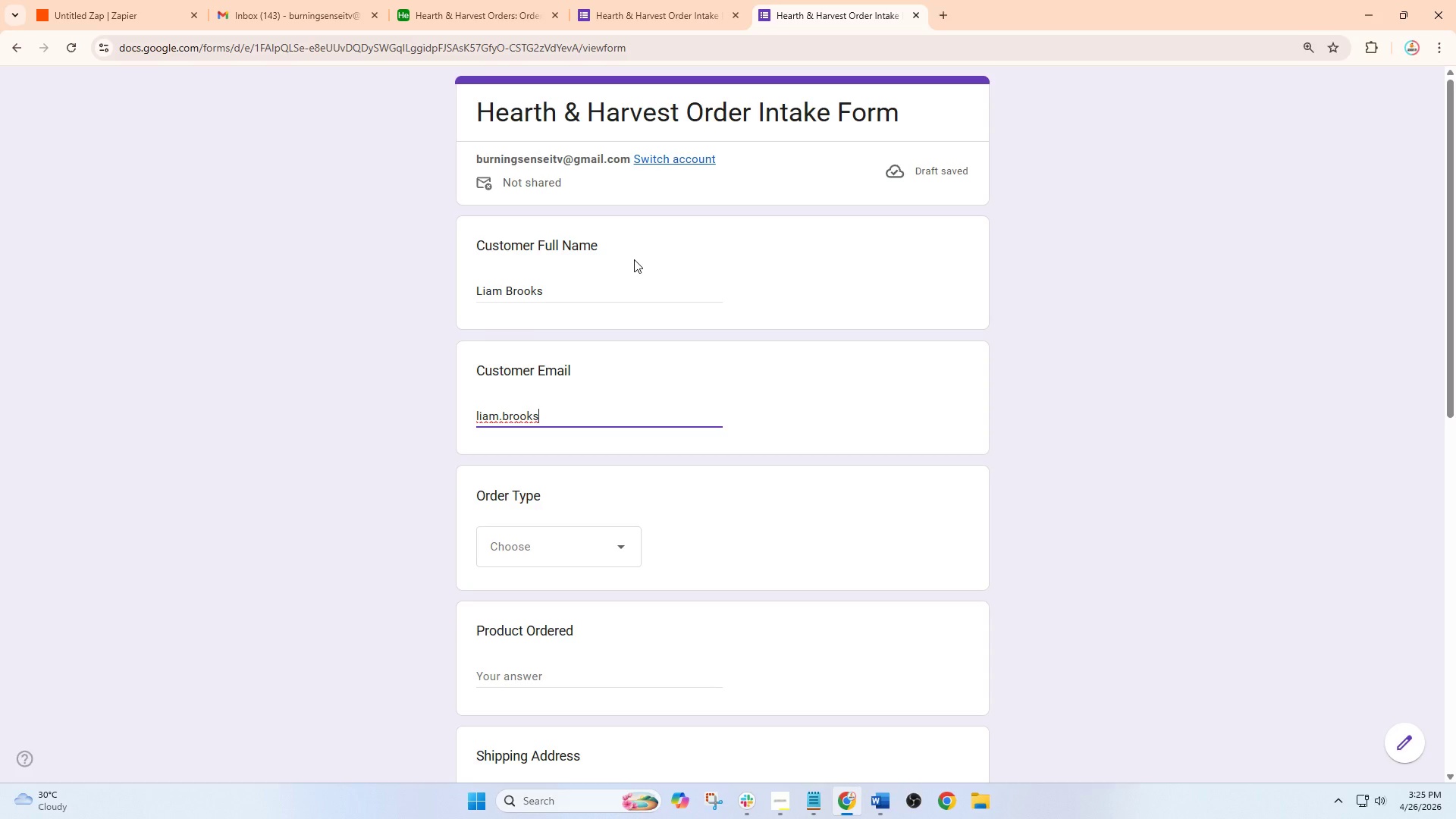 
type(@email.com)
 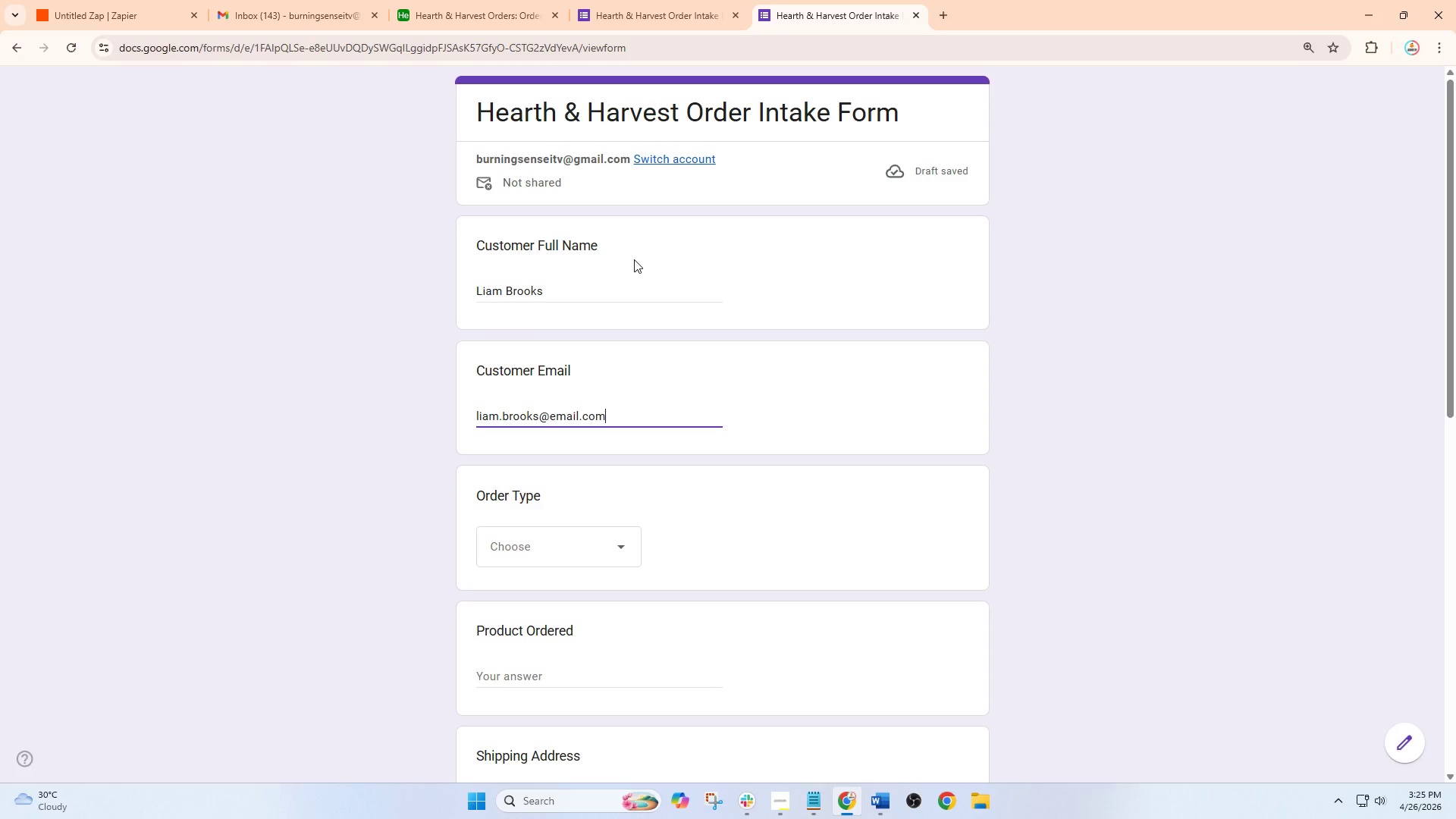 
key(Tab)
 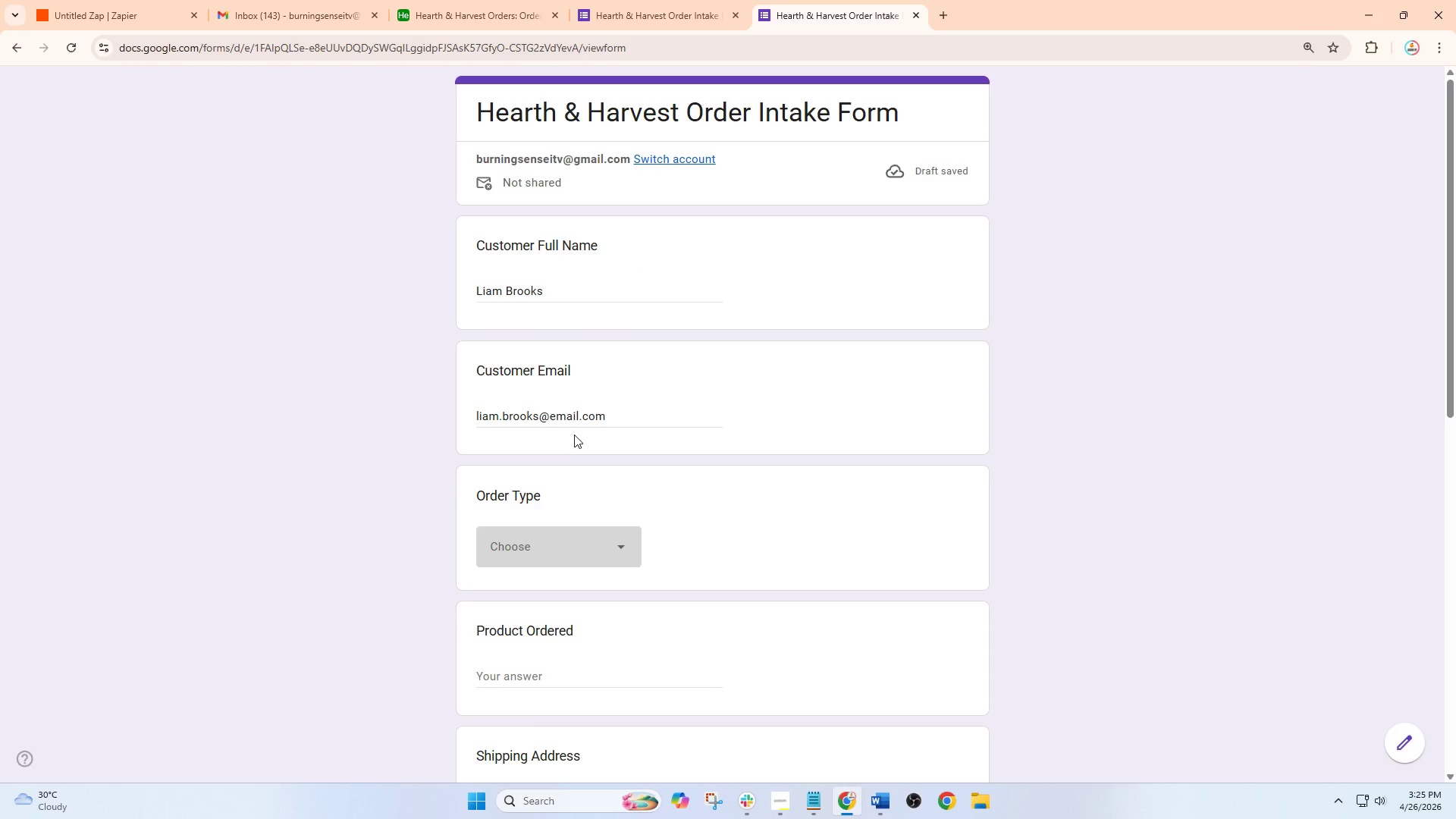 
left_click([526, 542])
 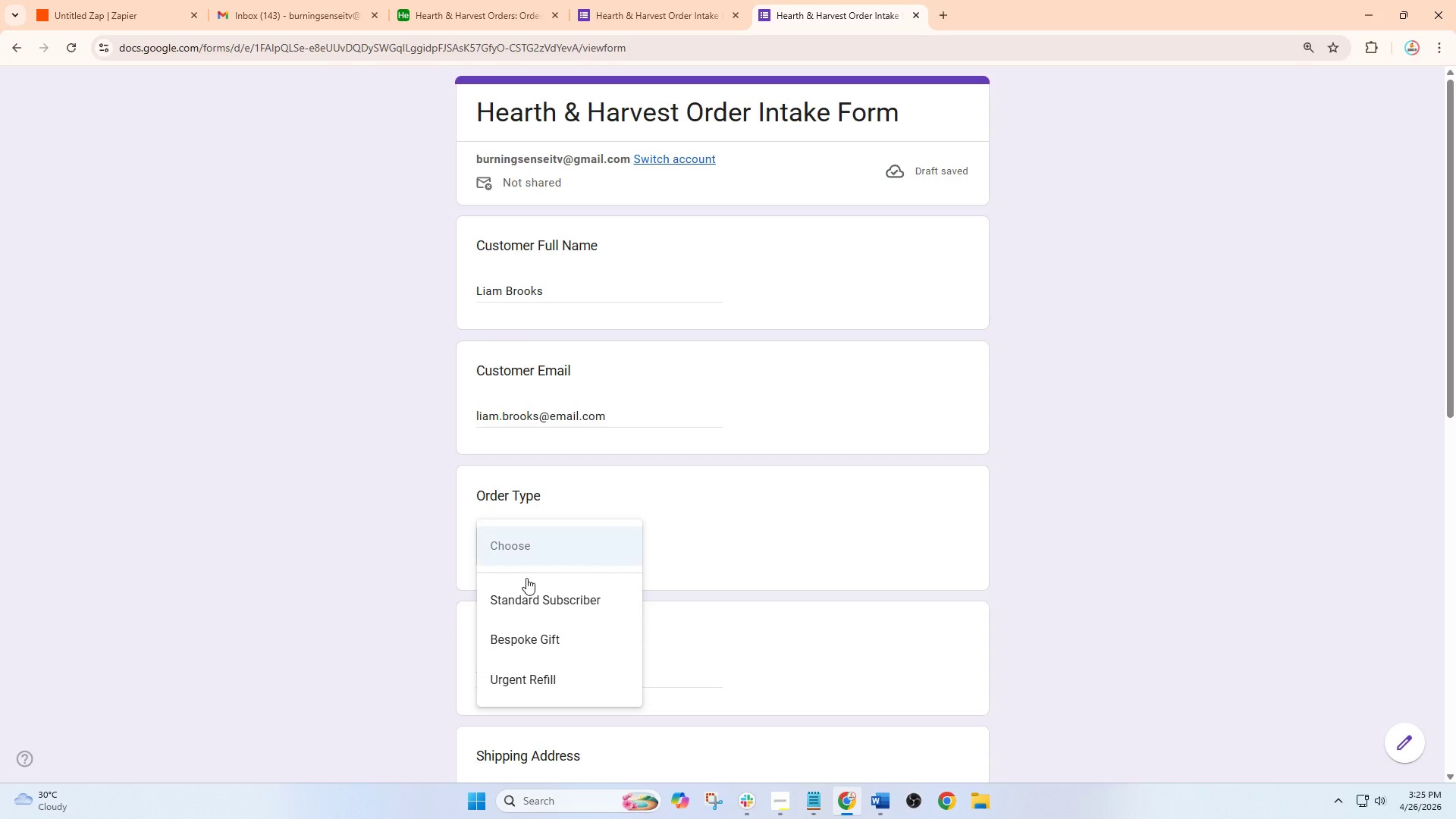 
left_click([526, 685])
 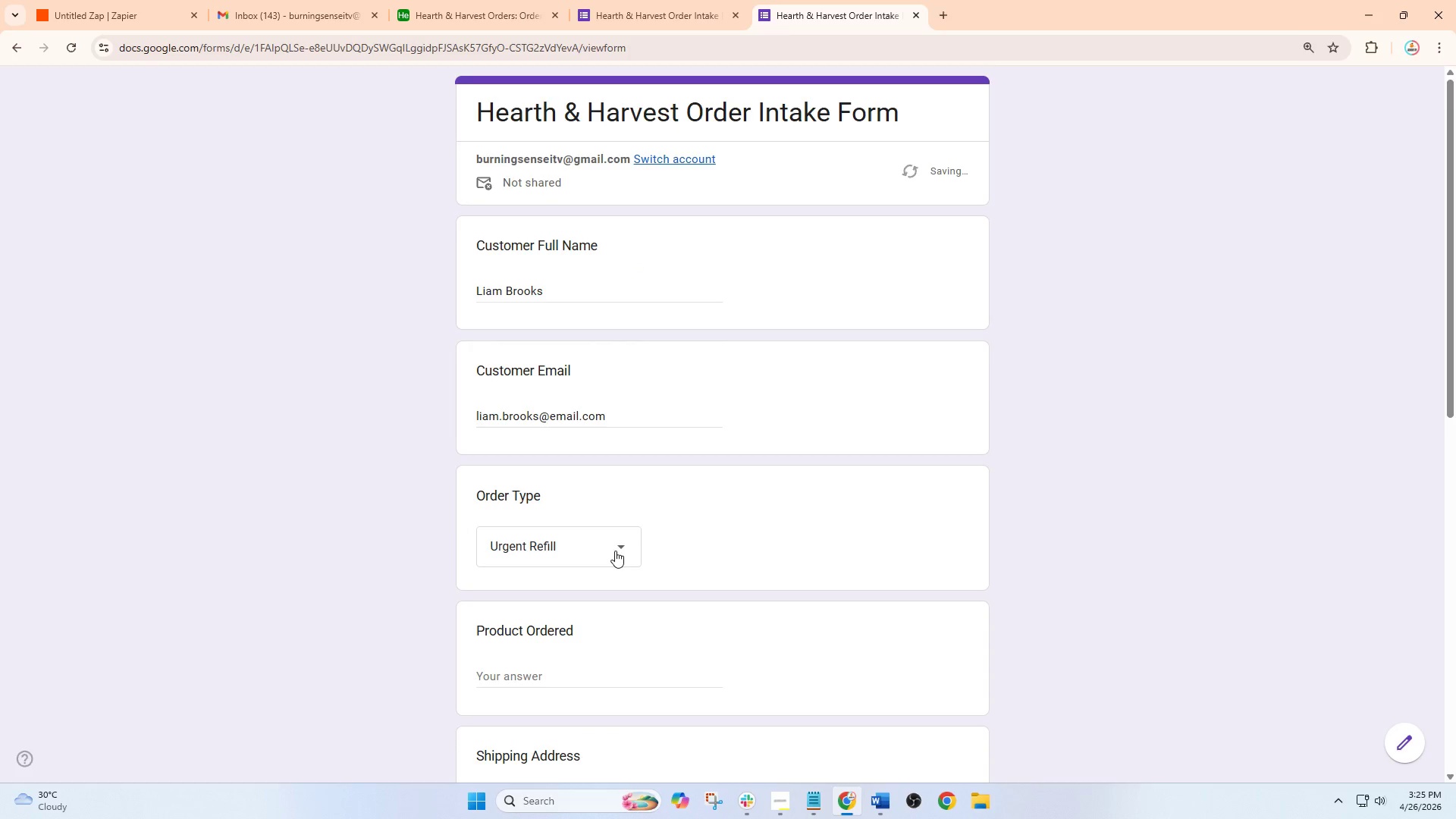 
scroll: coordinate [615, 551], scroll_direction: down, amount: 1.0
 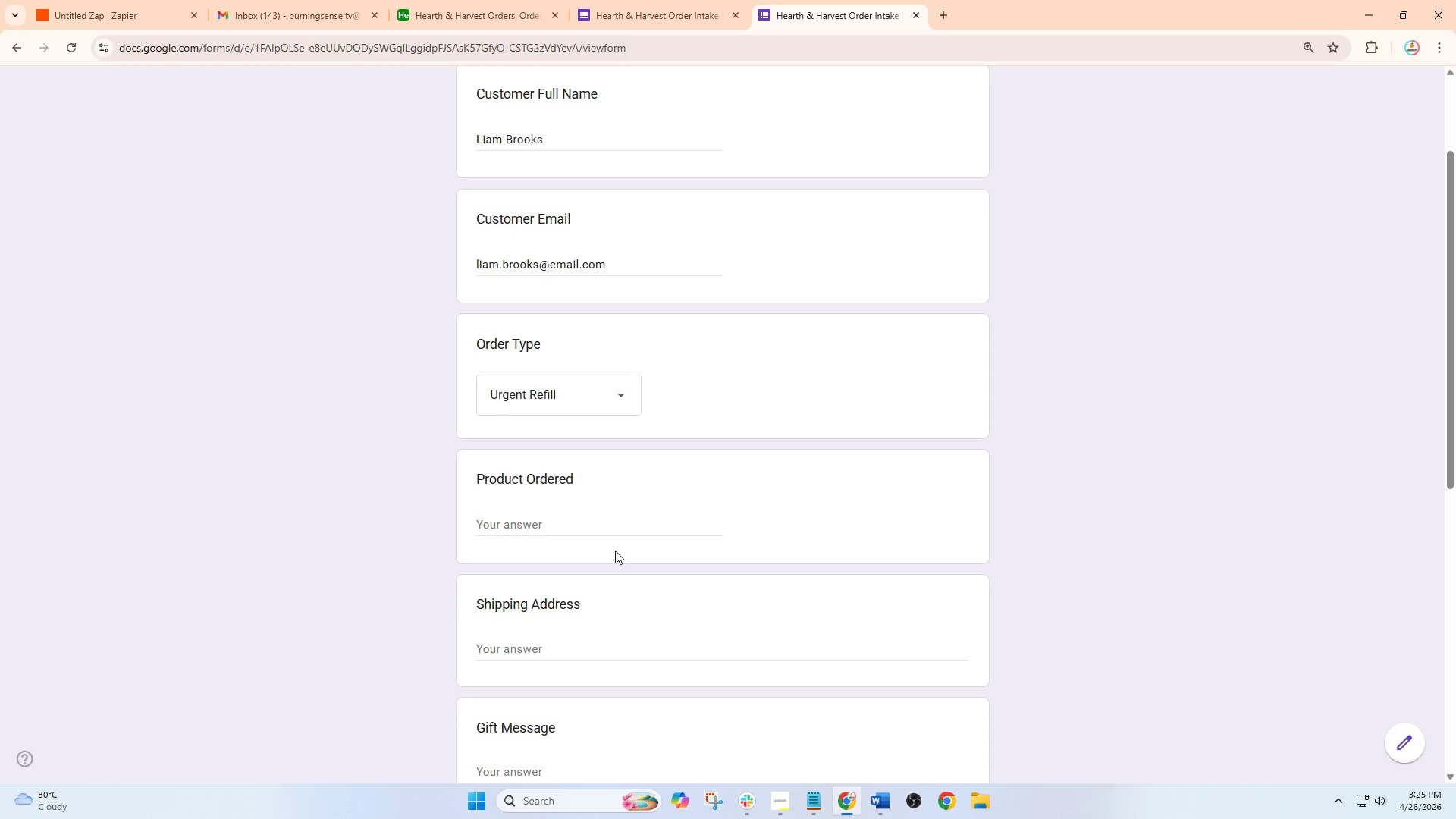 
left_click([622, 530])
 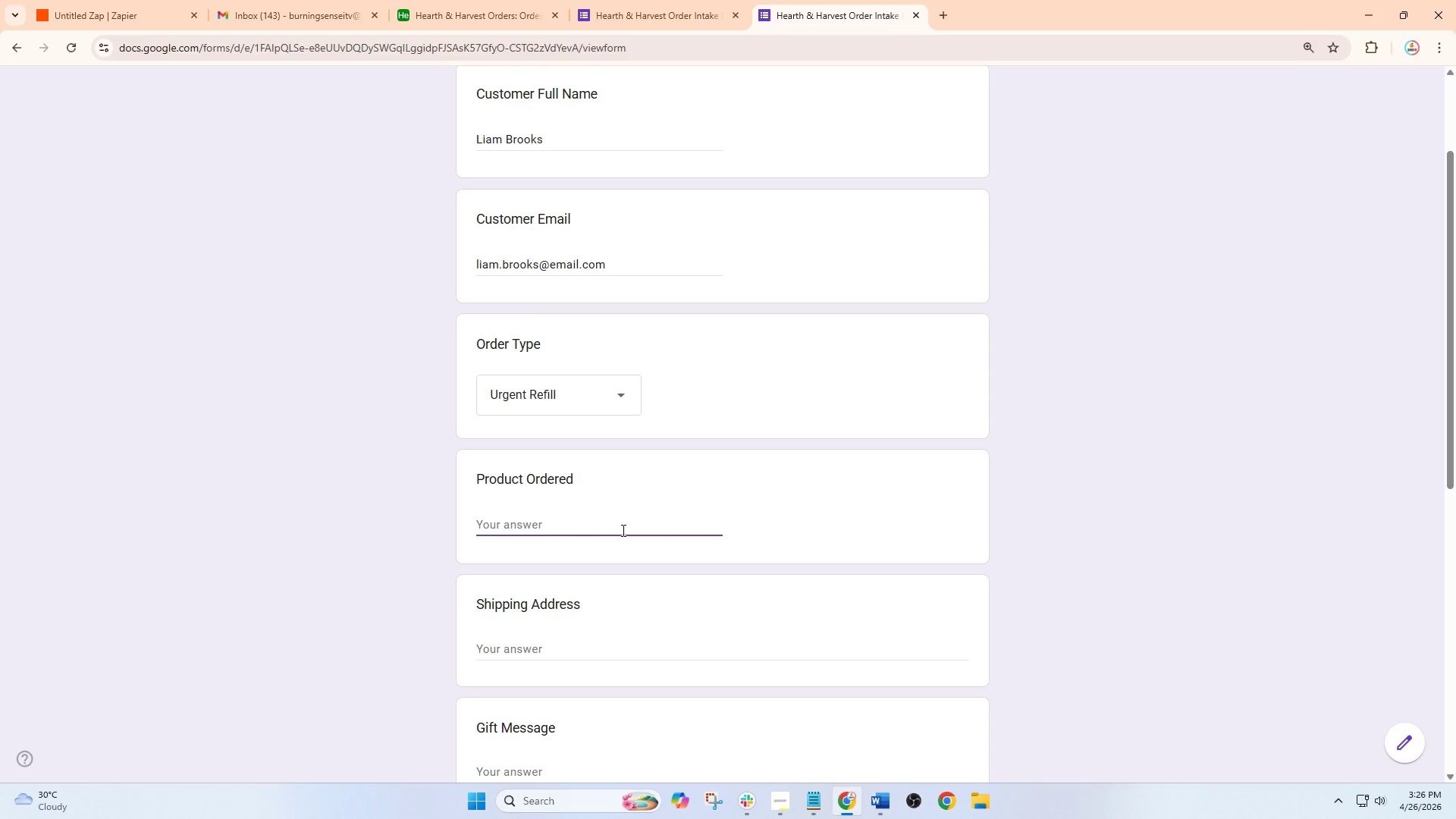 
type(Emergency e)
key(Backspace)
type(Refill Oil)
 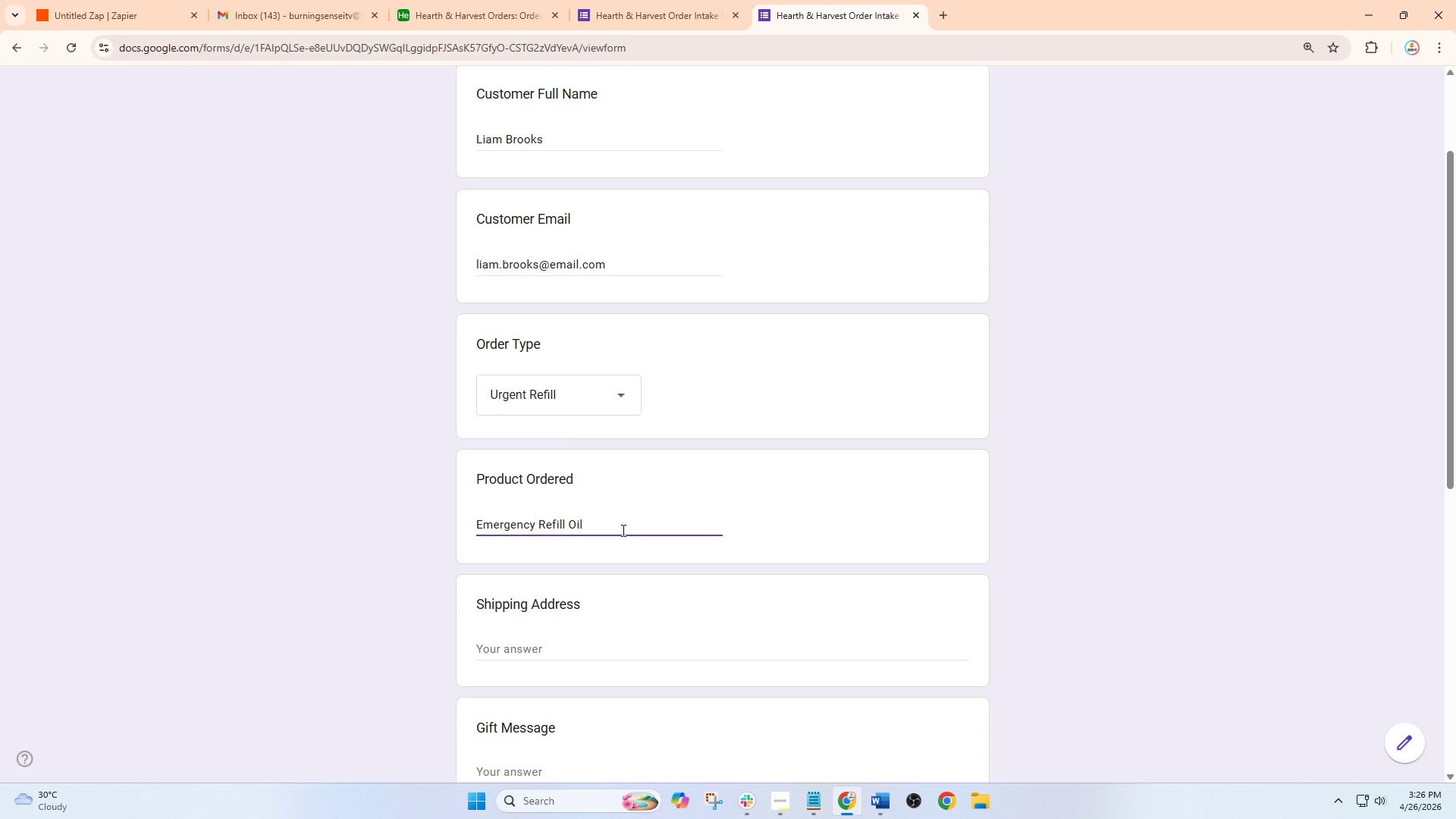 
wait(8.56)
 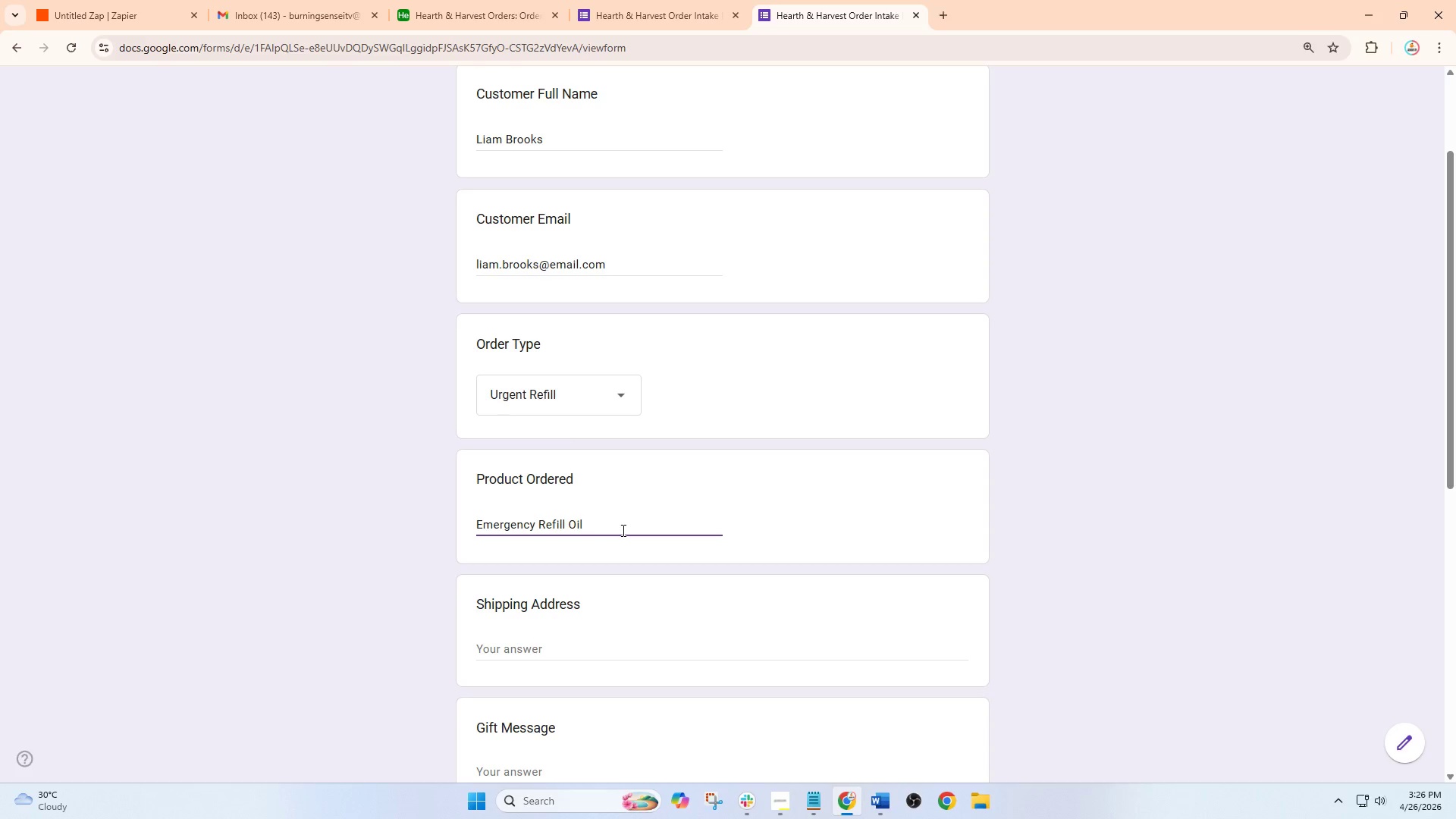 
scroll: coordinate [627, 529], scroll_direction: down, amount: 2.0
 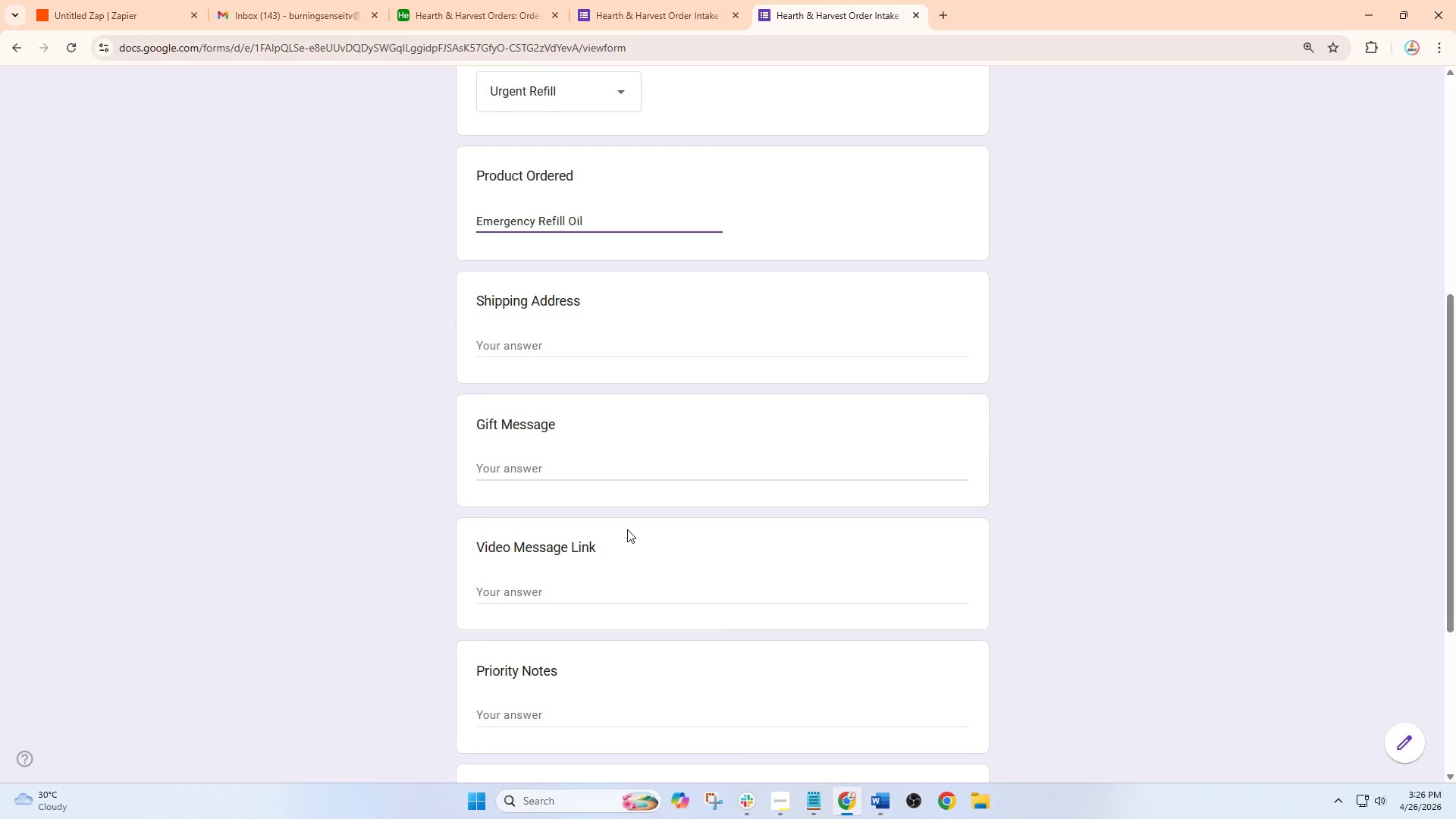 
wait(6.77)
 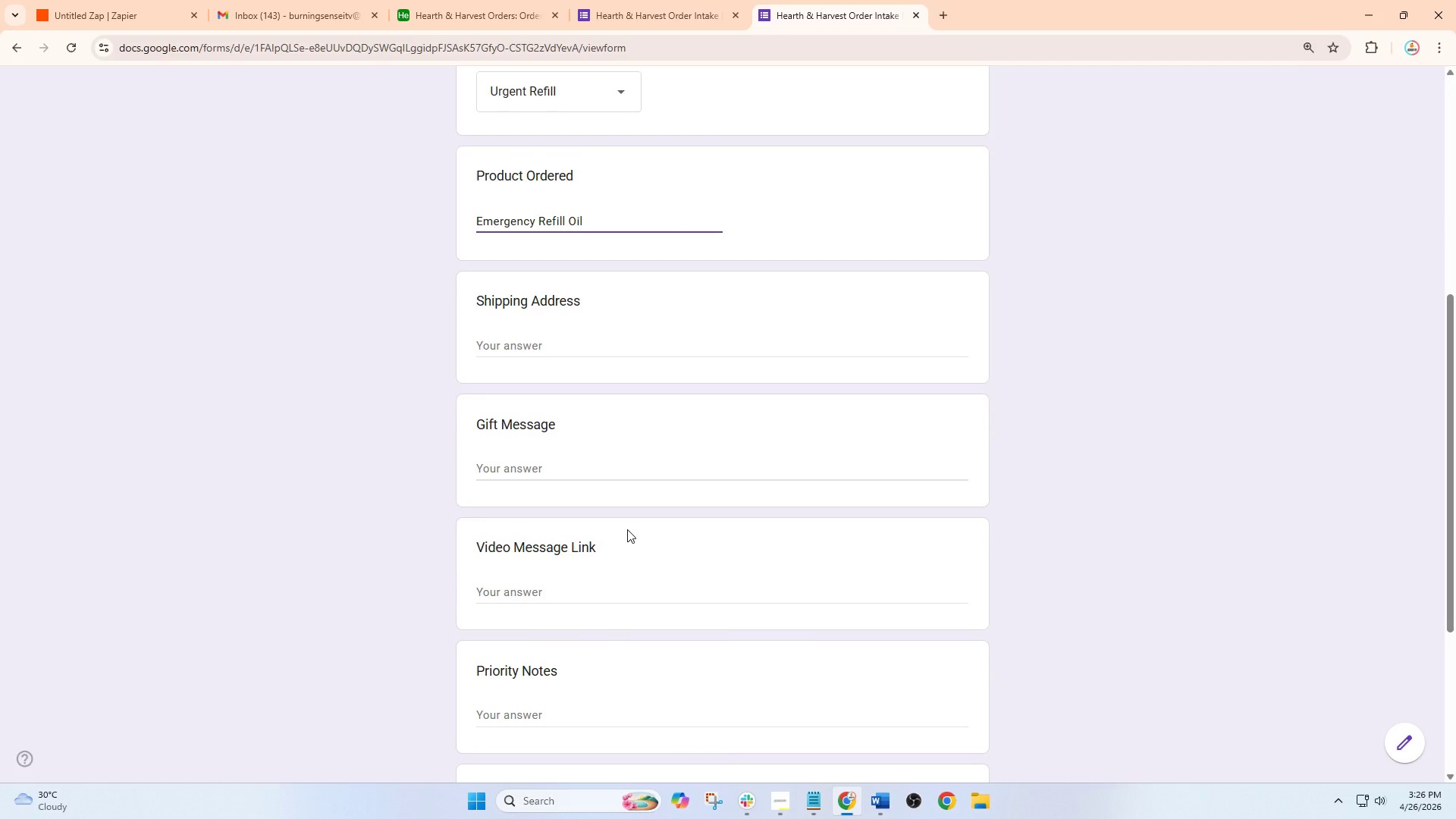 
scroll: coordinate [627, 529], scroll_direction: down, amount: 2.0
 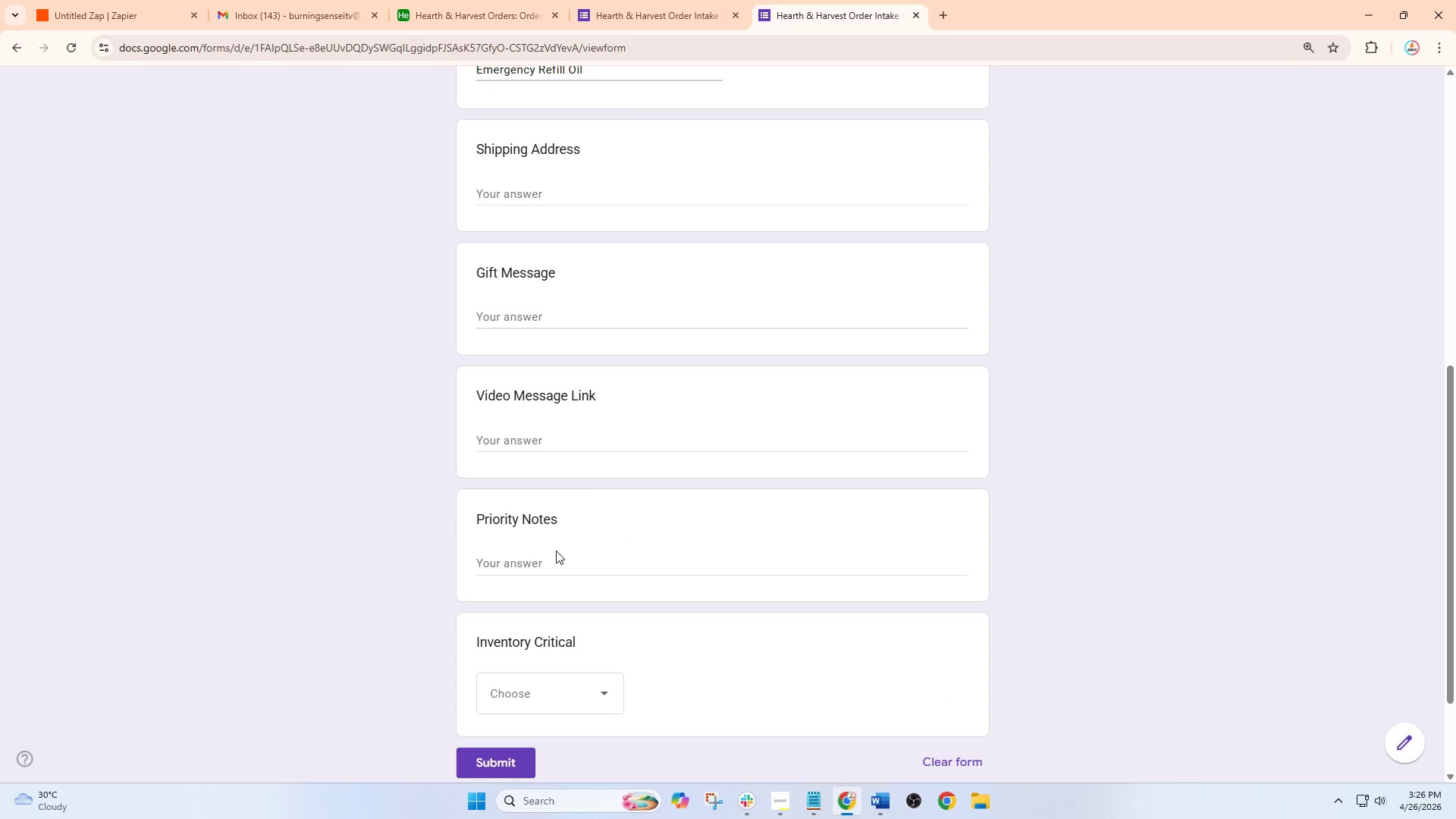 
double_click([544, 564])
 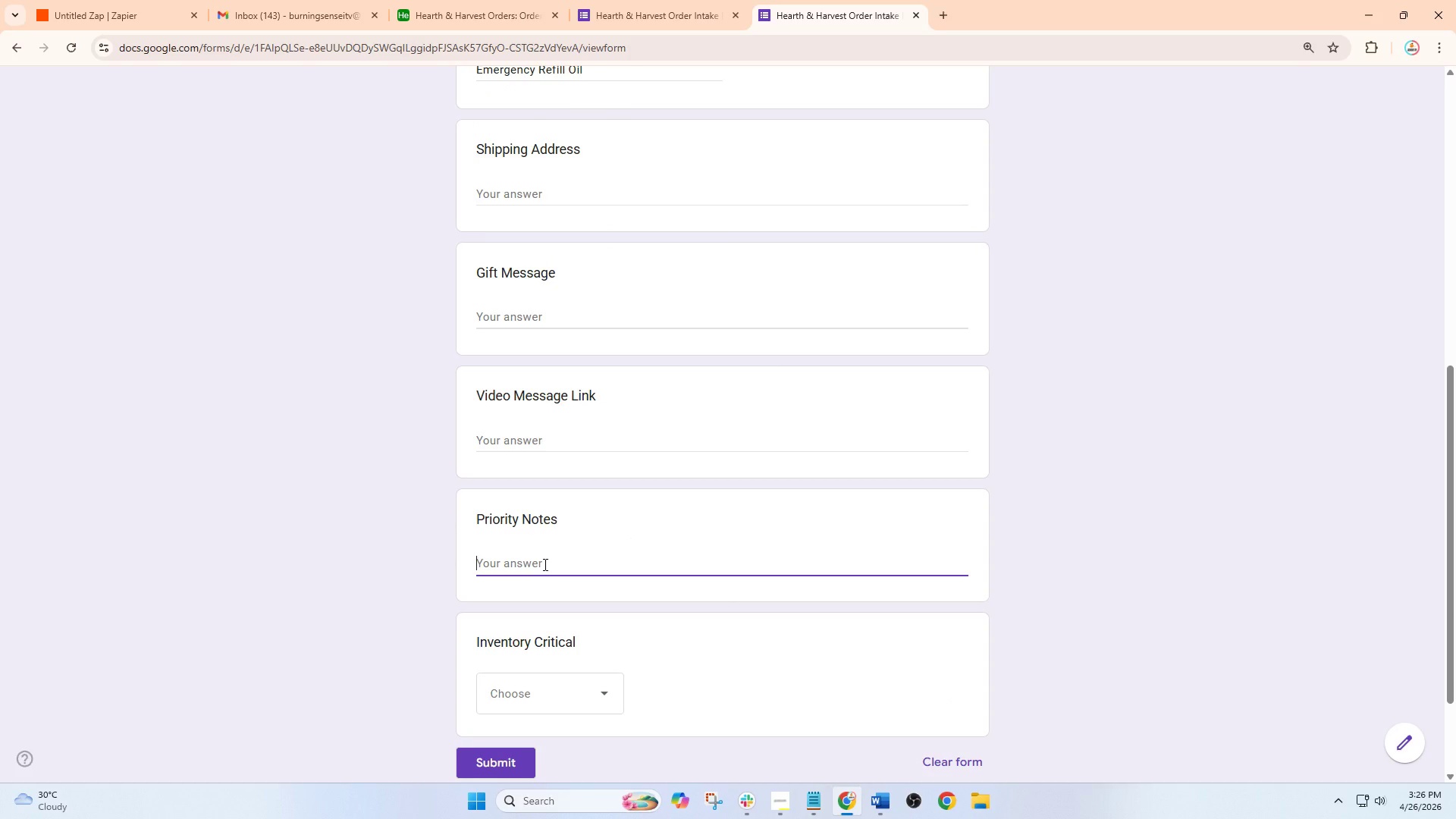 
type(Missing sg)
key(Backspace)
type(hipping address, )
 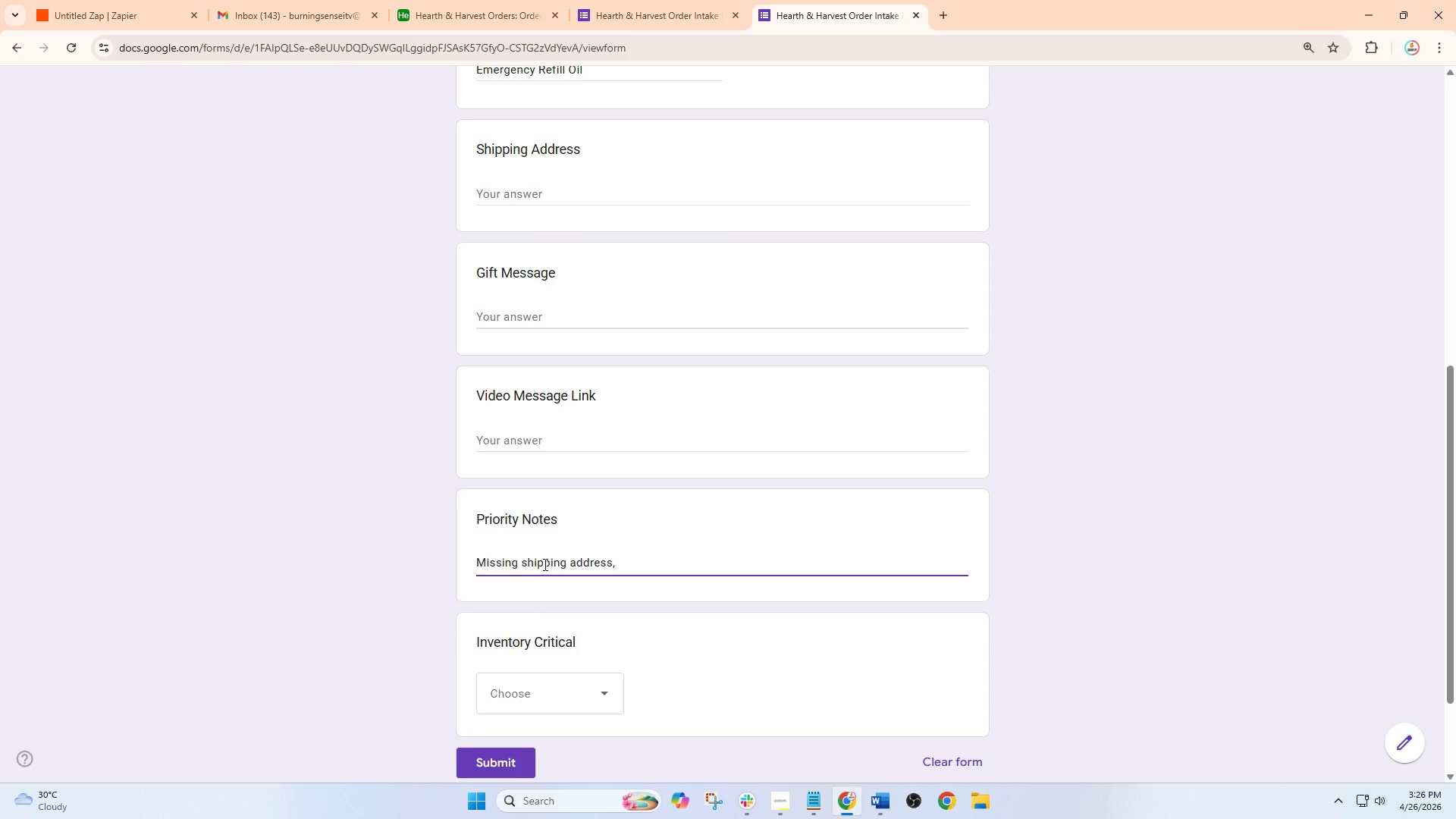 
wait(5.33)
 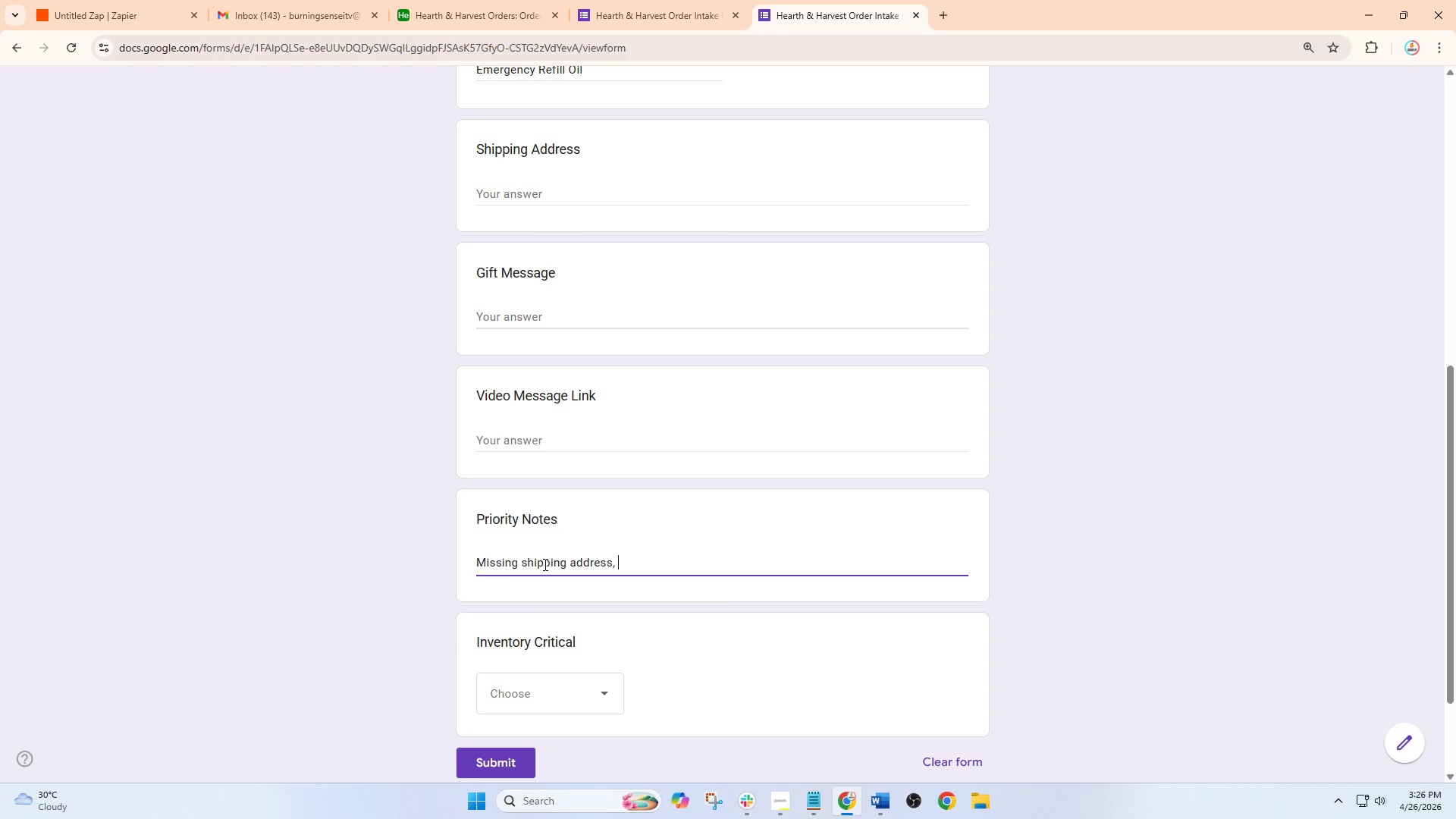 
type(urgent dispatch)
 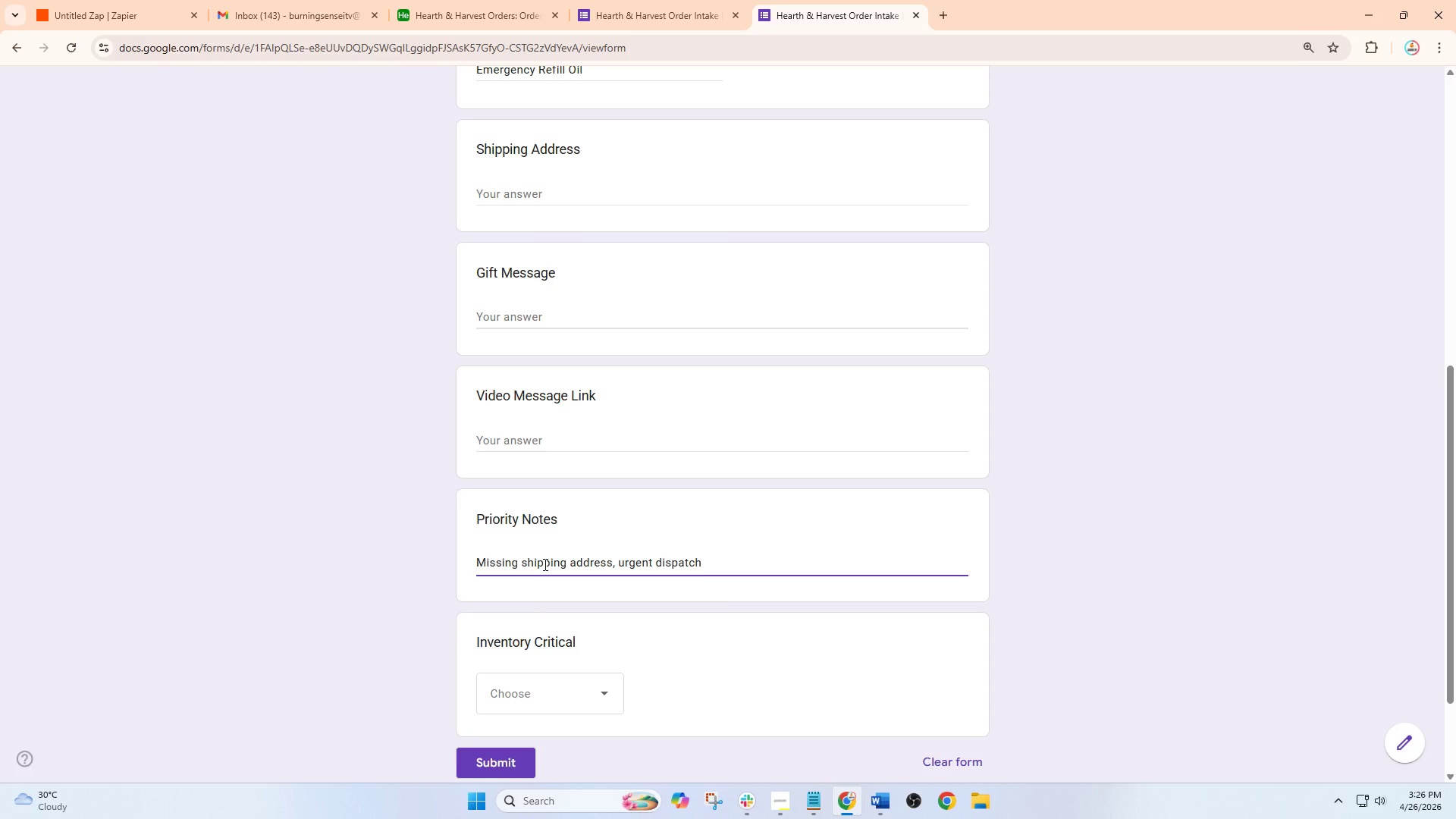 
type( request)
 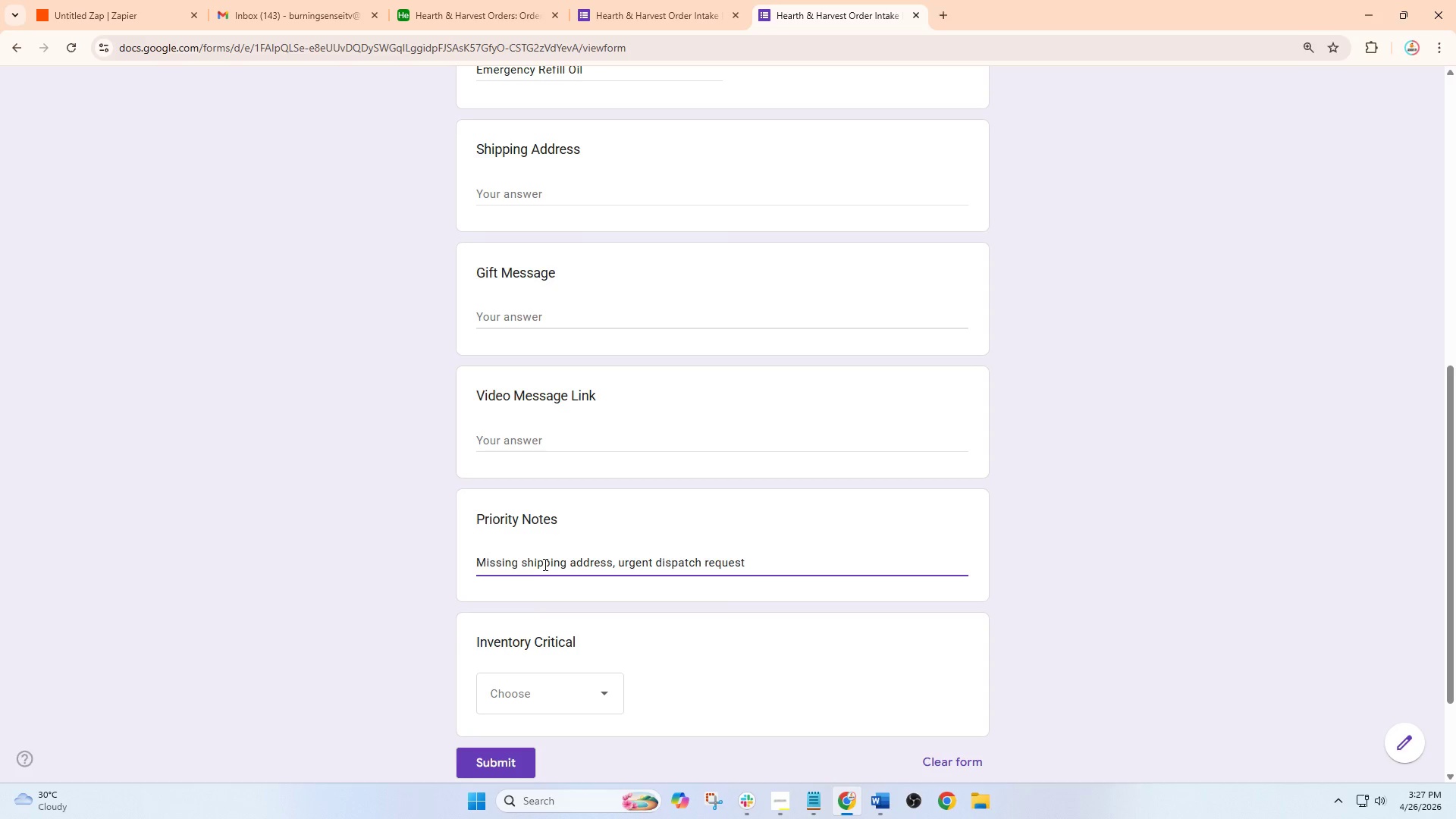 
wait(5.08)
 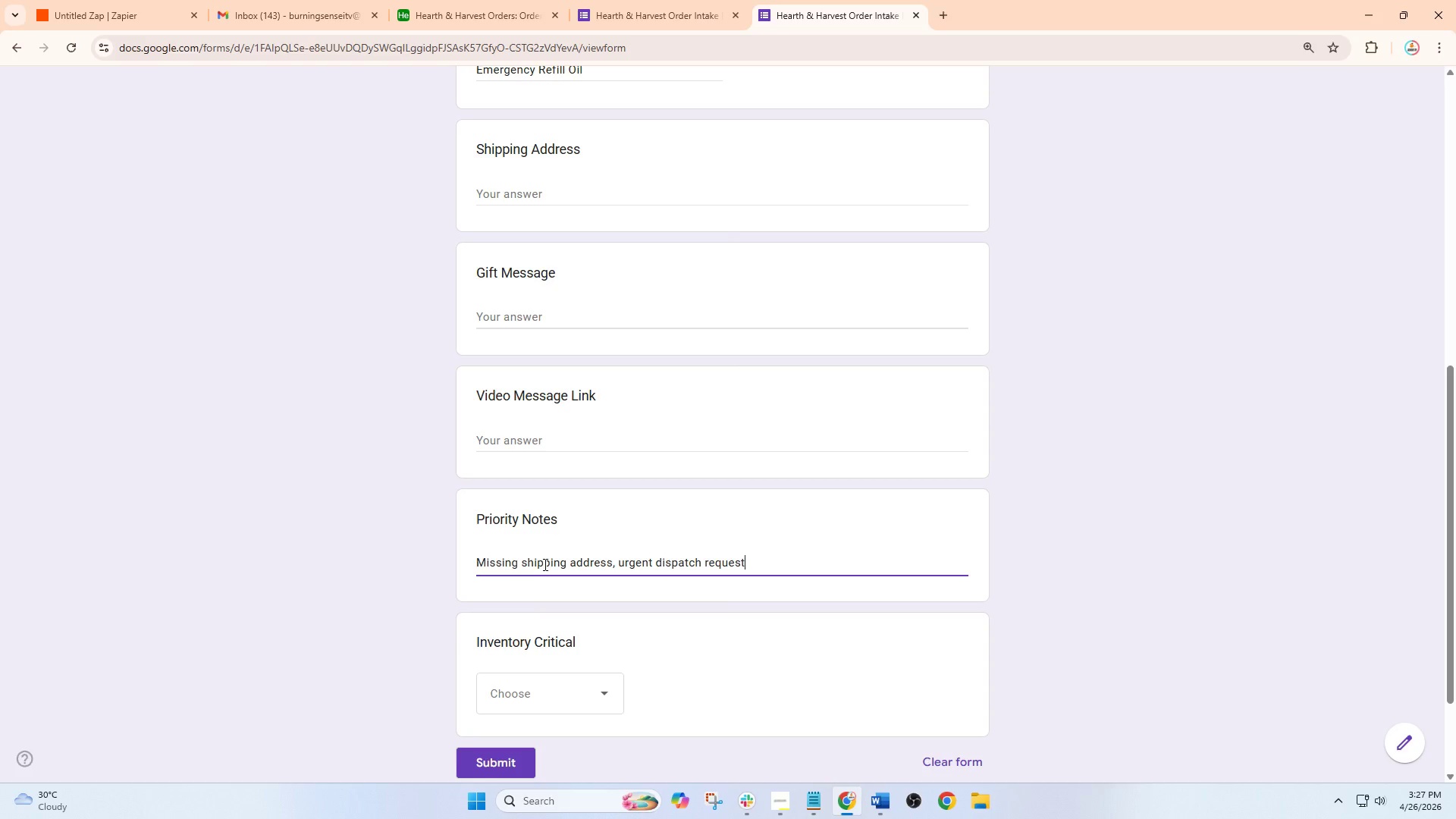 
type(ed)
 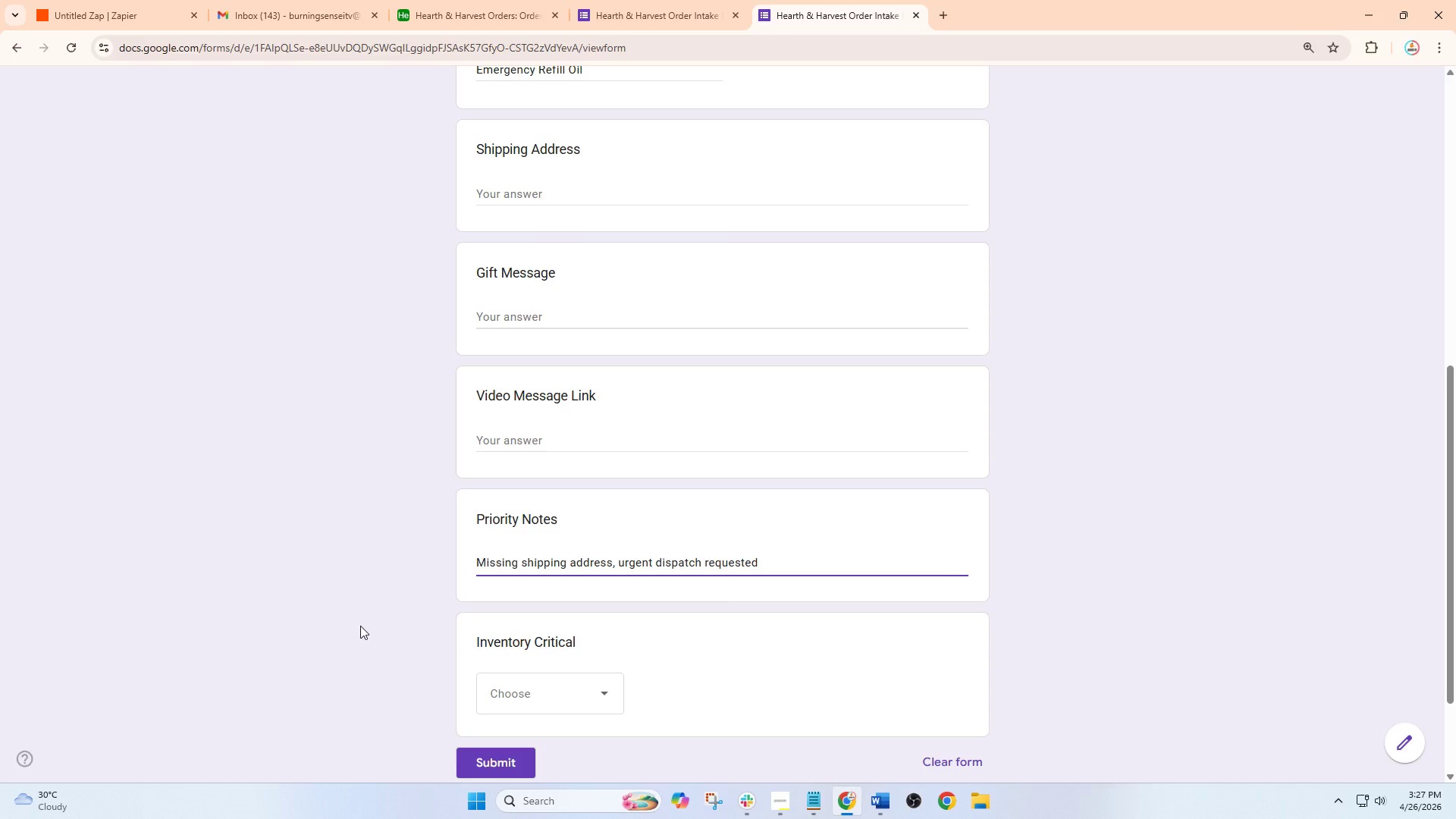 
left_click([541, 708])
 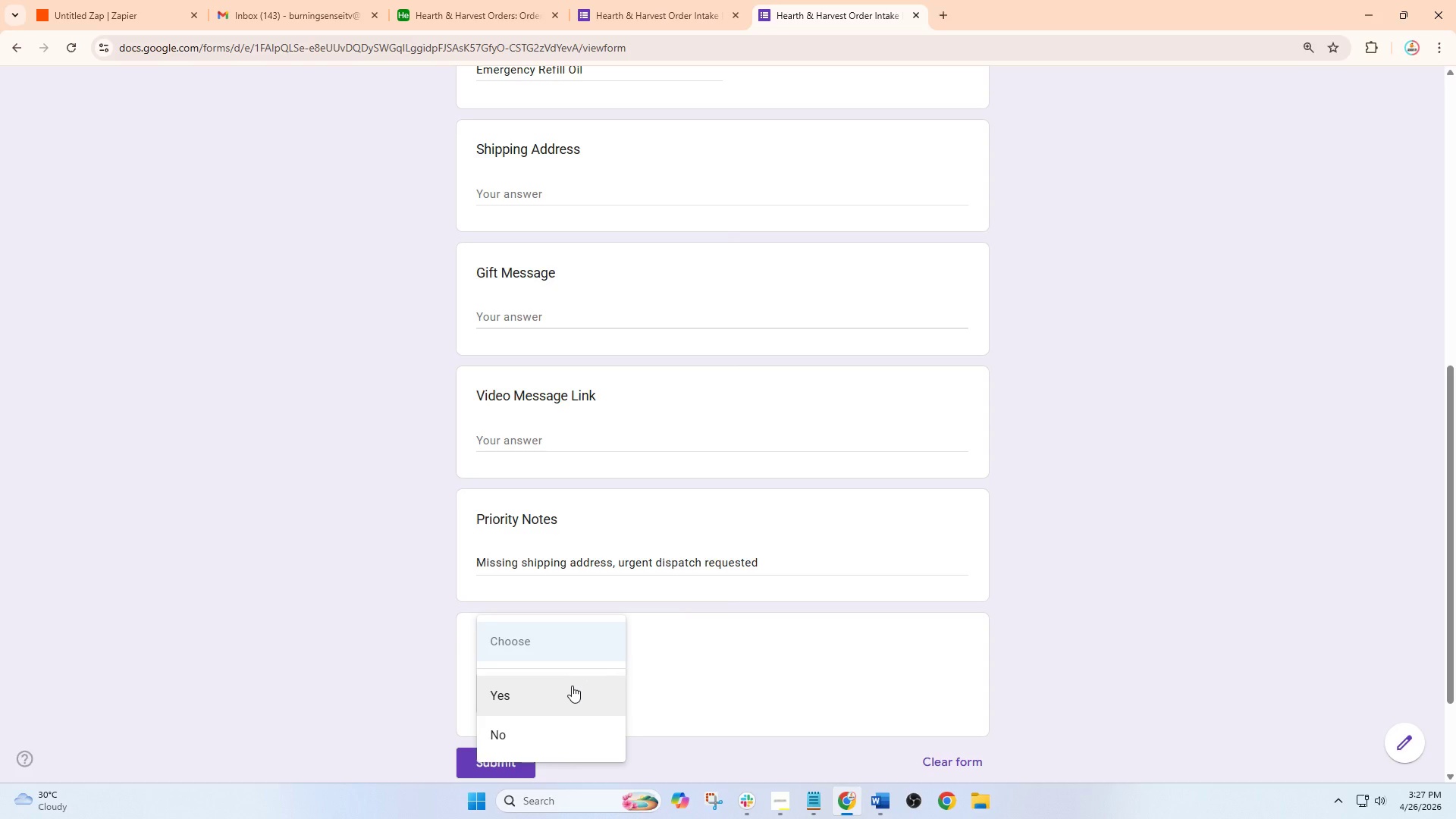 
left_click([571, 689])
 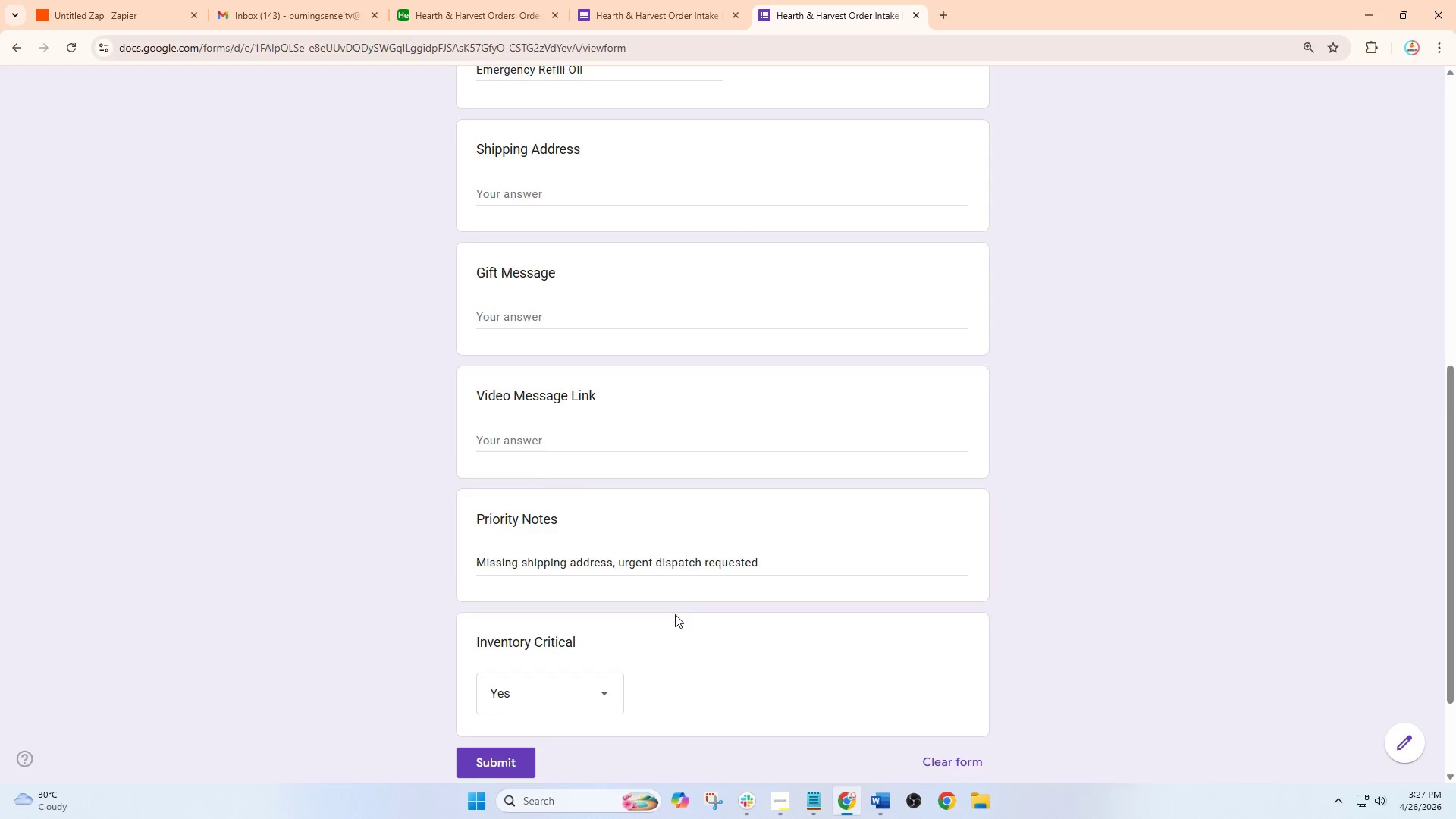 
scroll: coordinate [675, 614], scroll_direction: down, amount: 2.0
 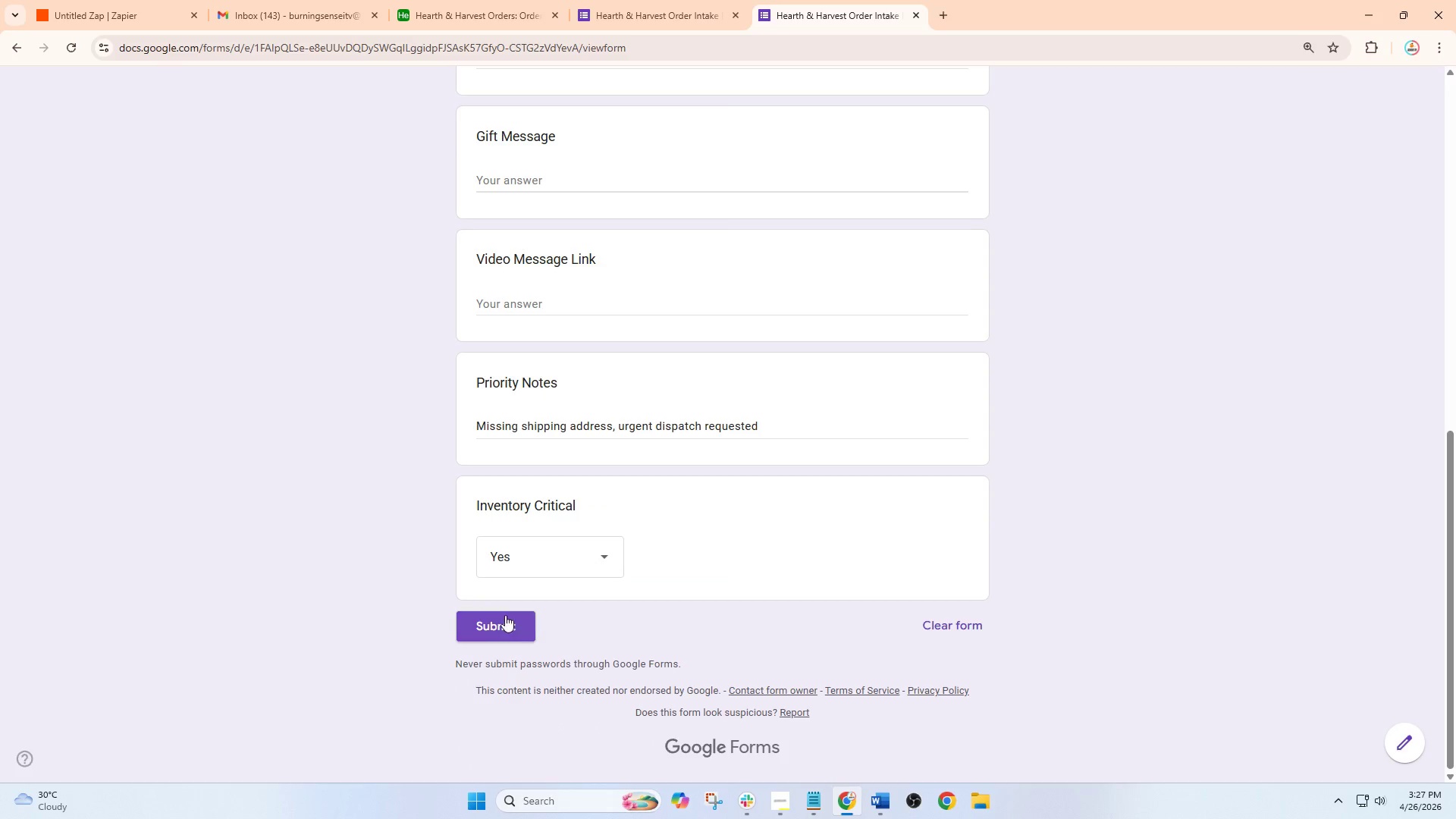 
left_click([504, 615])
 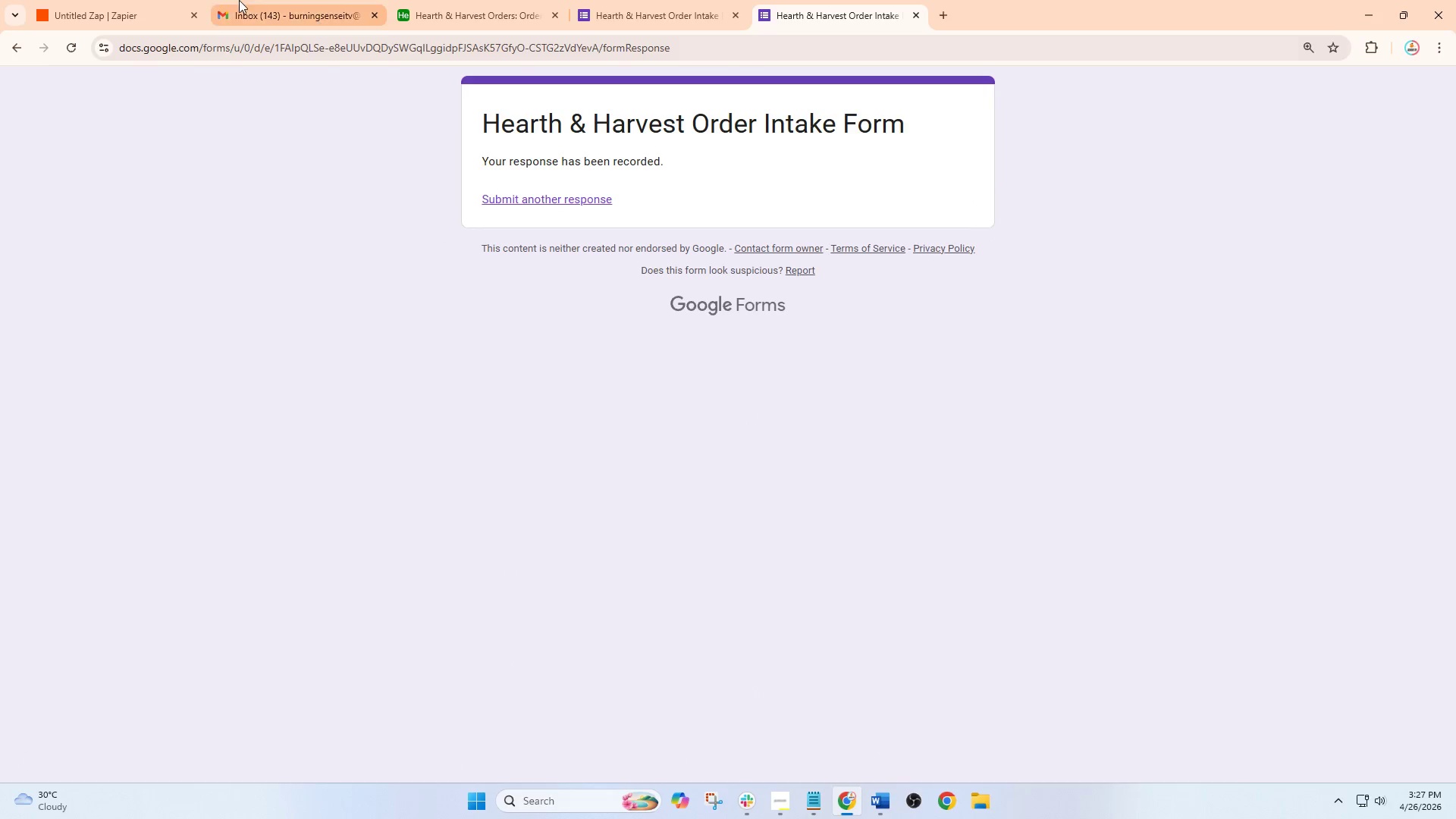 
left_click([146, 0])
 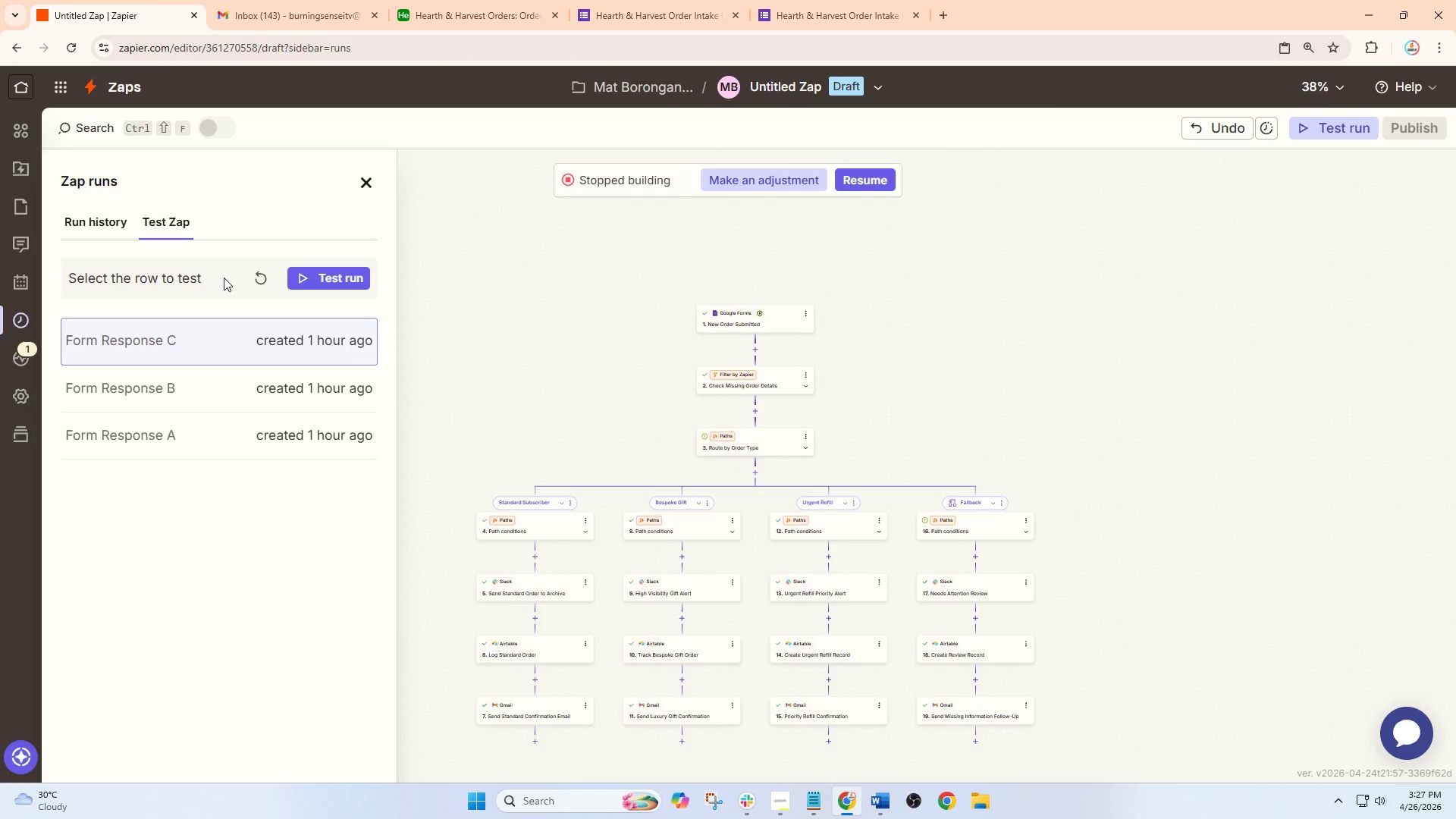 
left_click([260, 278])
 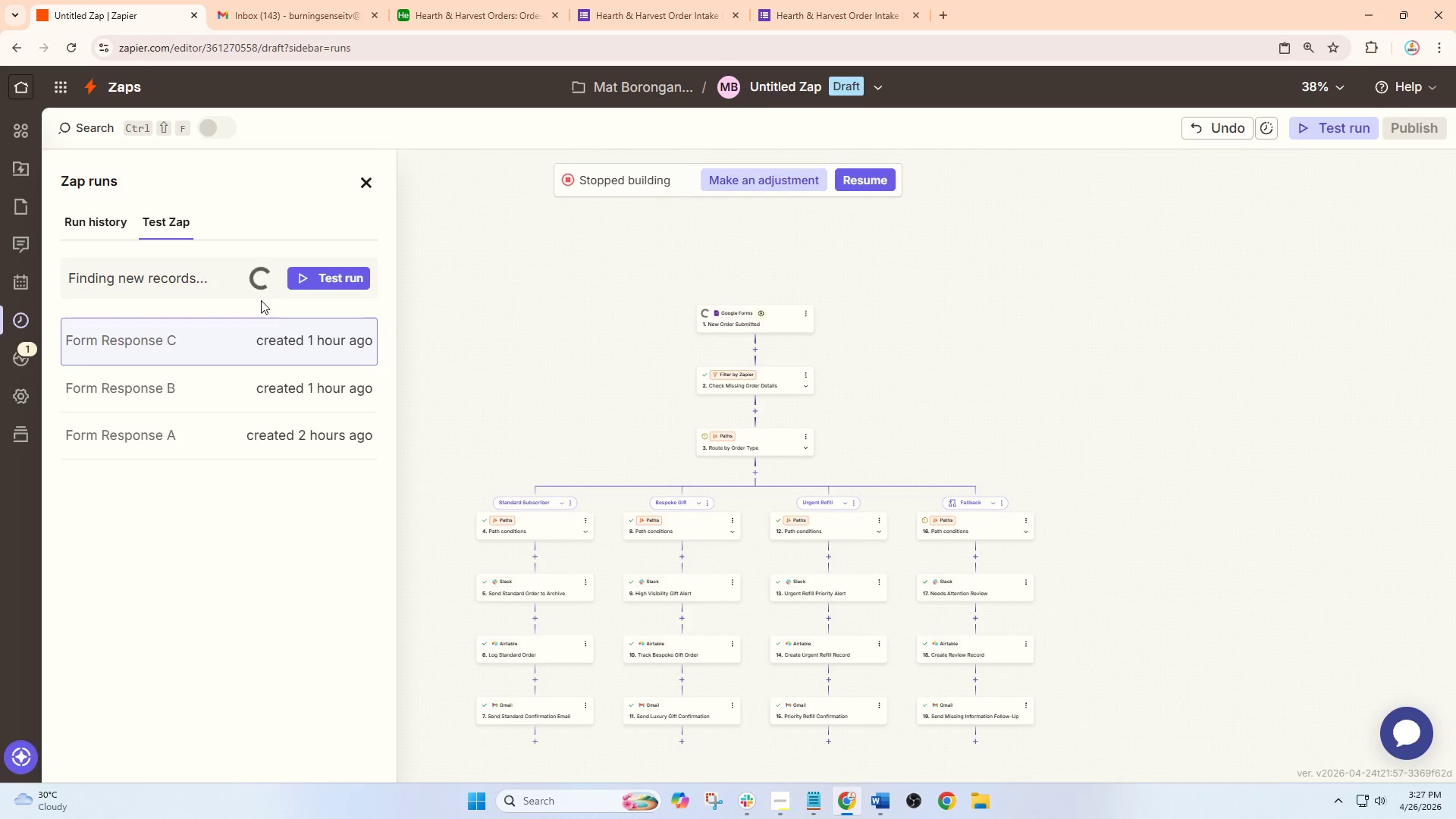 
wait(8.86)
 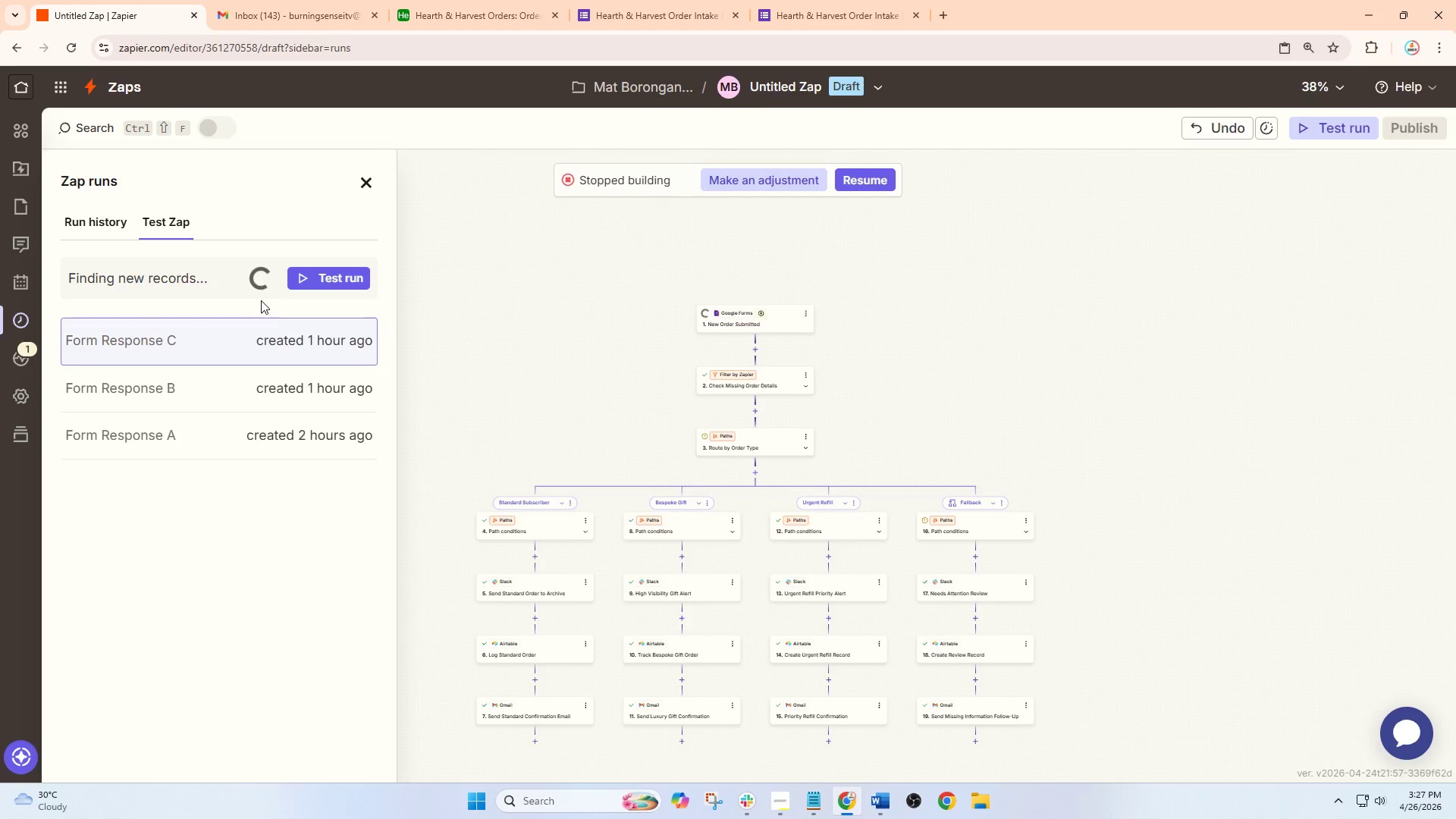 
left_click([259, 344])
 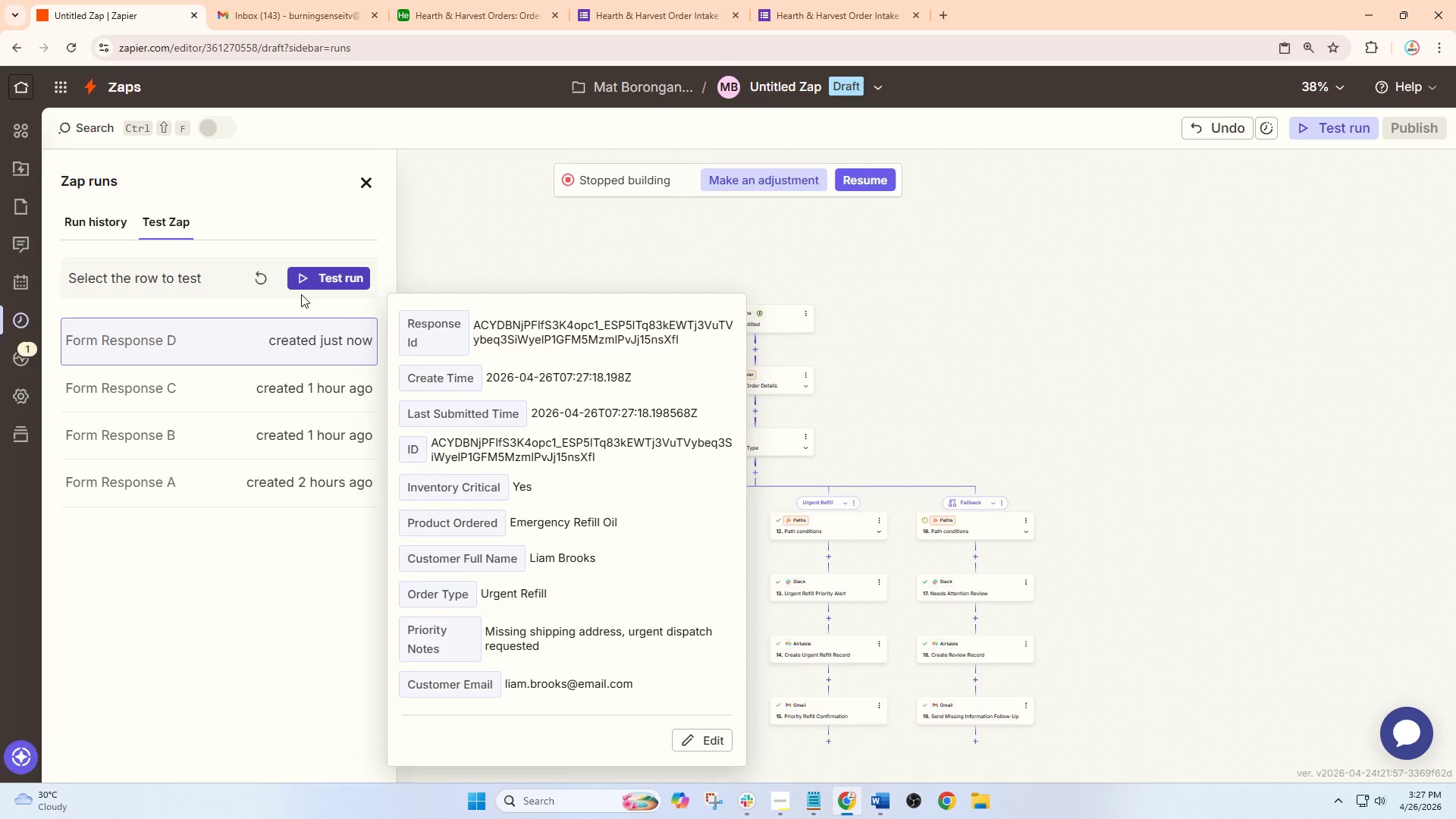 
left_click([315, 289])
 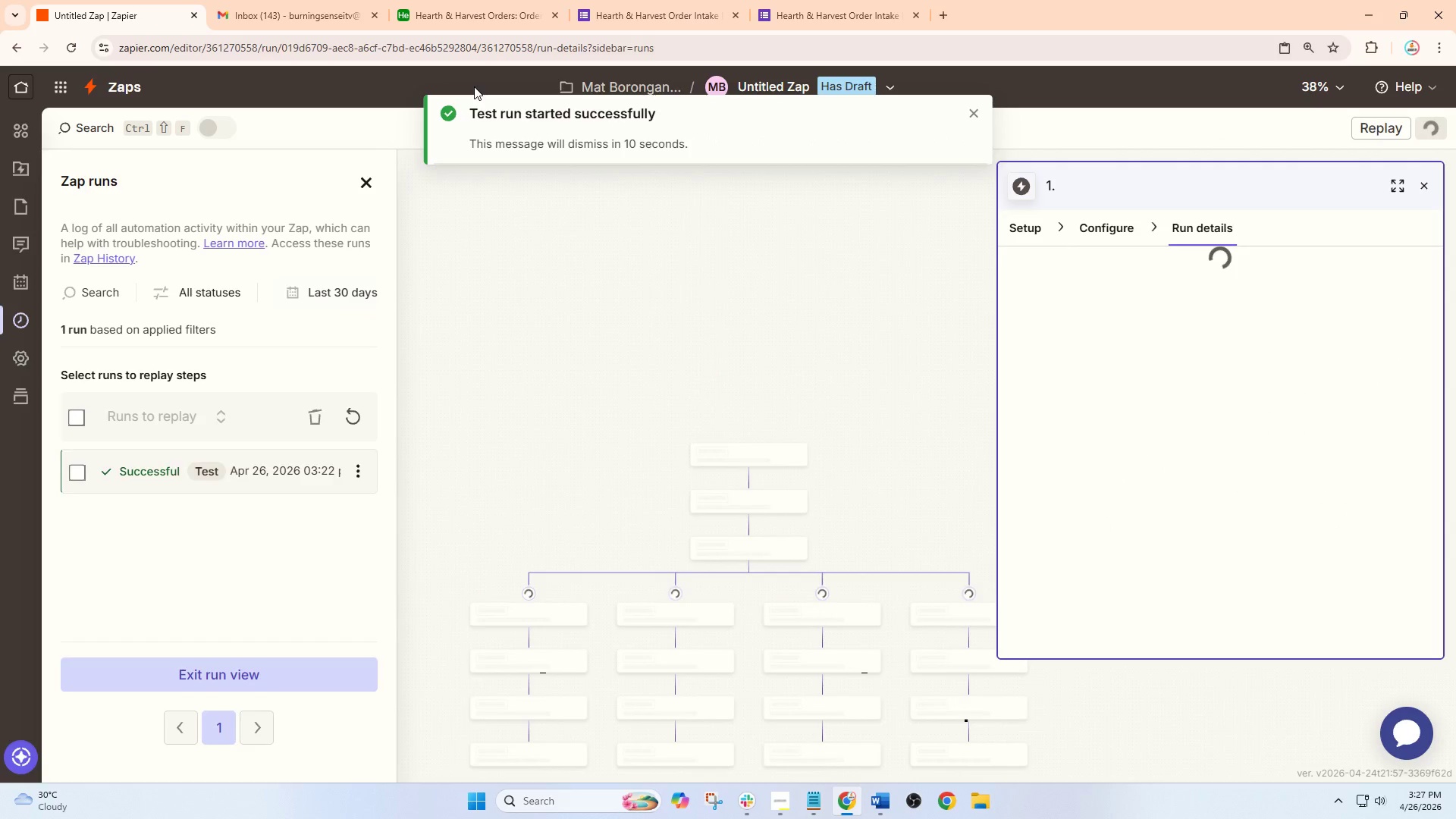 
left_click([528, 0])
 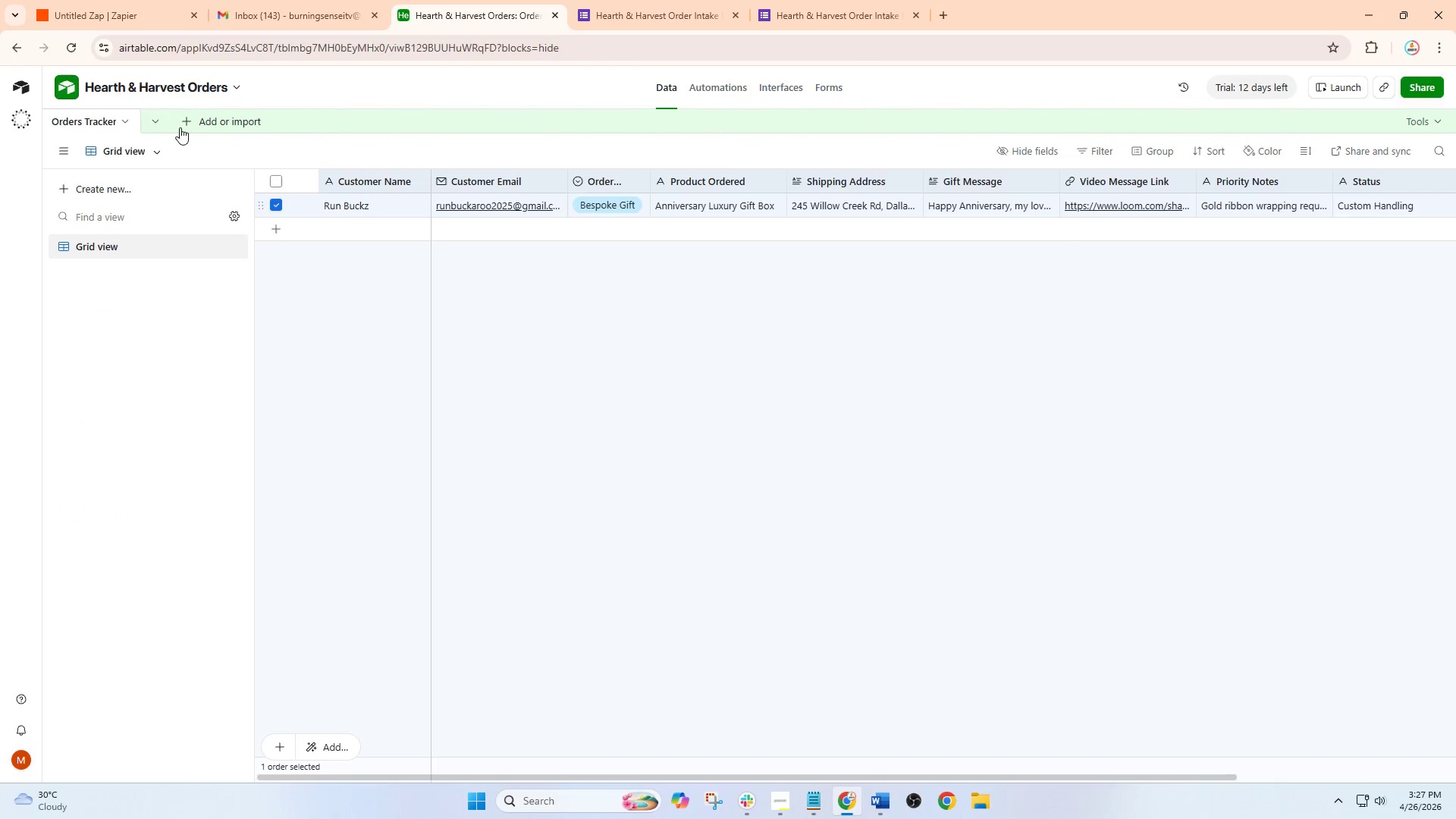 
left_click([71, 47])
 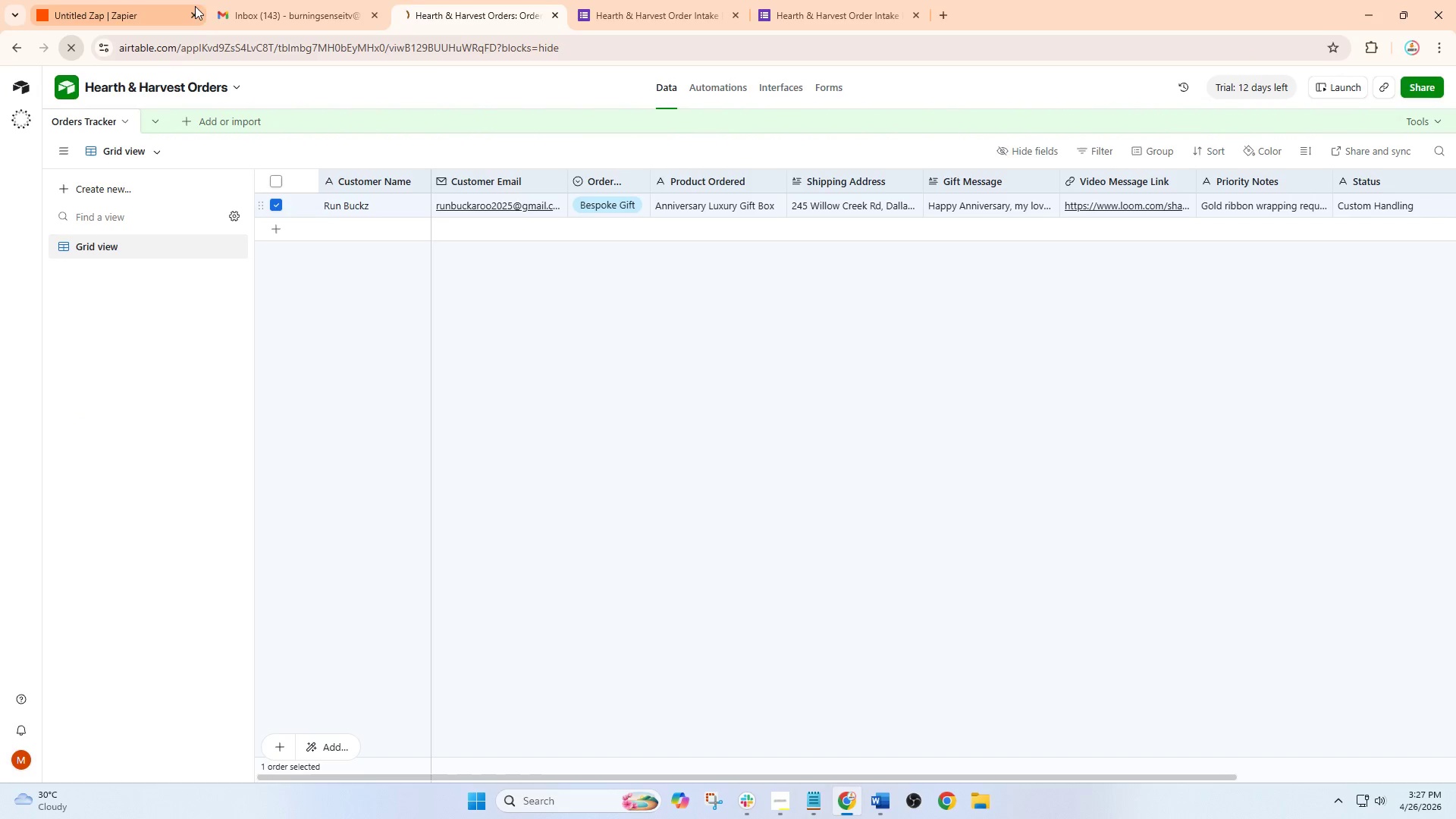 
mouse_move([213, 25])
 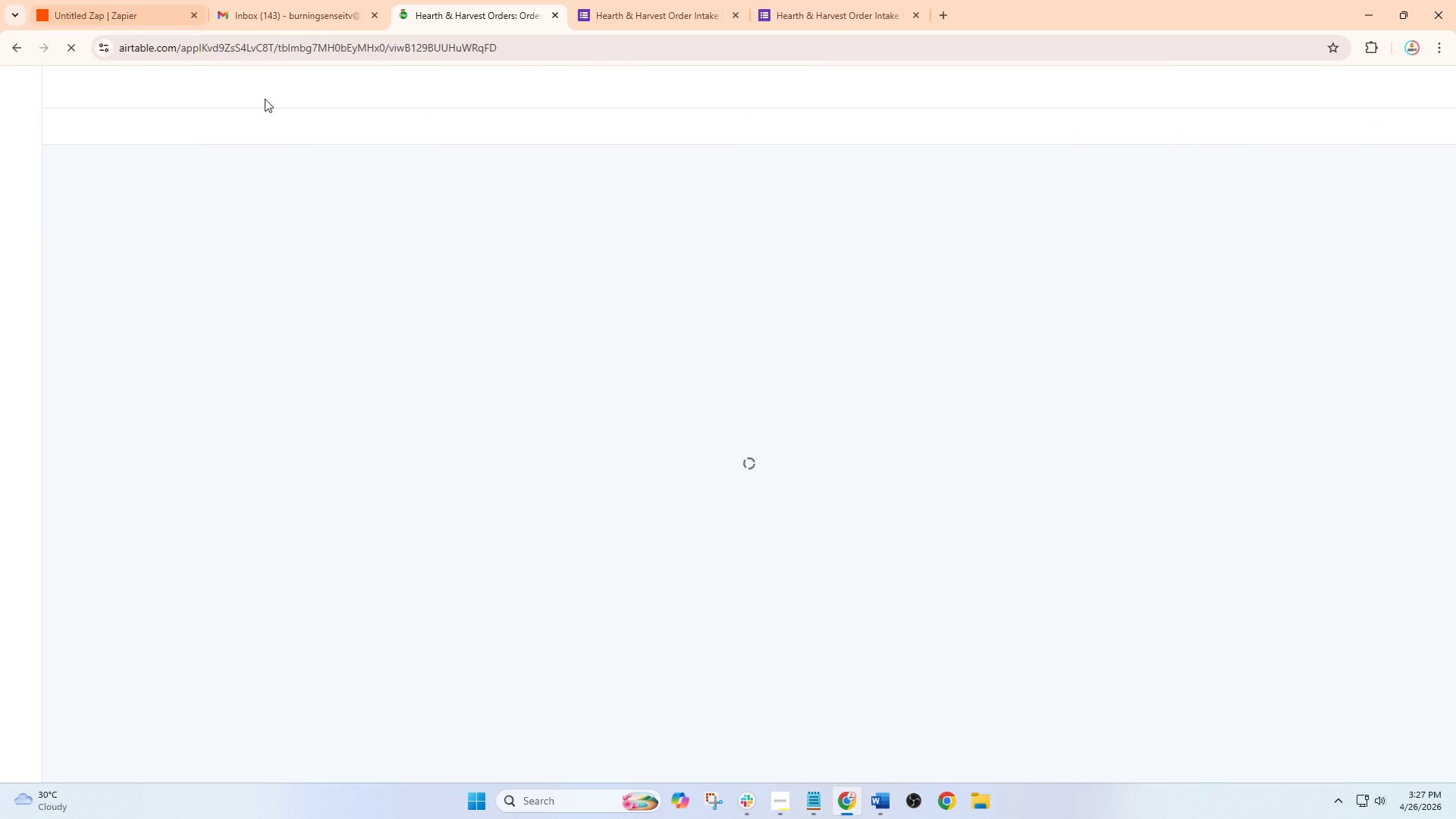 
mouse_move([285, 98])
 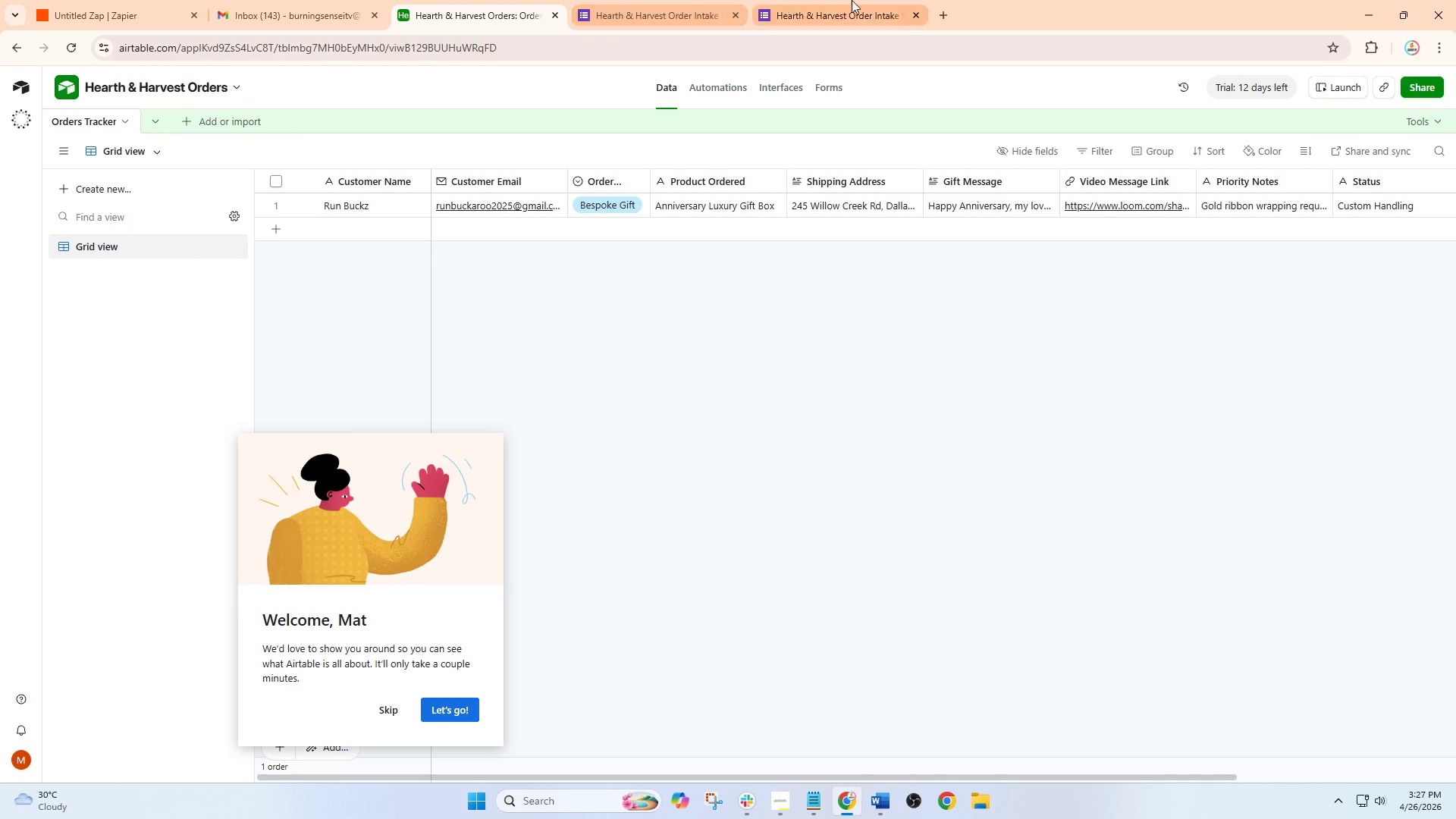 
left_click([852, 0])
 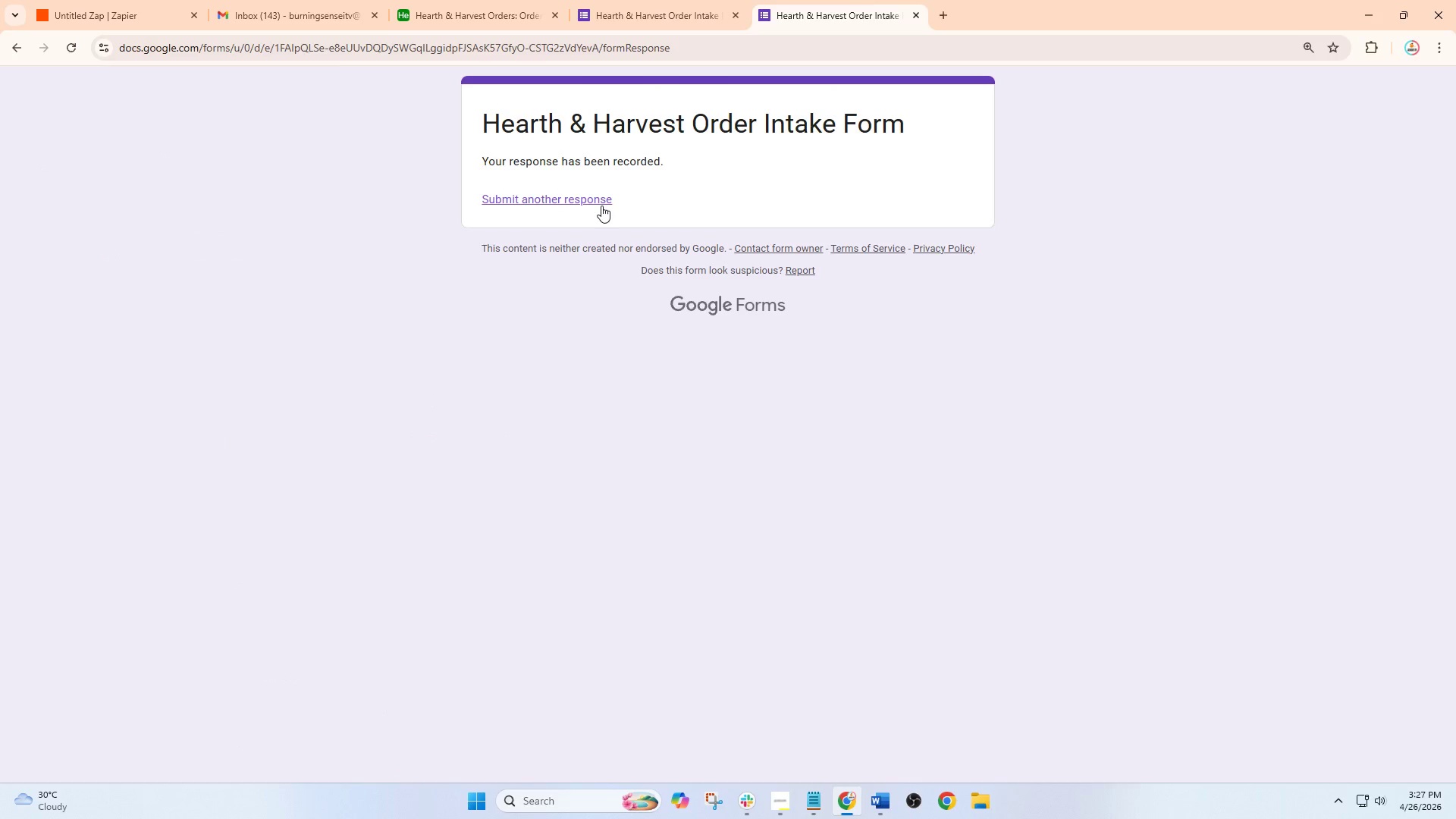 
left_click([599, 199])
 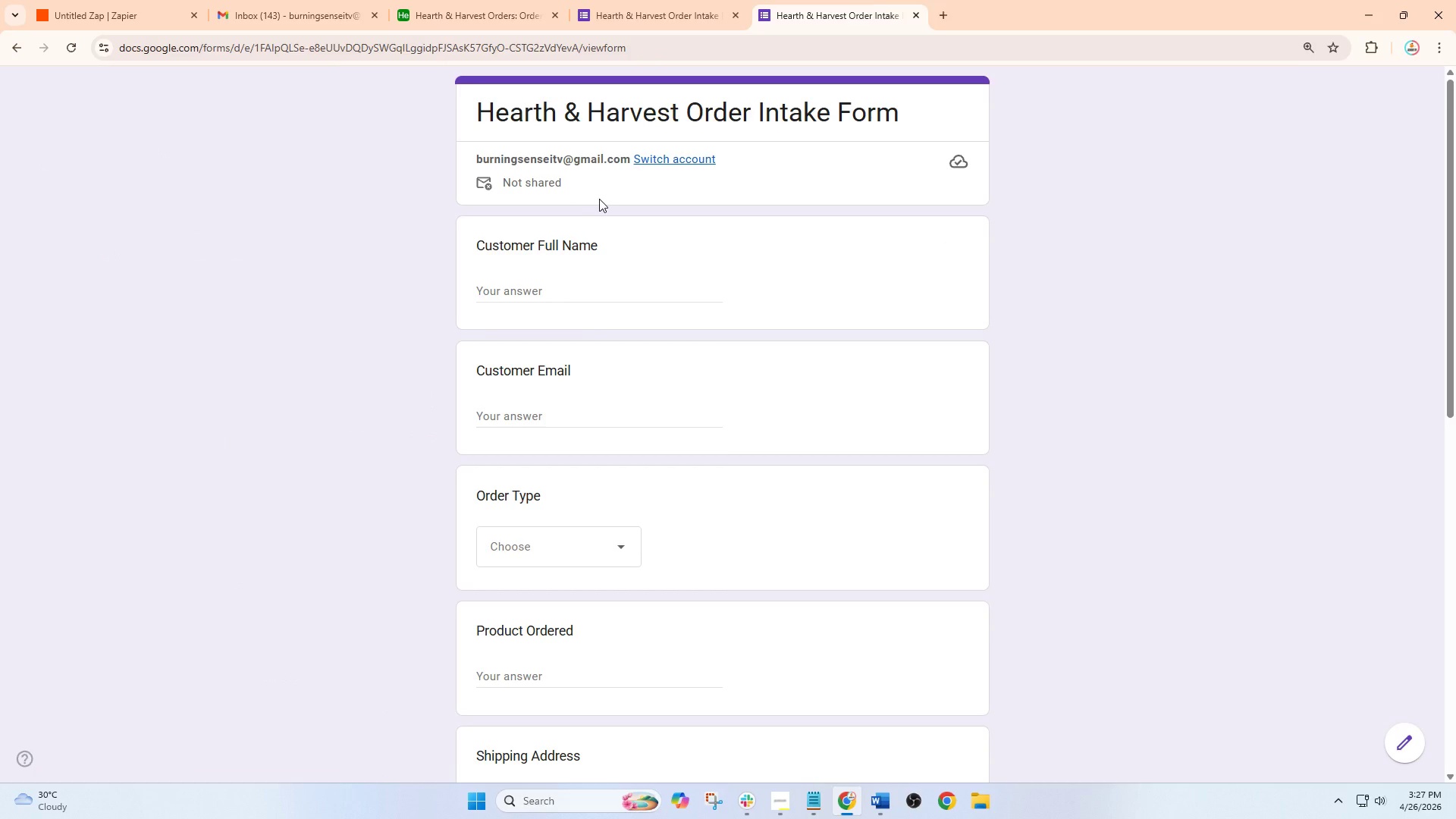 
wait(7.61)
 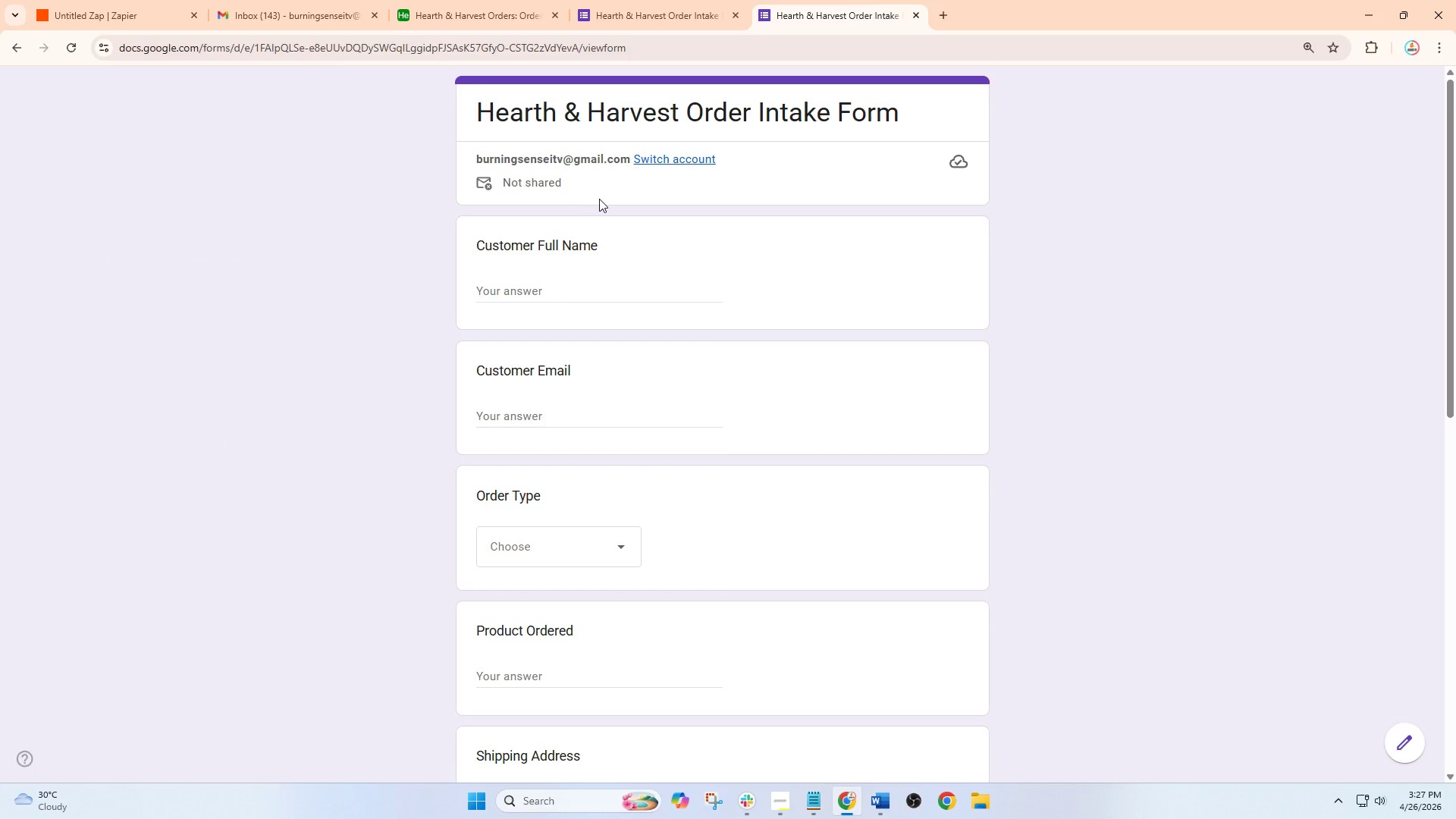 
left_click([544, 297])
 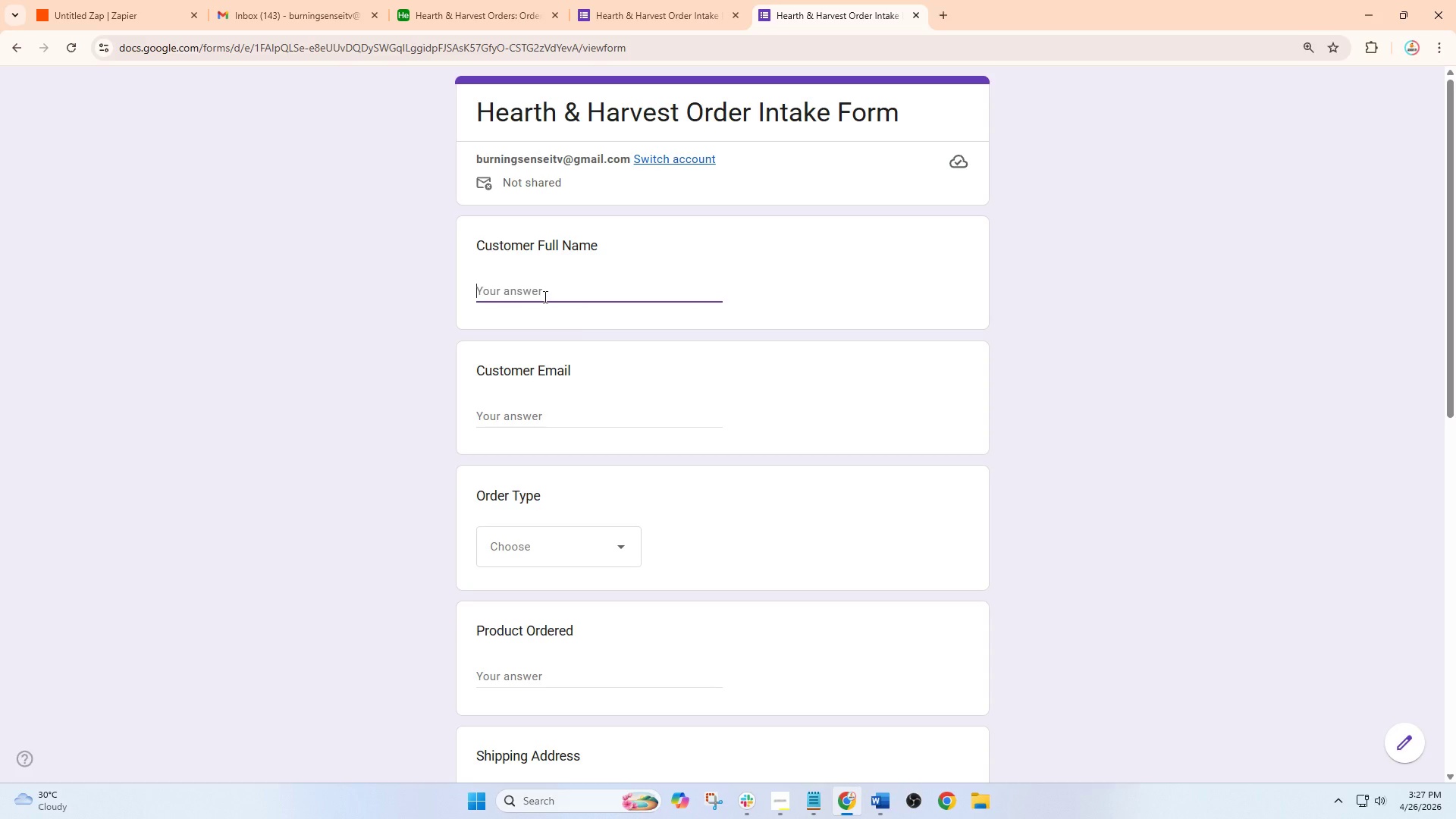 
type(Emma Colll)
key(Backspace)
type(ins)
key(Tab)
type(emma.collins@email.com)
 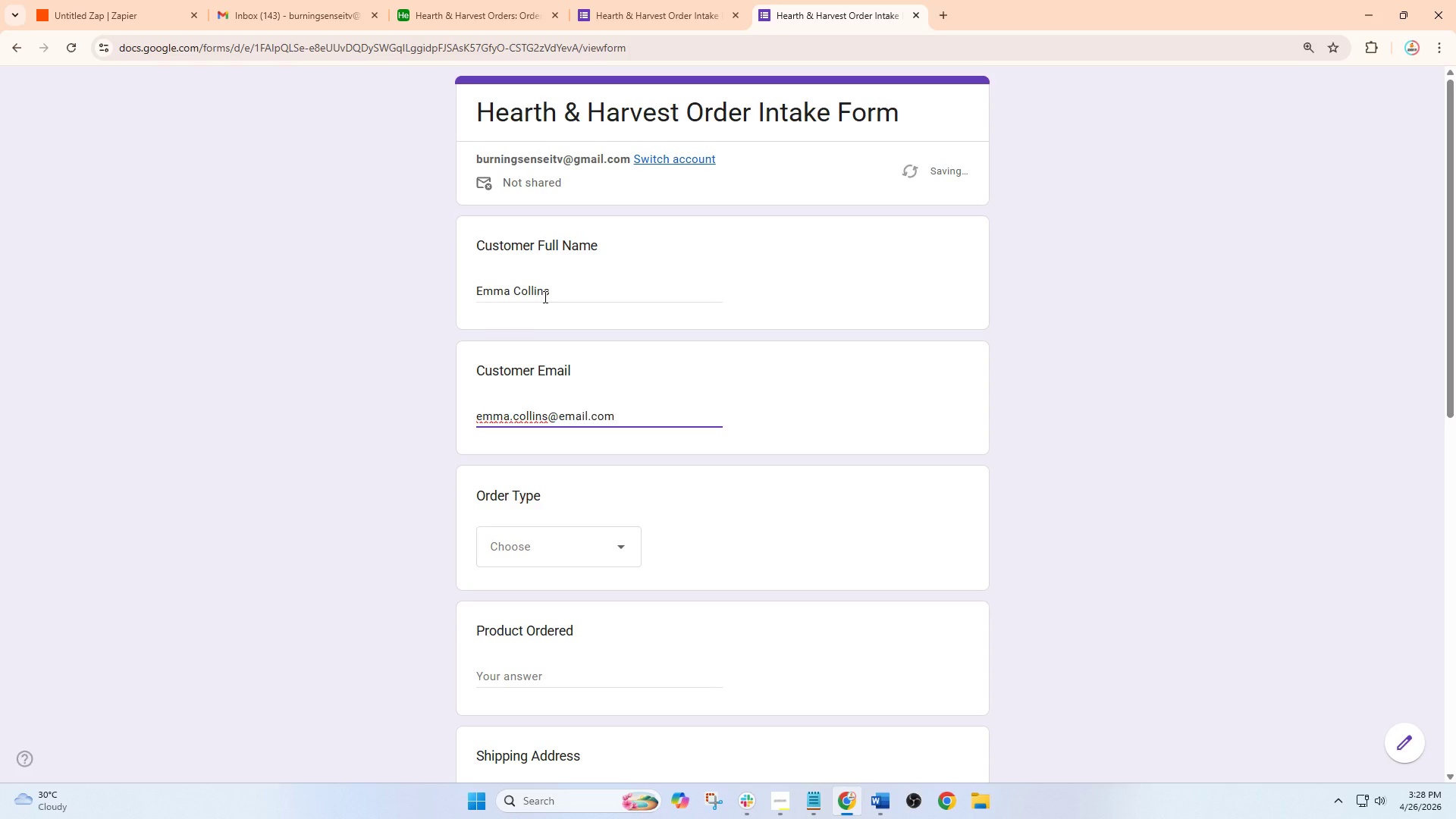 
key(Tab)
 